 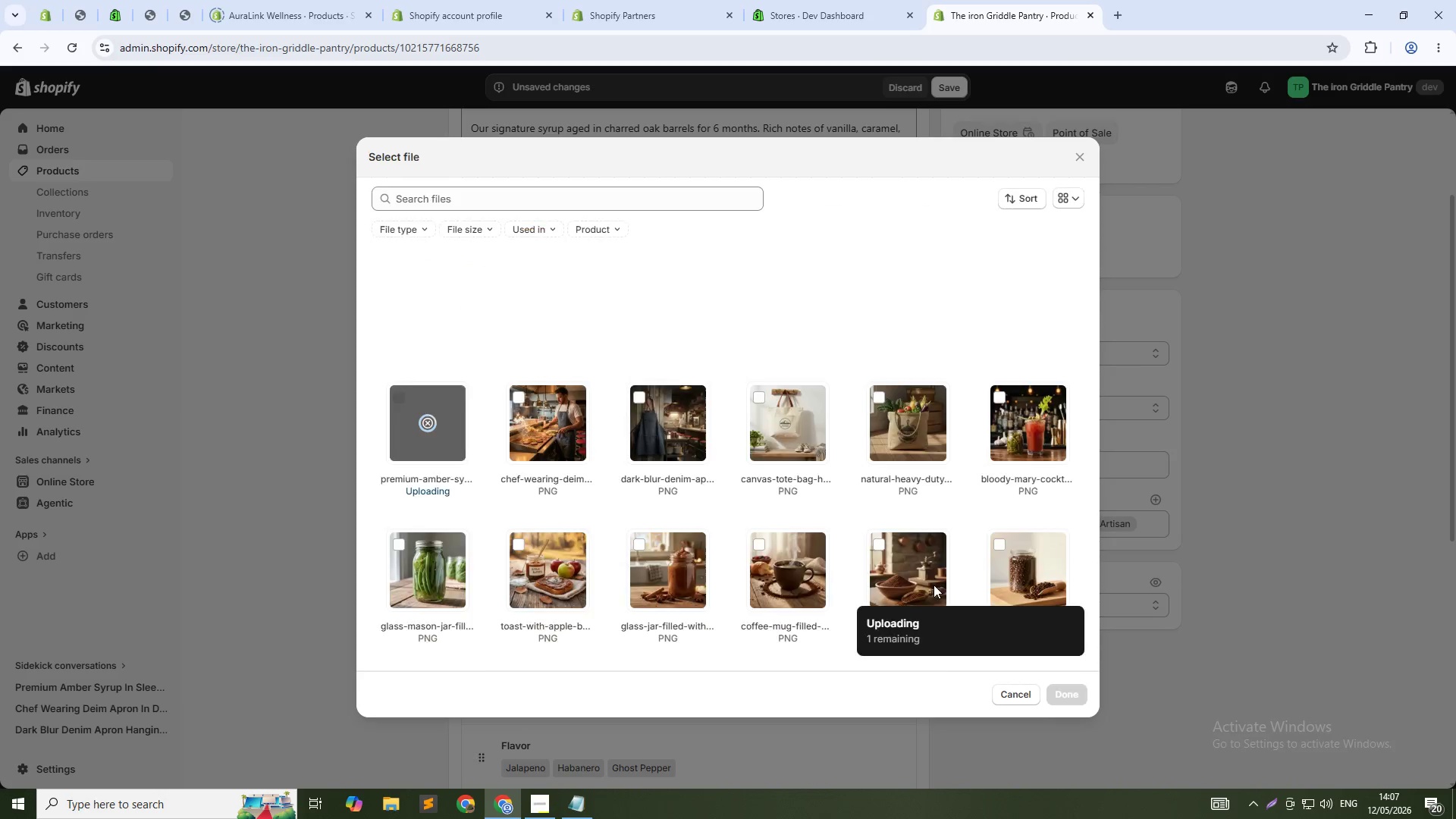 
left_click([752, 289])
 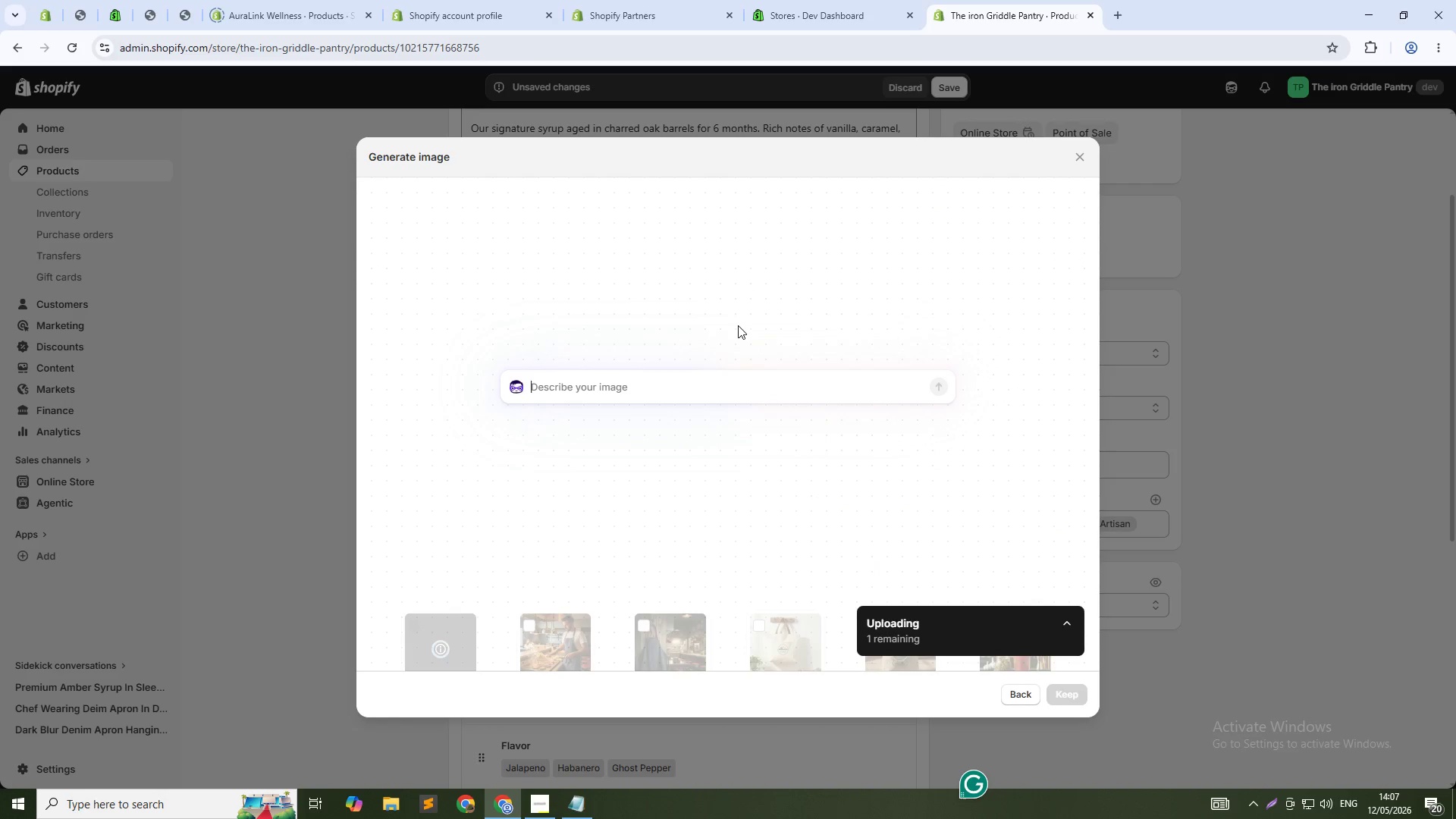 
type(syrup bottle beside small oak barrel. Pouring syrup onto panckes. warm motning lighting. rustic whisk)
 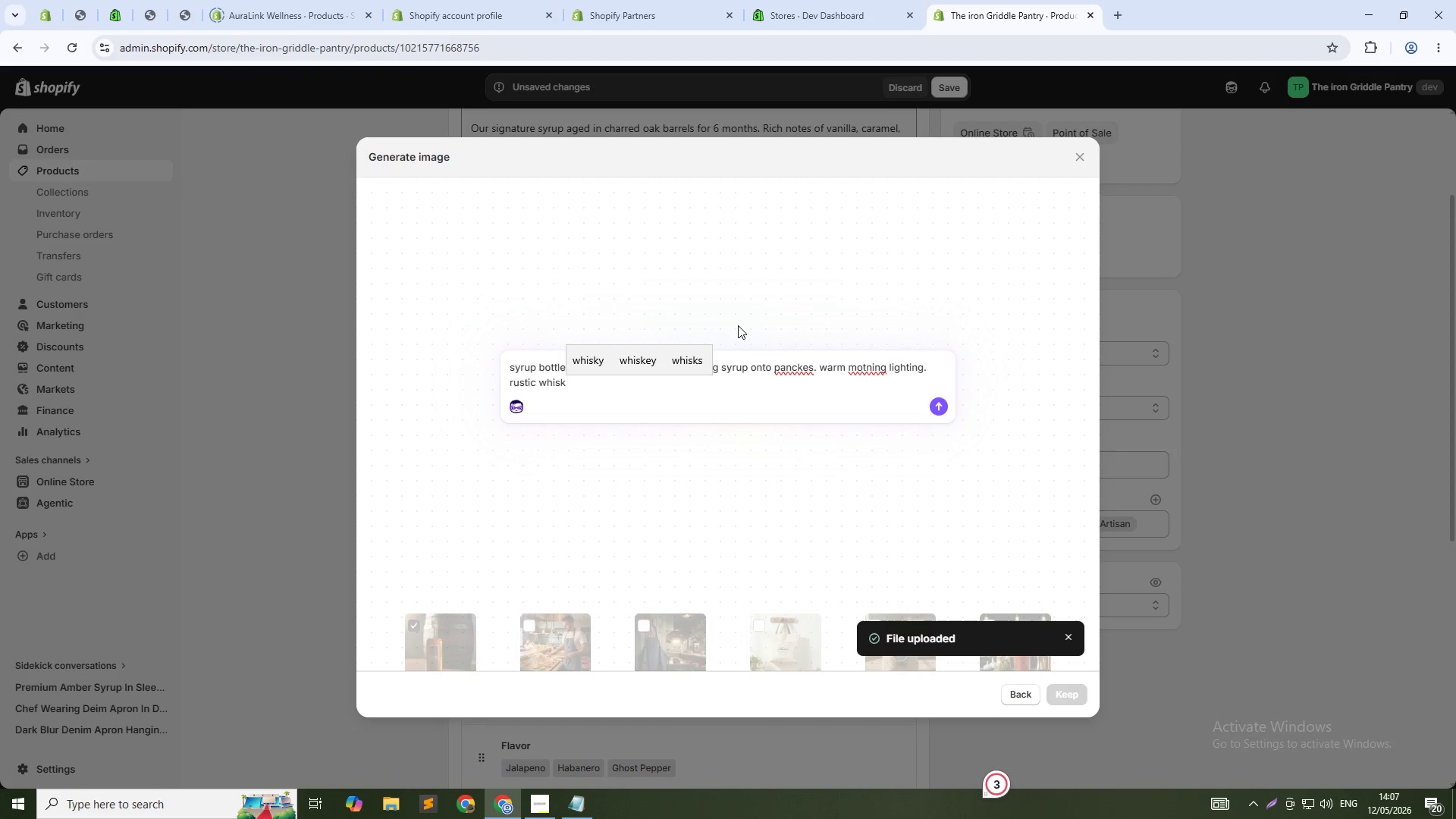 
type(ey distillery aesthetic.1:1)
 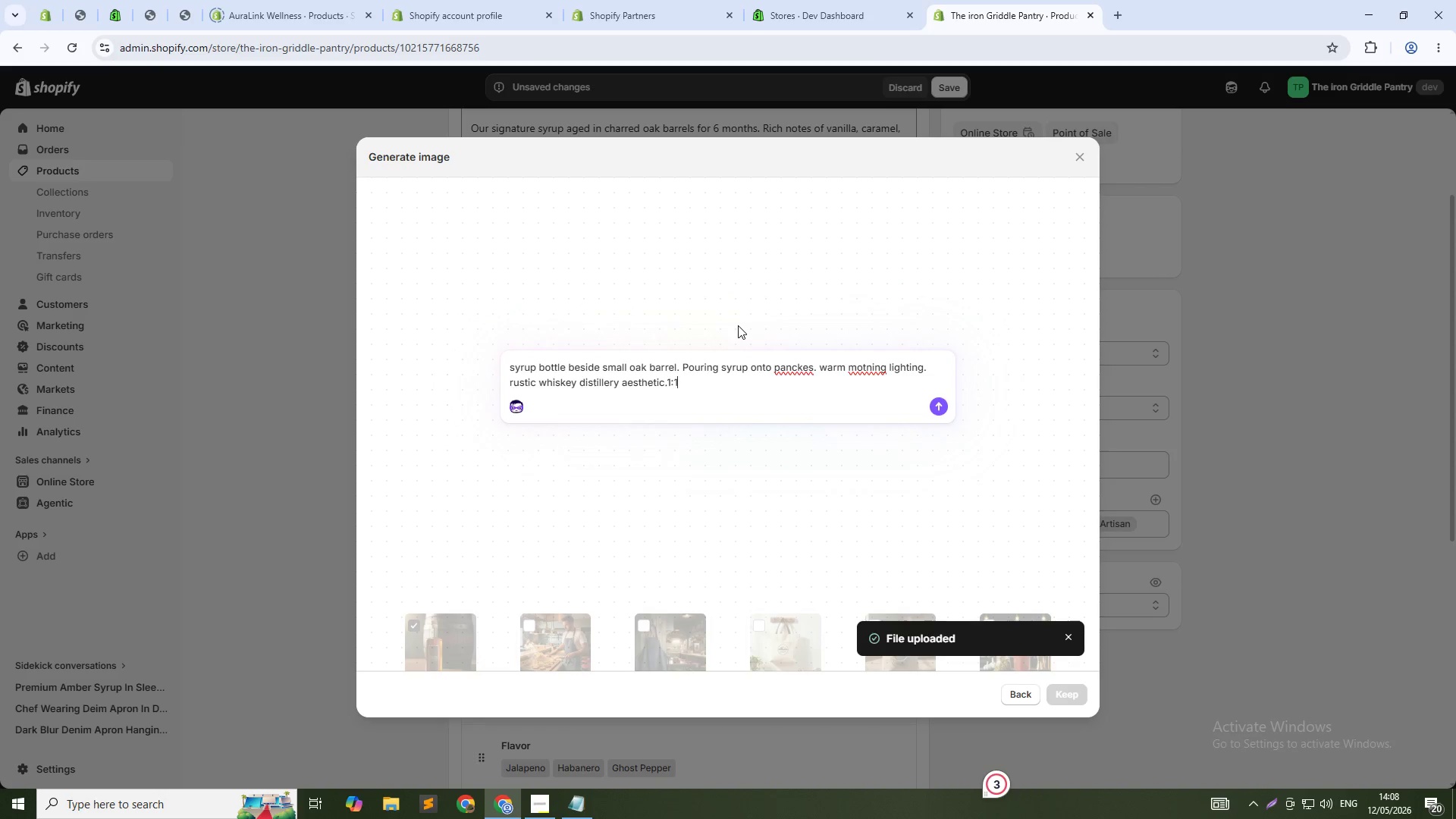 
key(Enter)
 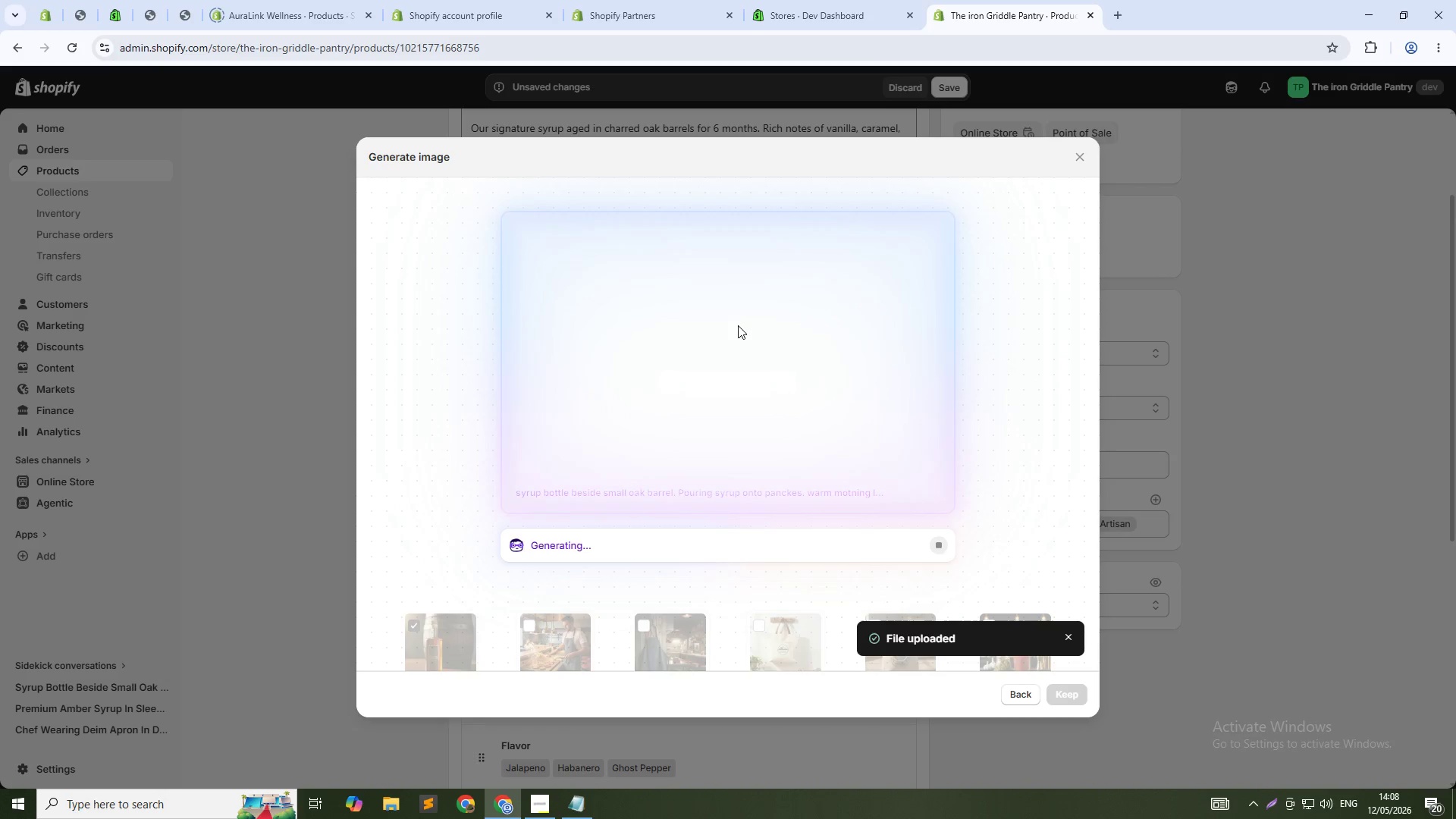 
wait(27.03)
 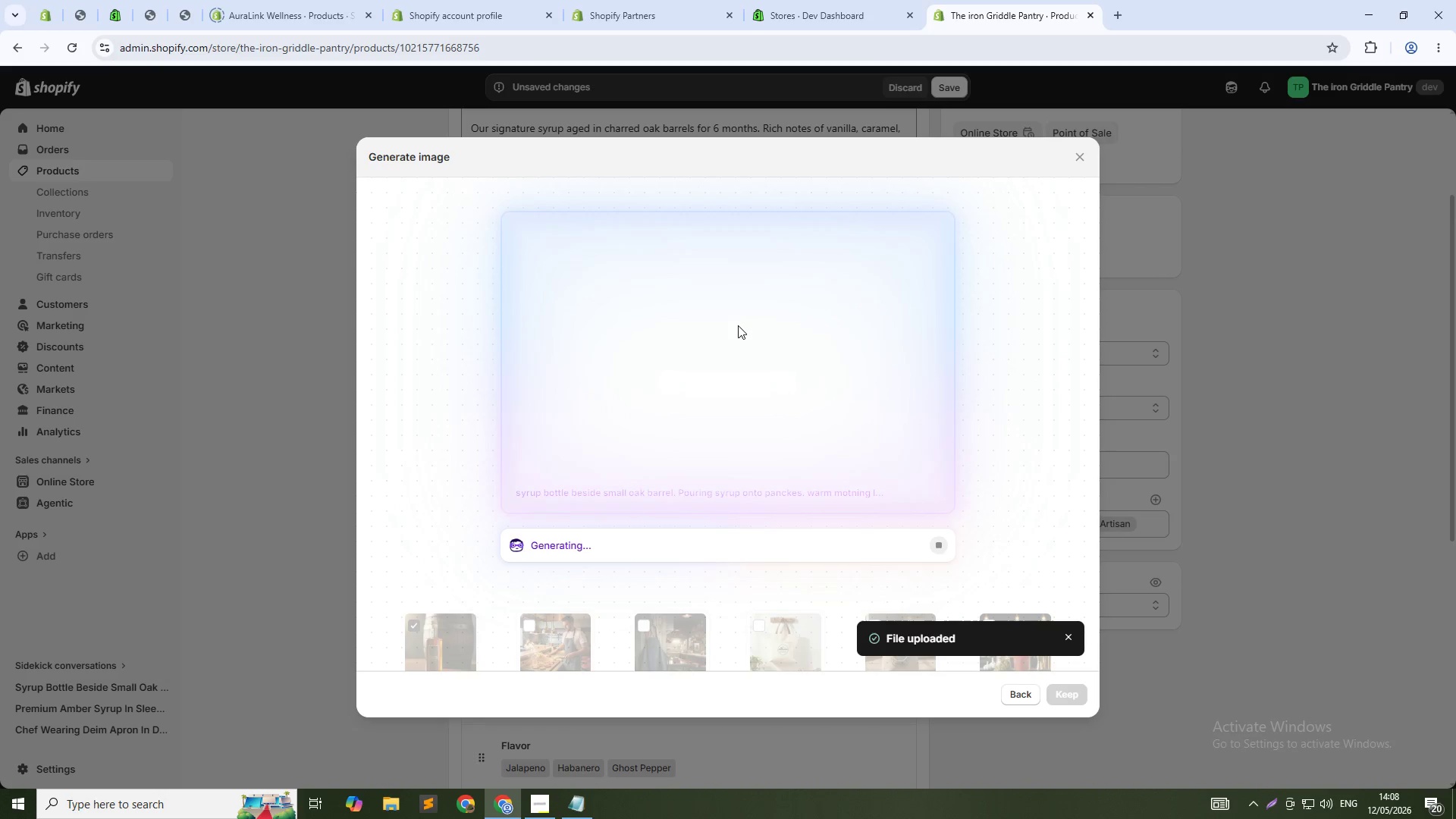 
left_click([1057, 698])
 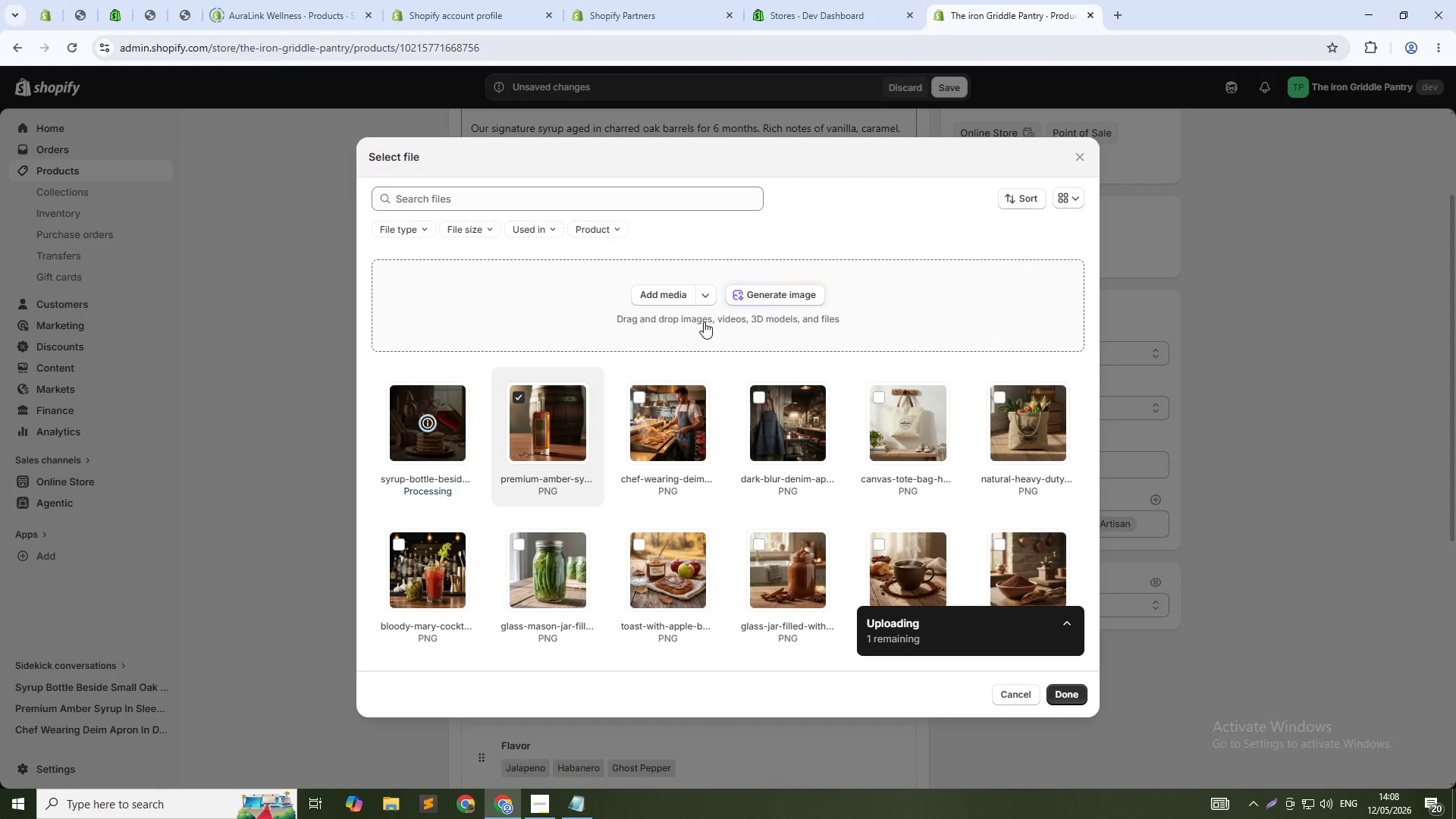 
wait(8.81)
 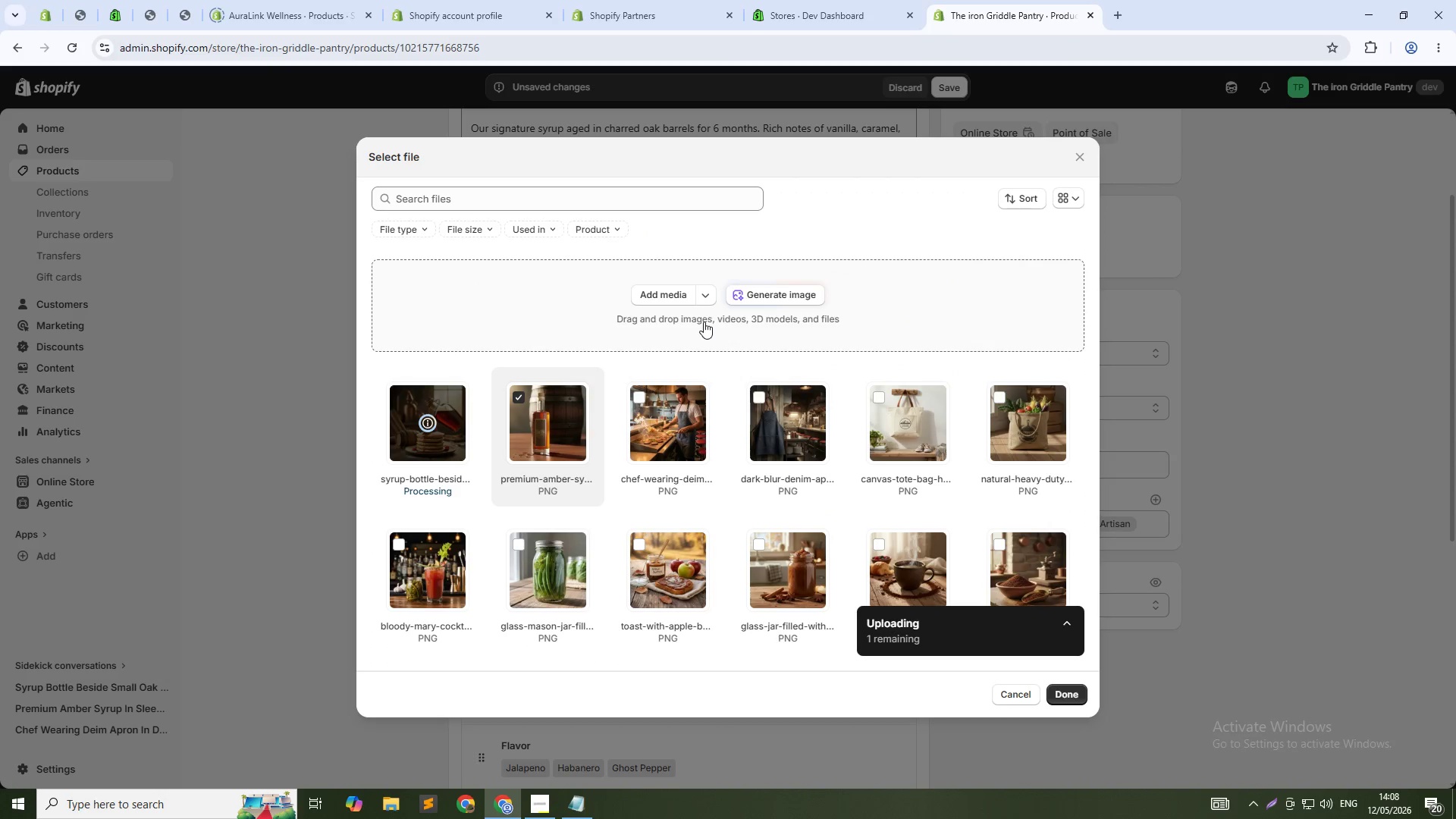 
left_click([1073, 688])
 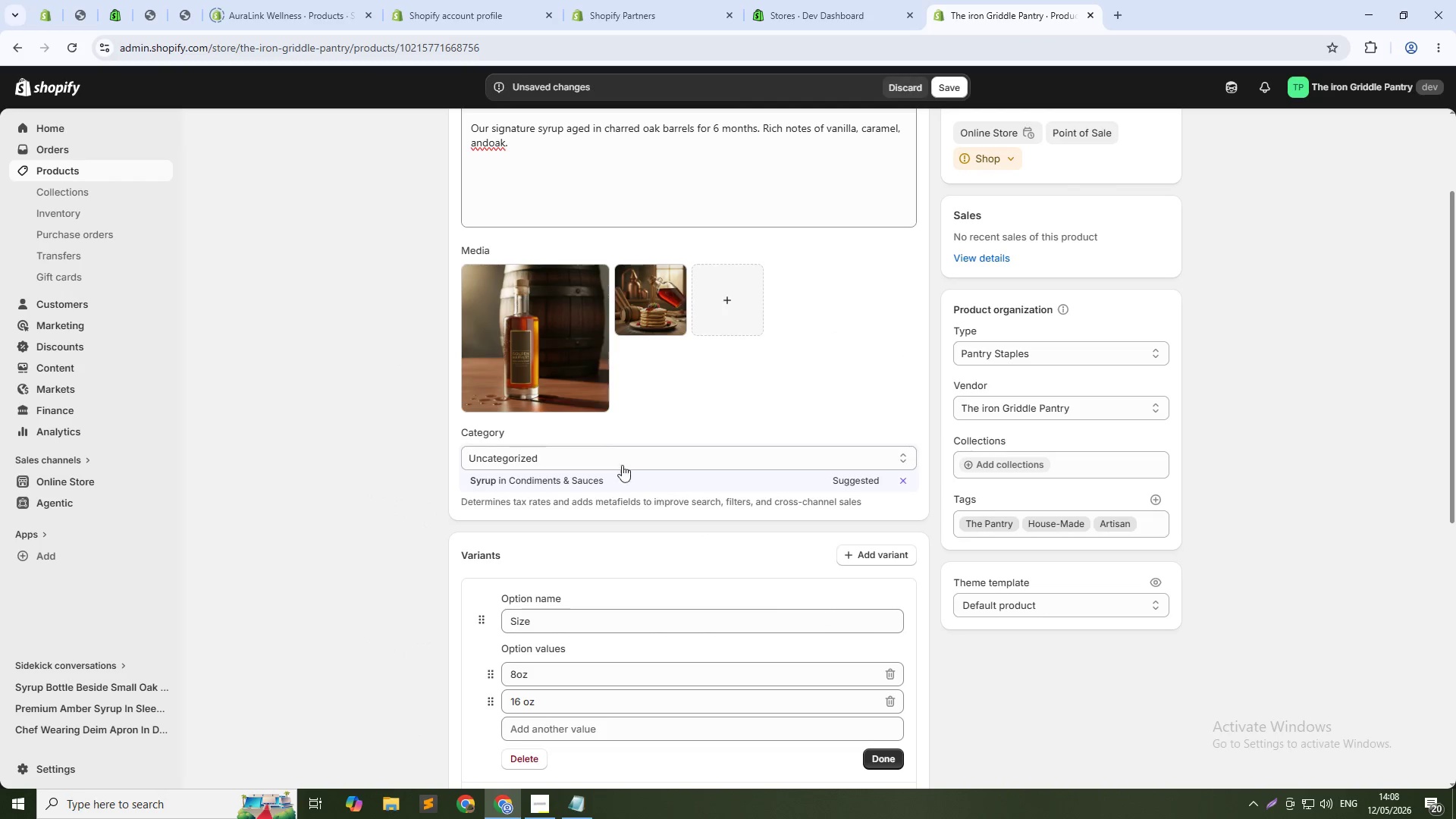 
left_click([479, 327])
 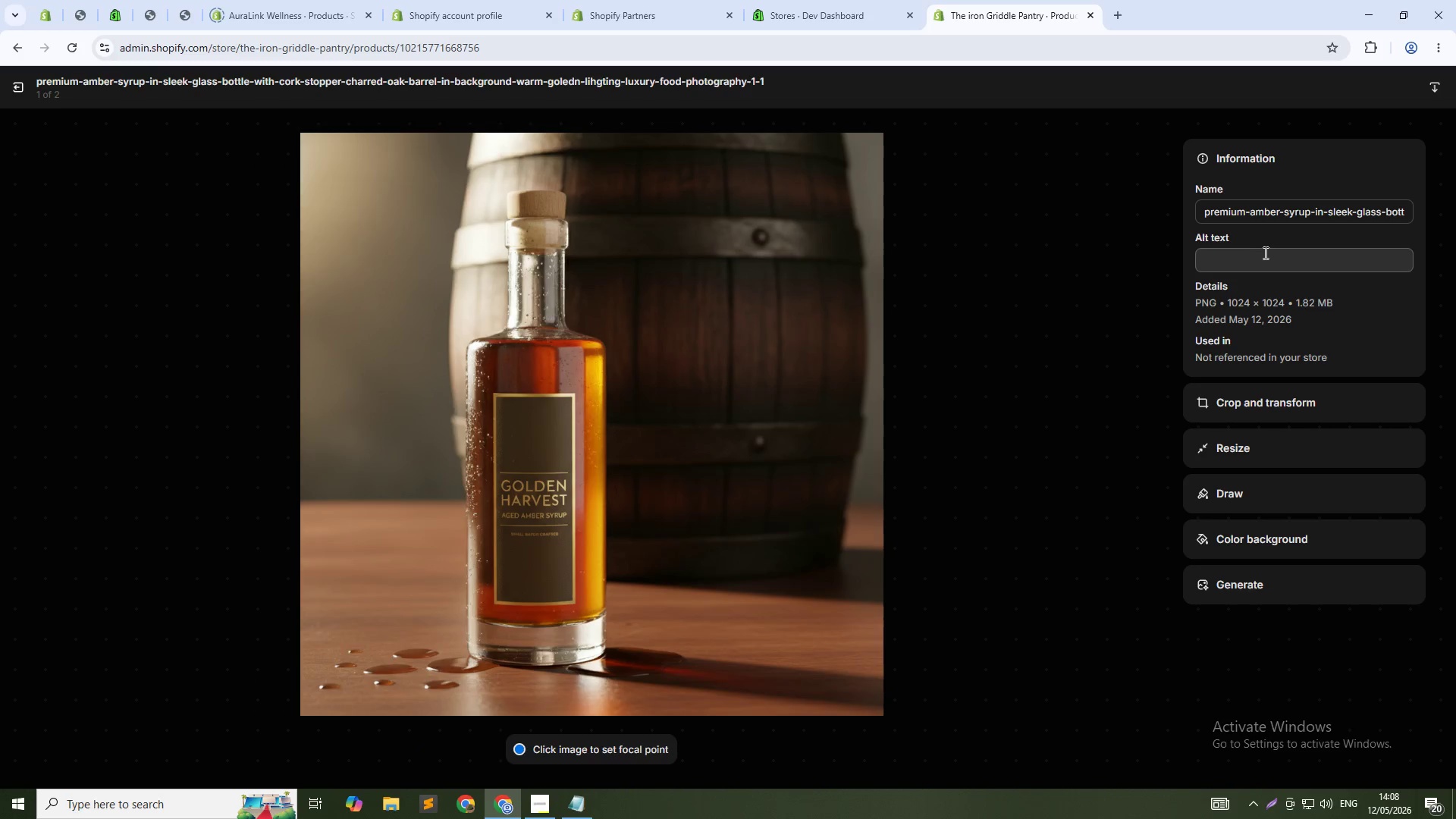 
type(Permium bourbon barrel aged maple syrup inglass bottle woth cork, aged 6 months in charred oak)
 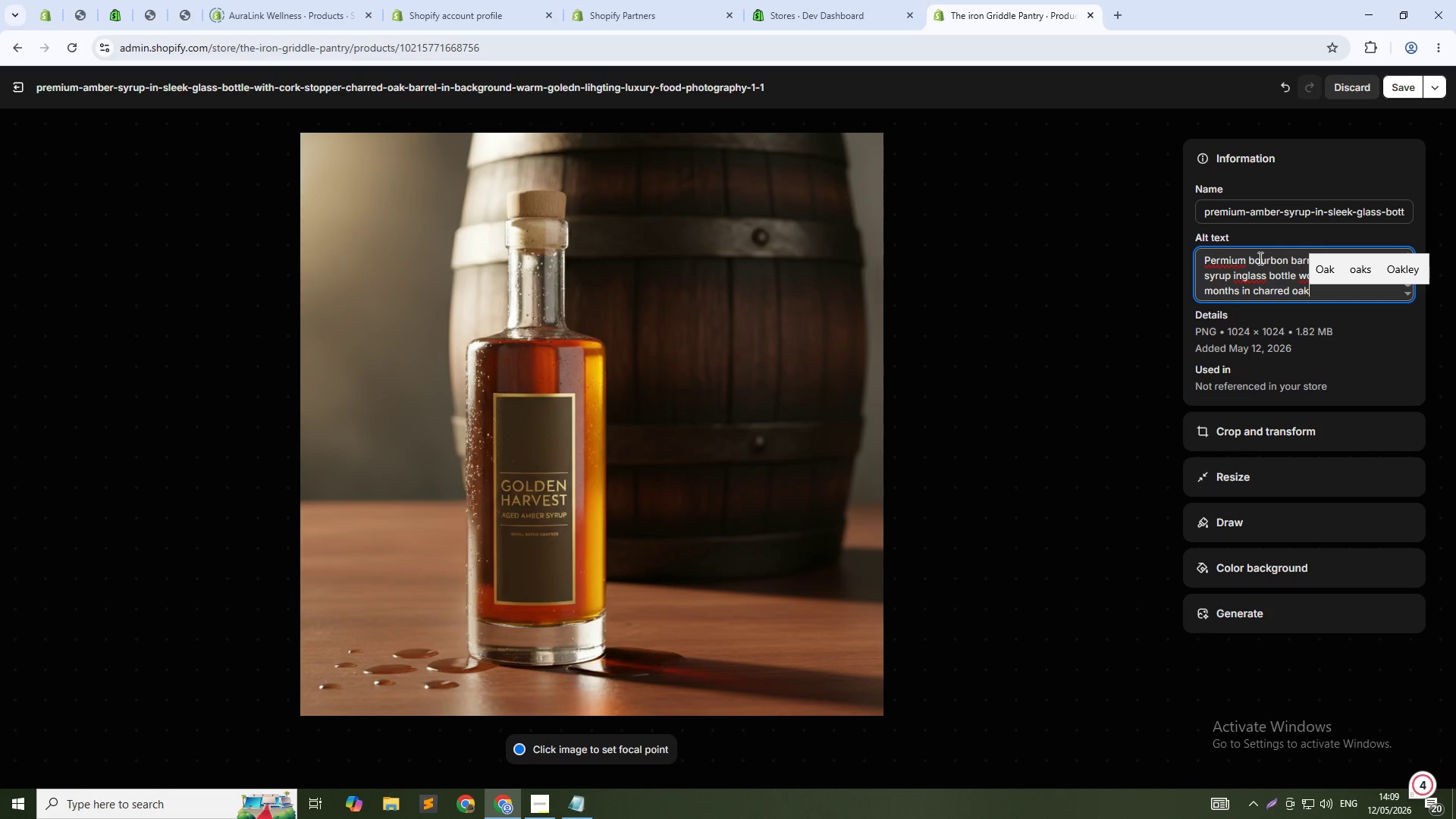 
key(Period)
 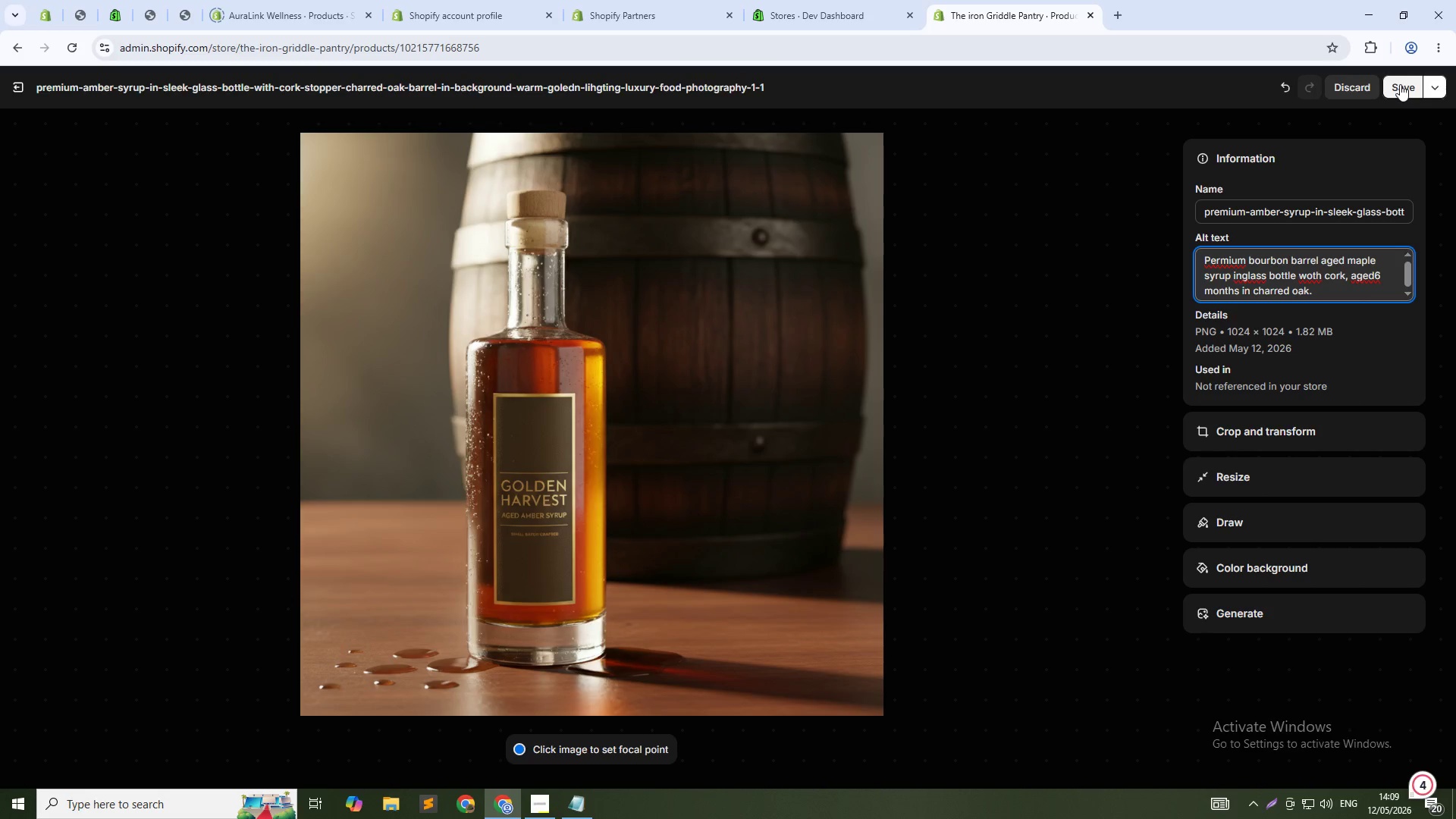 
left_click([1400, 84])
 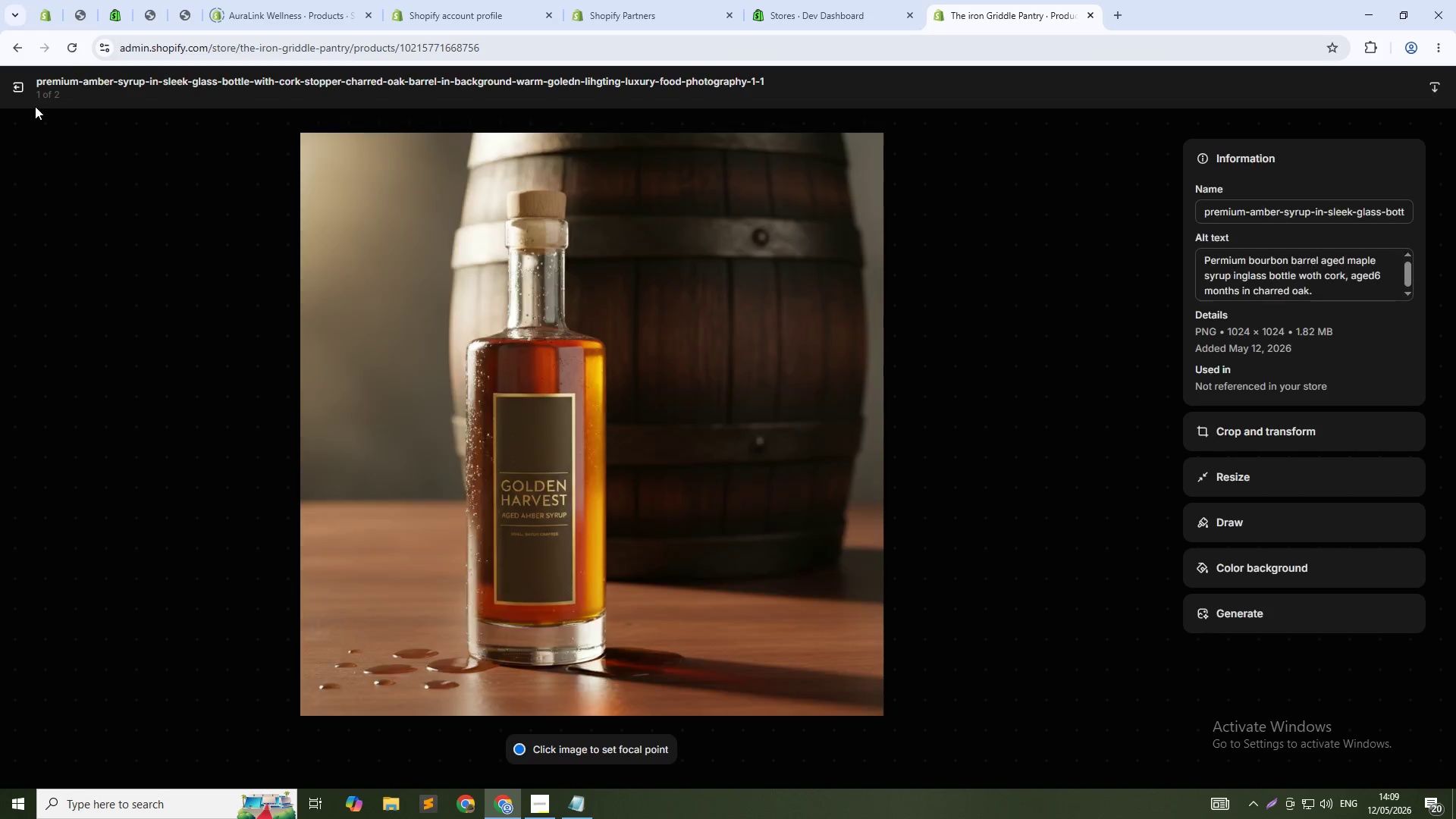 
left_click([24, 93])
 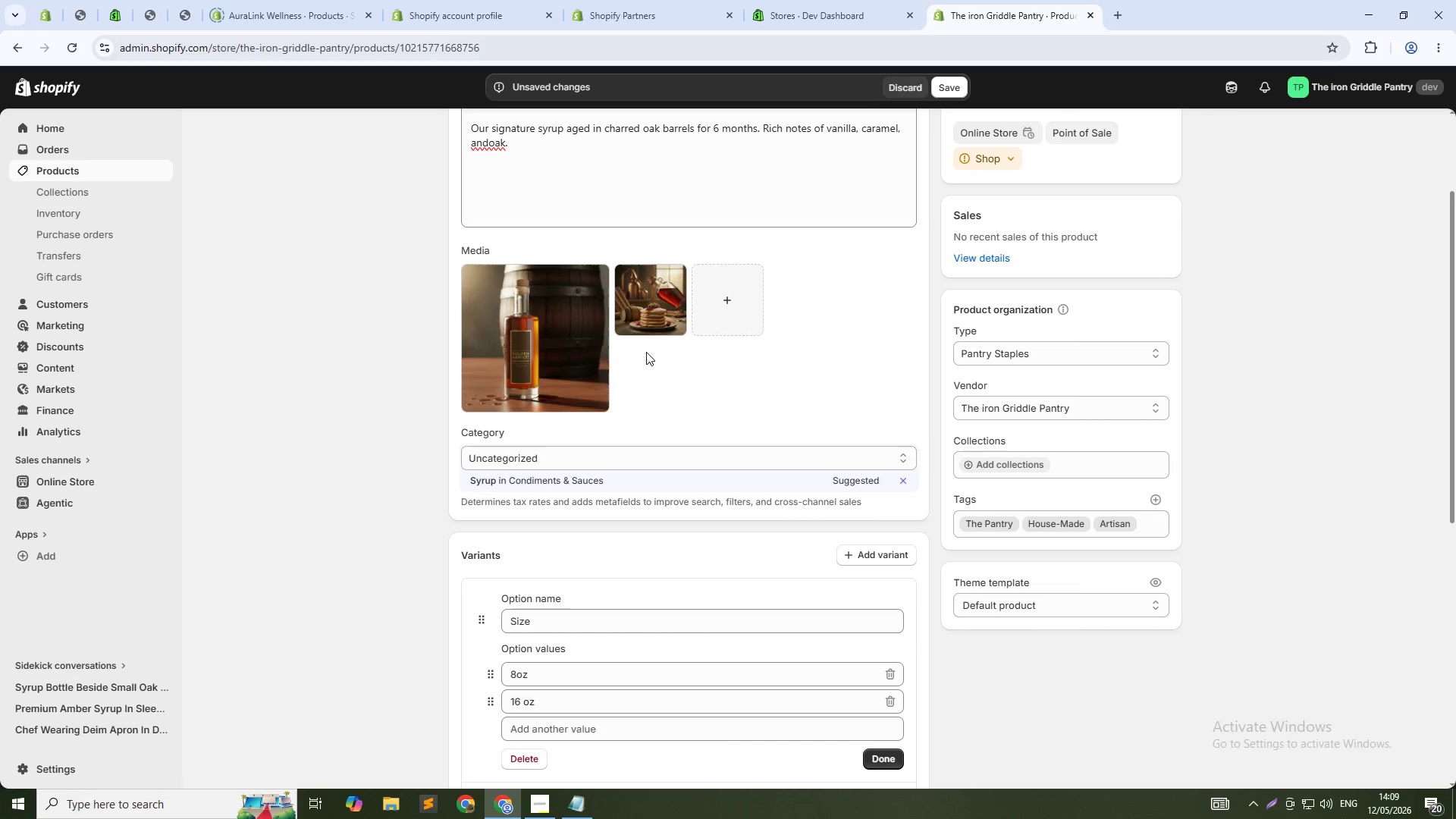 
left_click([646, 329])
 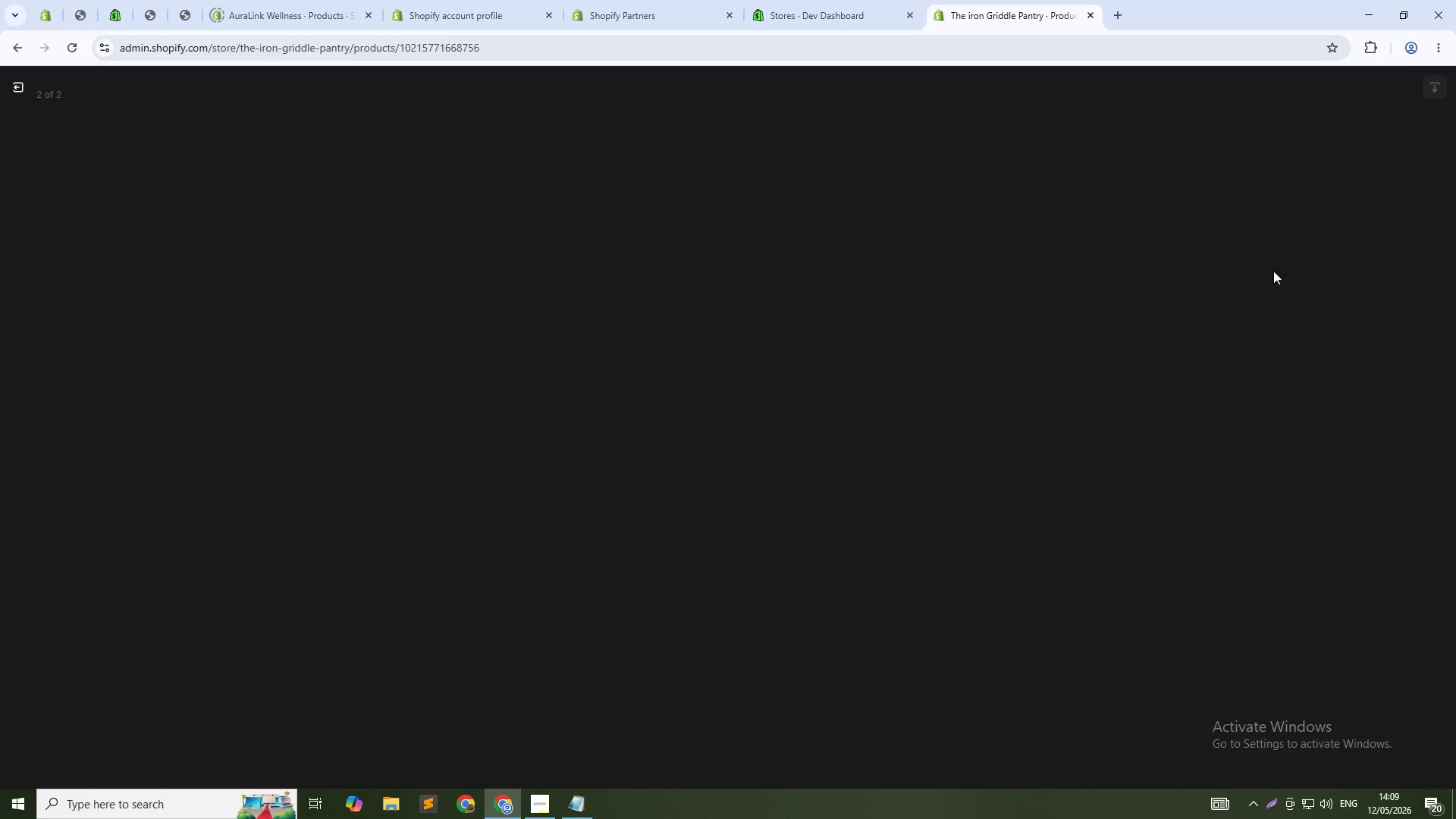 
left_click([1263, 268])
 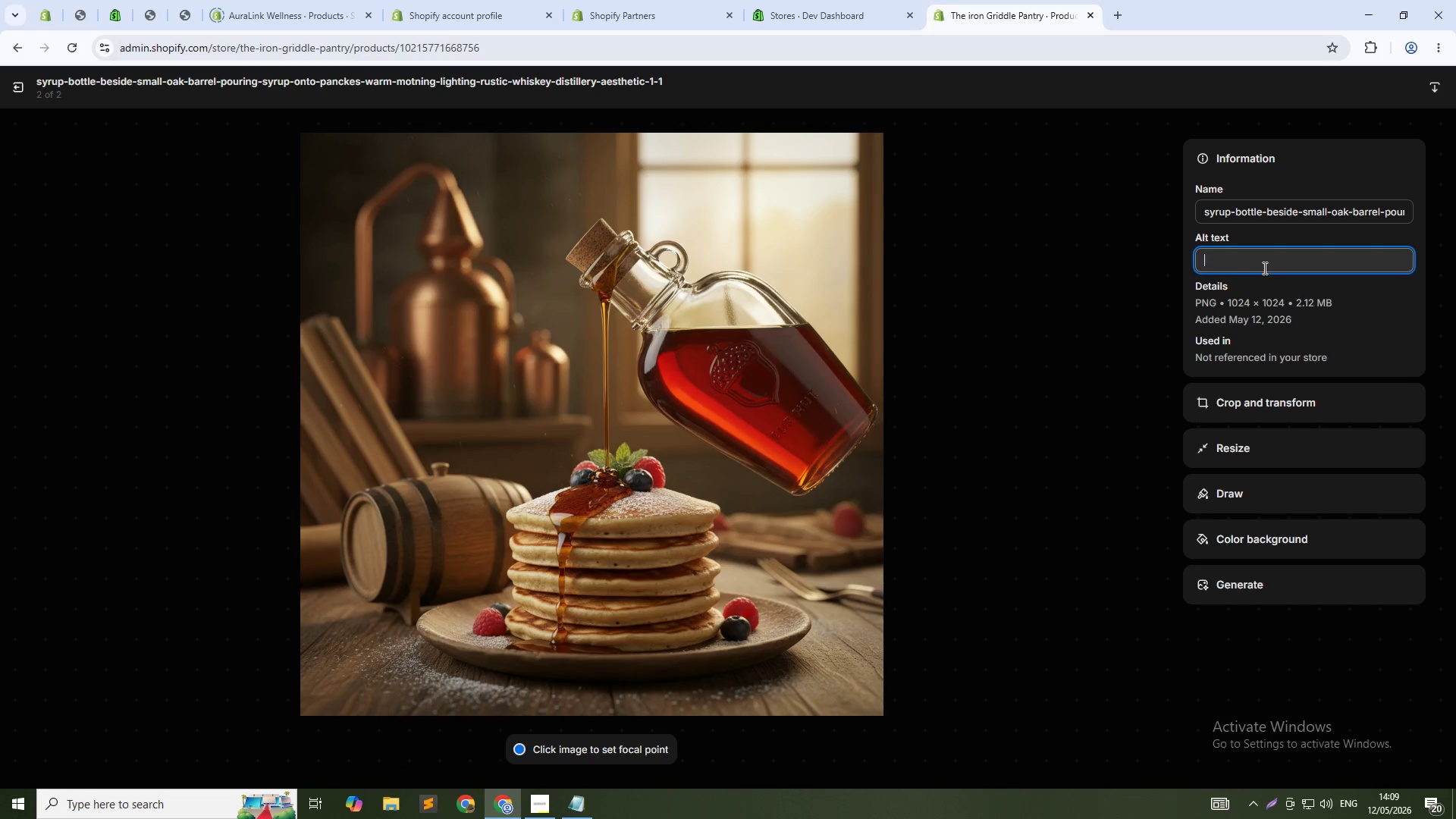 
type(b)
key(Backspace)
type(Bourbon barrel aged syrup pout)
key(Backspace)
type(ring over pancakes, artisan luxury syrup)
 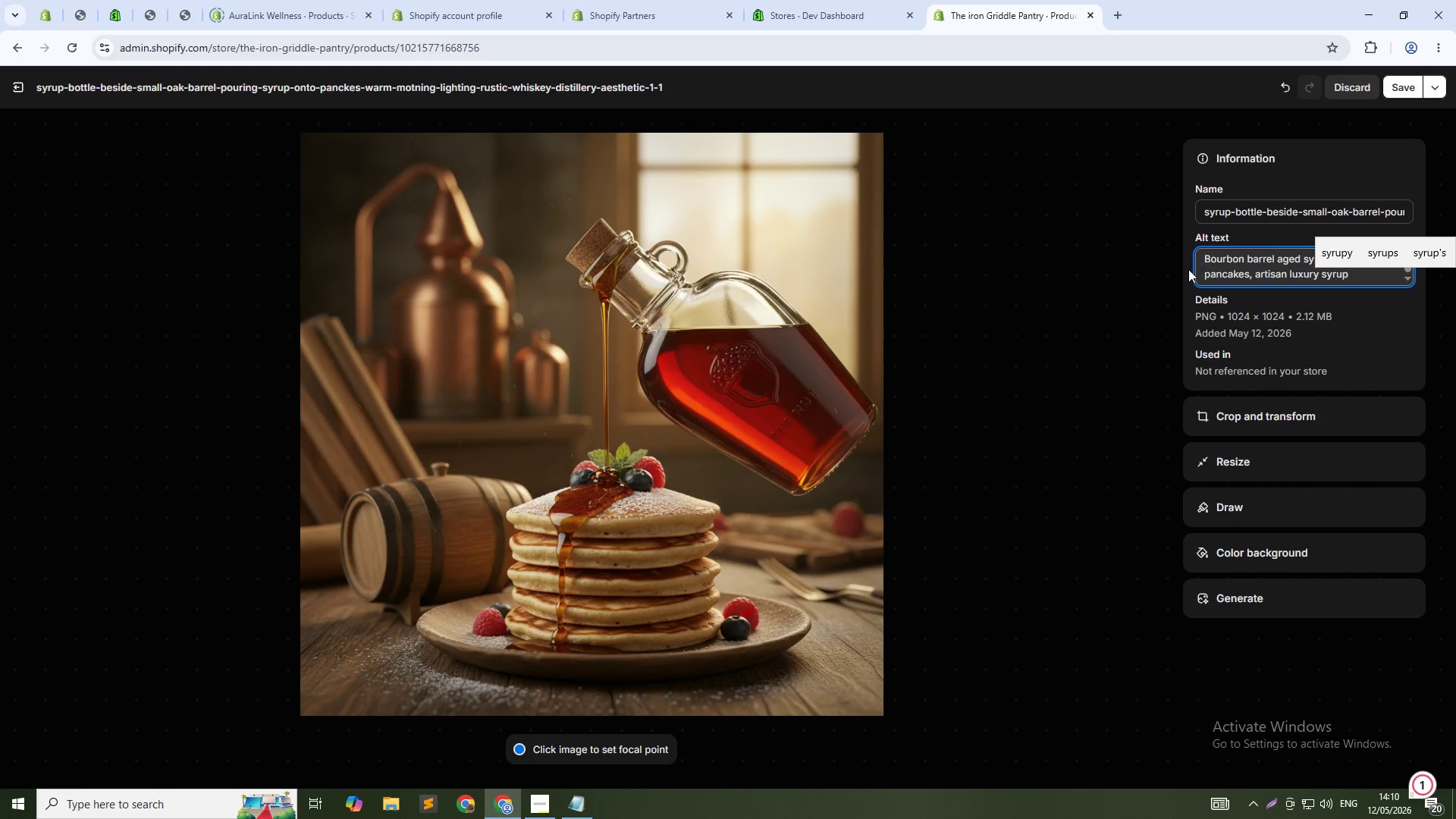 
left_click([1402, 95])
 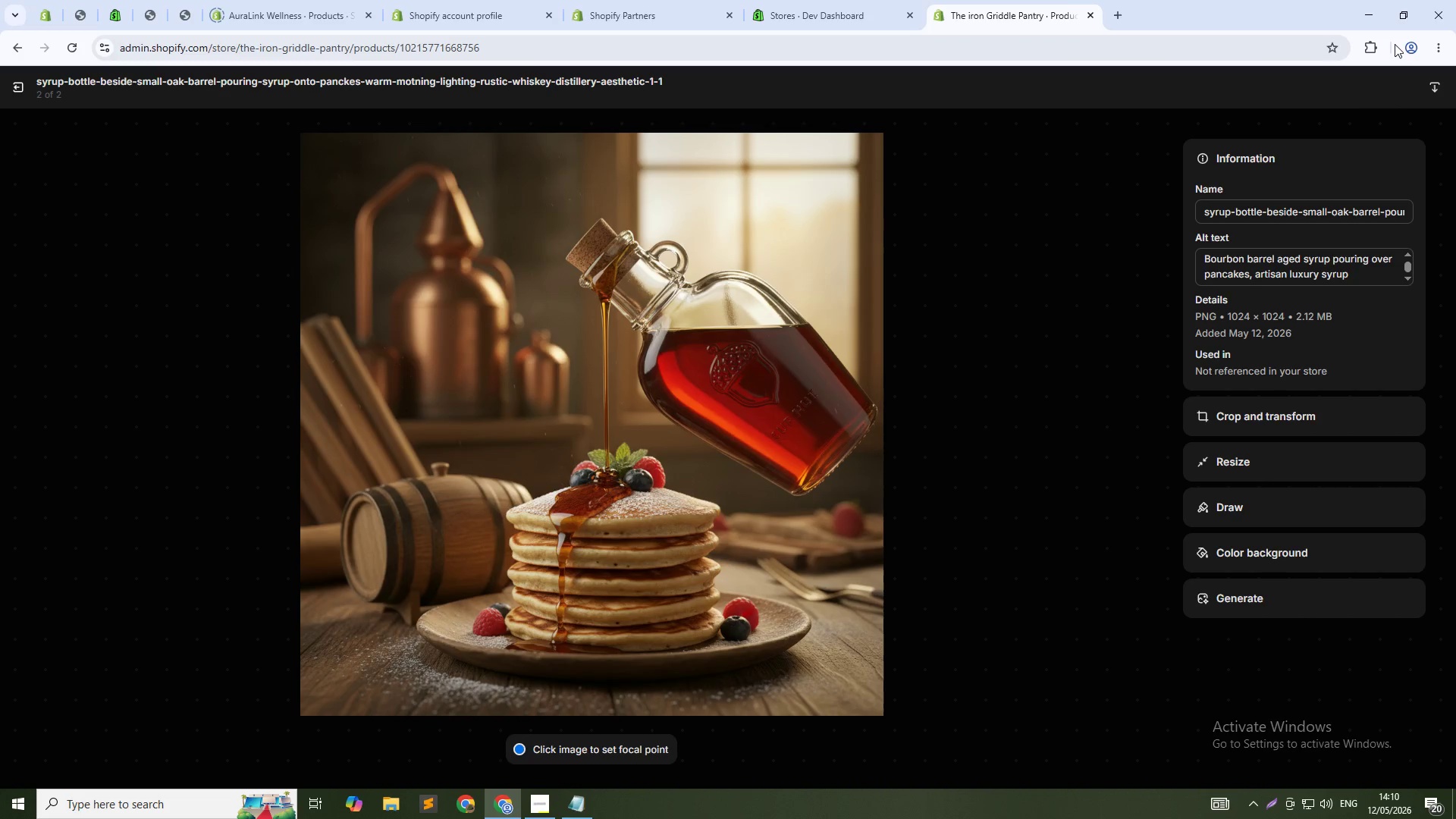 
left_click([16, 93])
 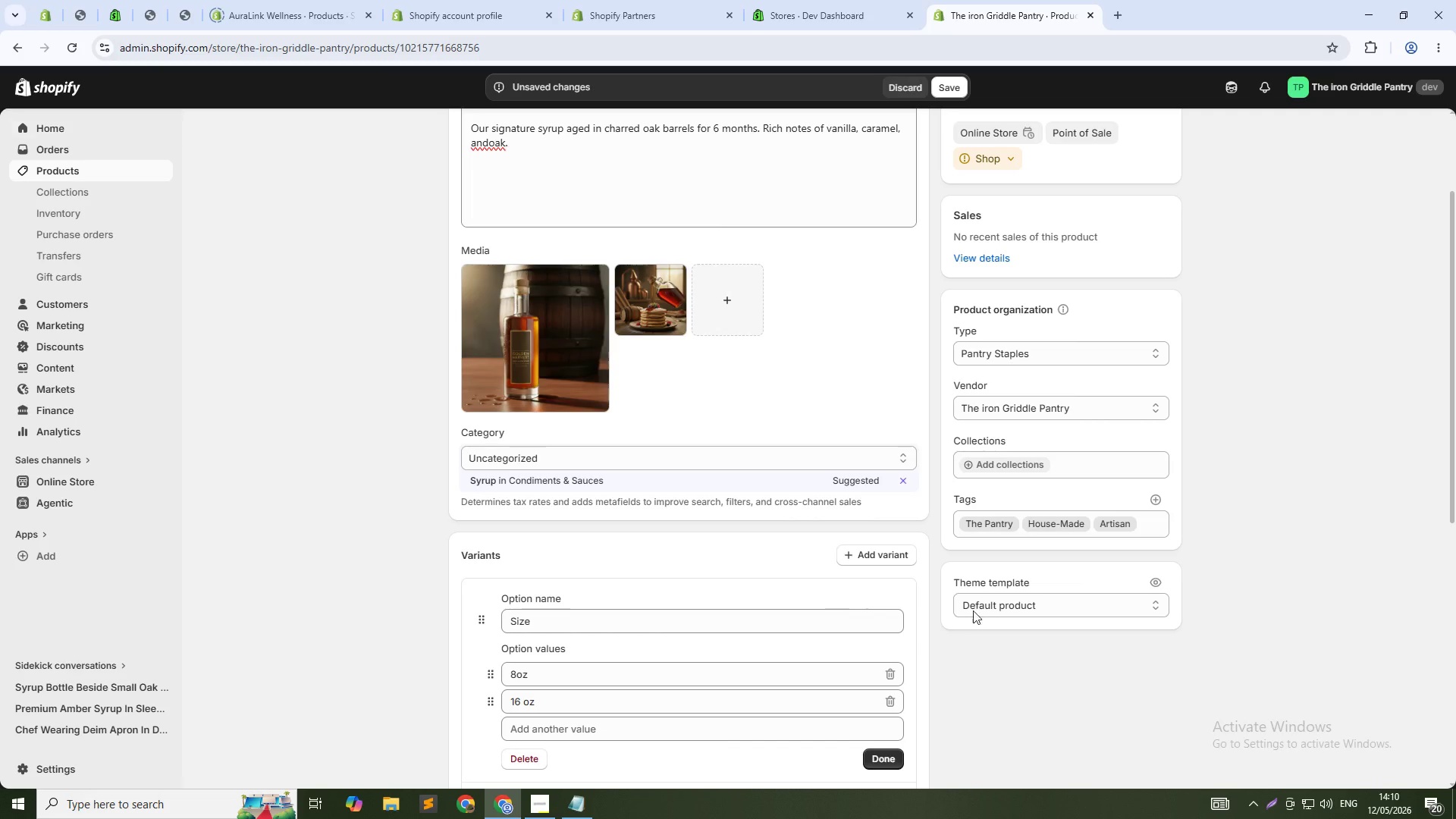 
scroll: coordinate [748, 541], scroll_direction: down, amount: 4.0
 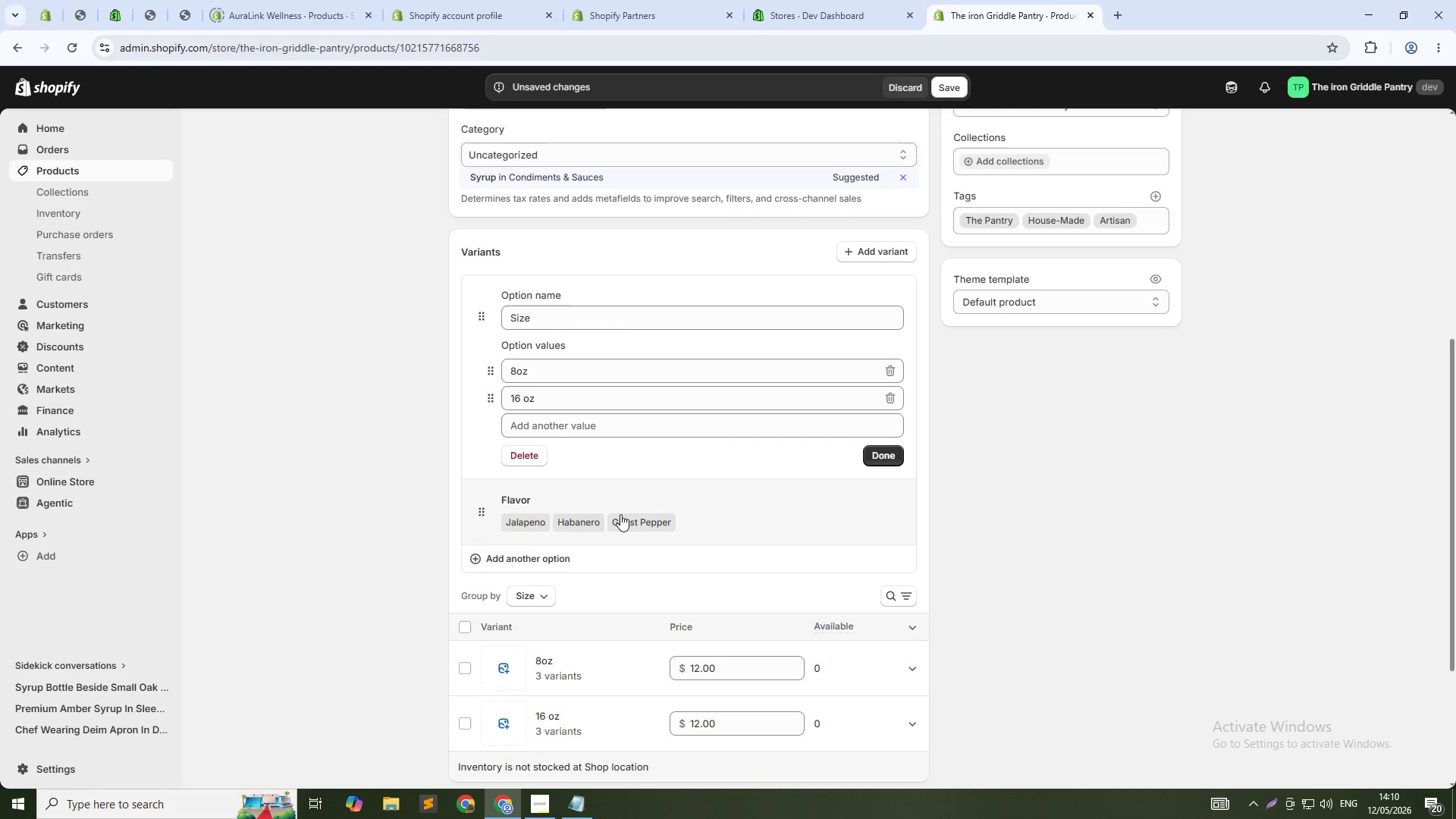 
scroll: coordinate [1265, 504], scroll_direction: up, amount: 3.0
 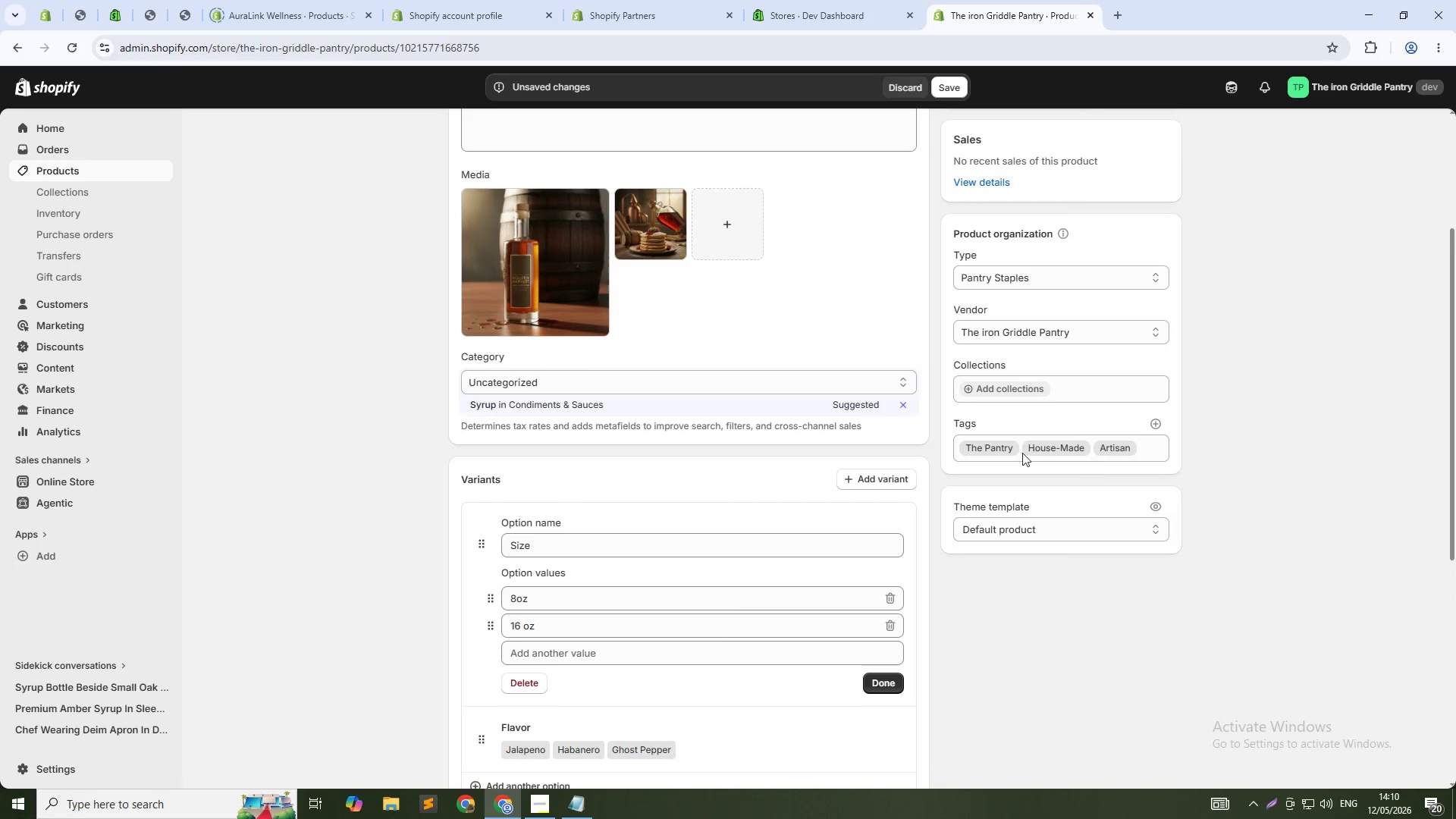 
left_click([1021, 391])
 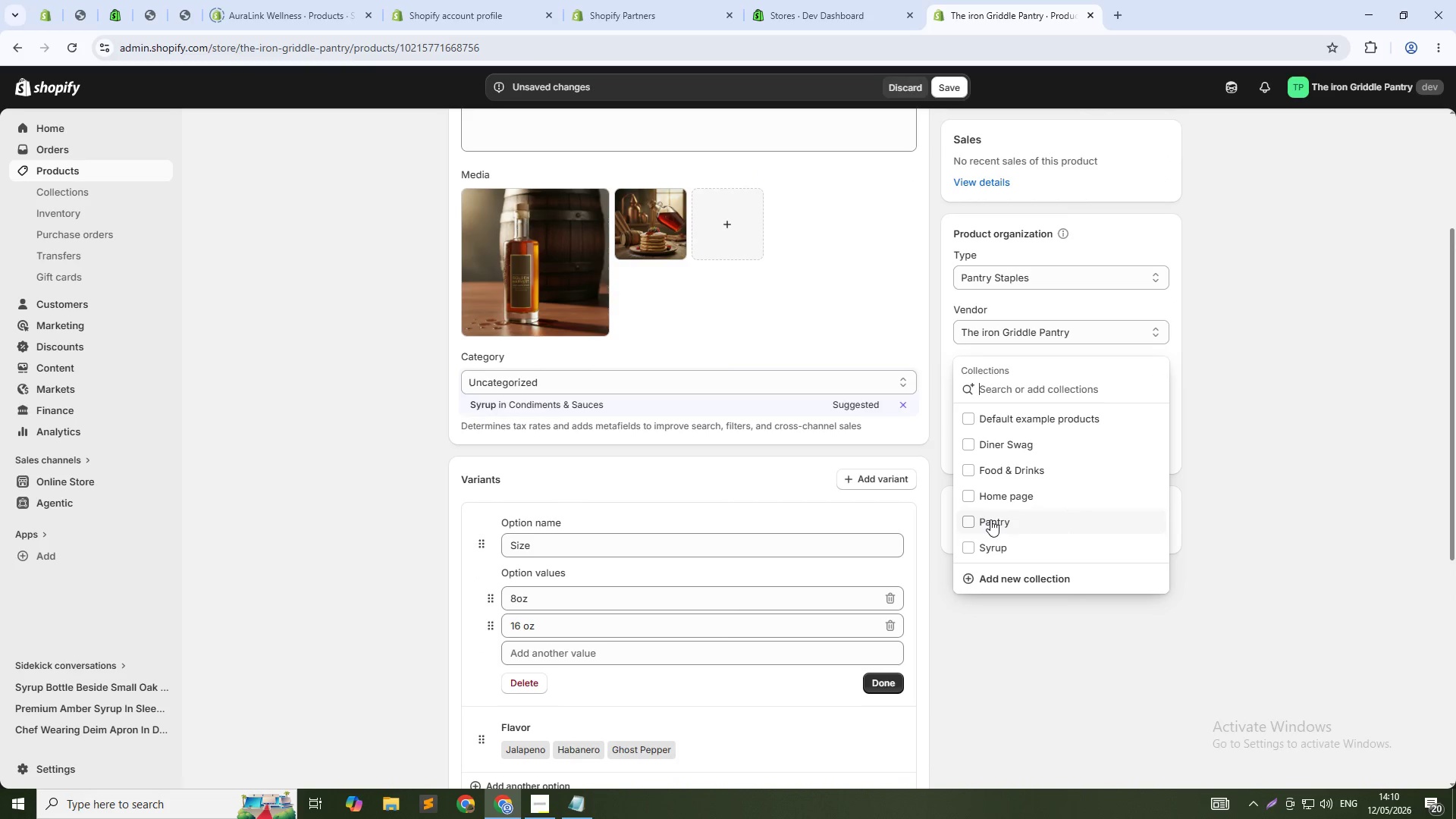 
double_click([1307, 439])
 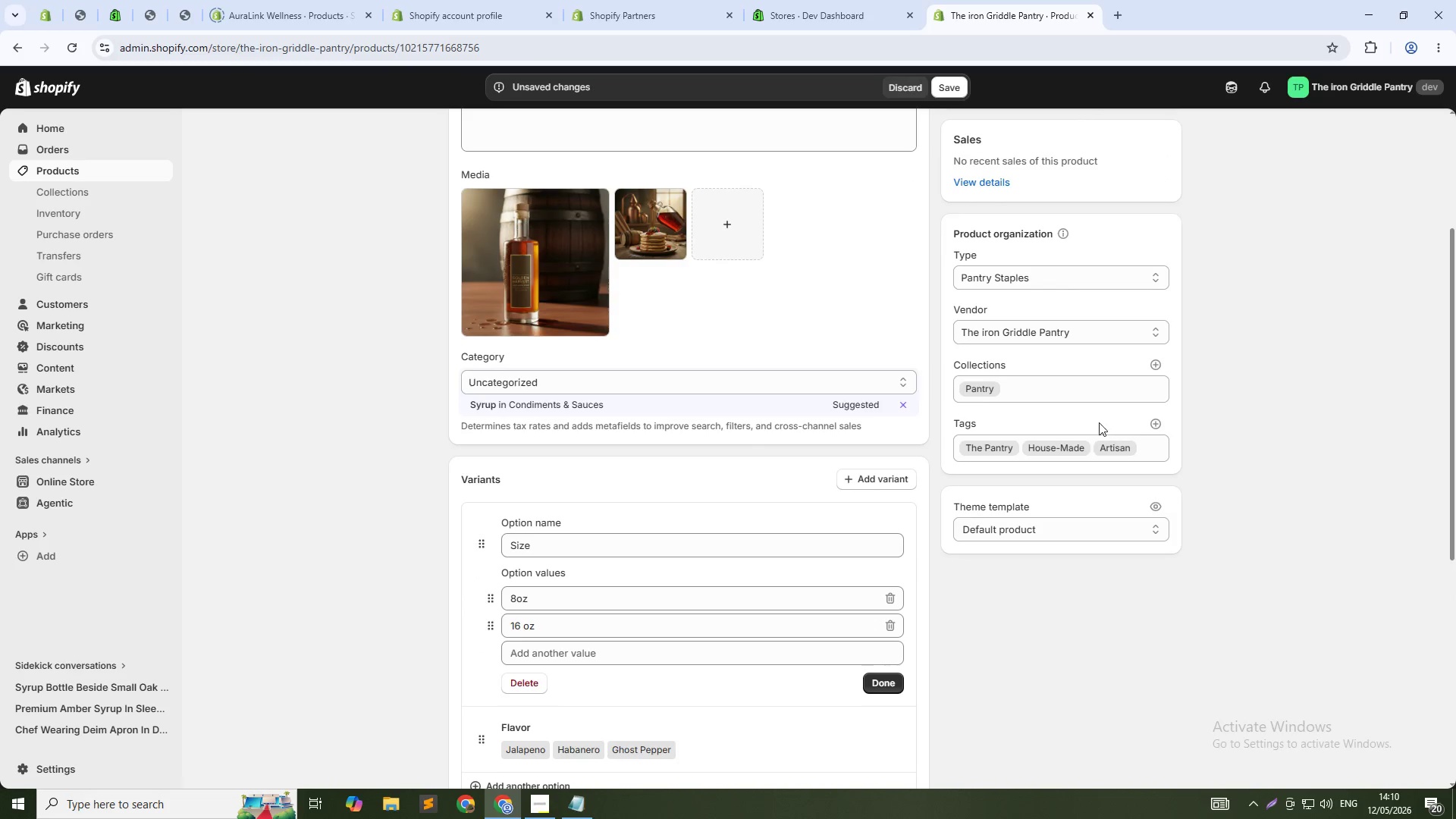 
scroll: coordinate [970, 450], scroll_direction: down, amount: 16.0
 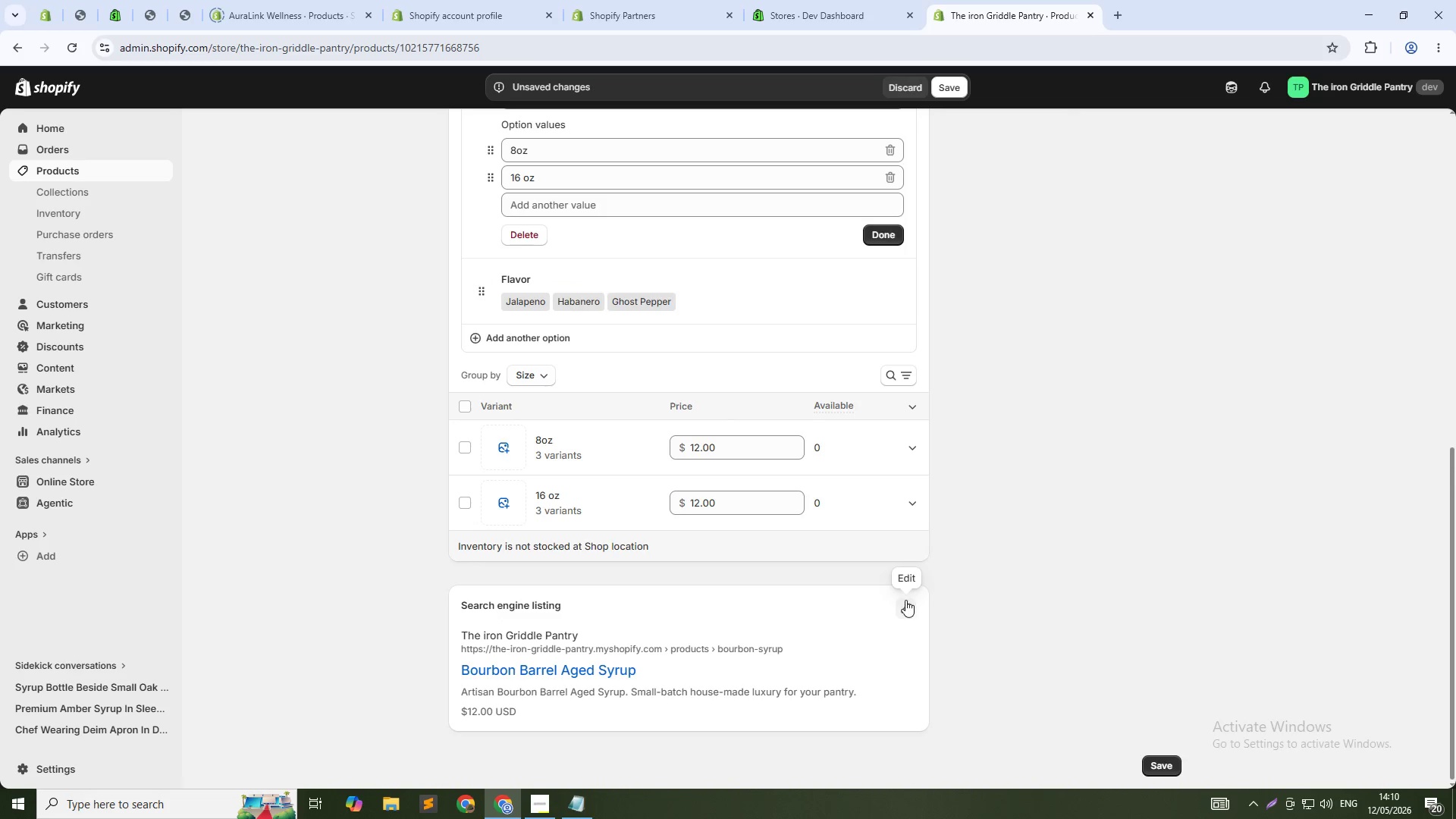 
left_click([905, 604])
 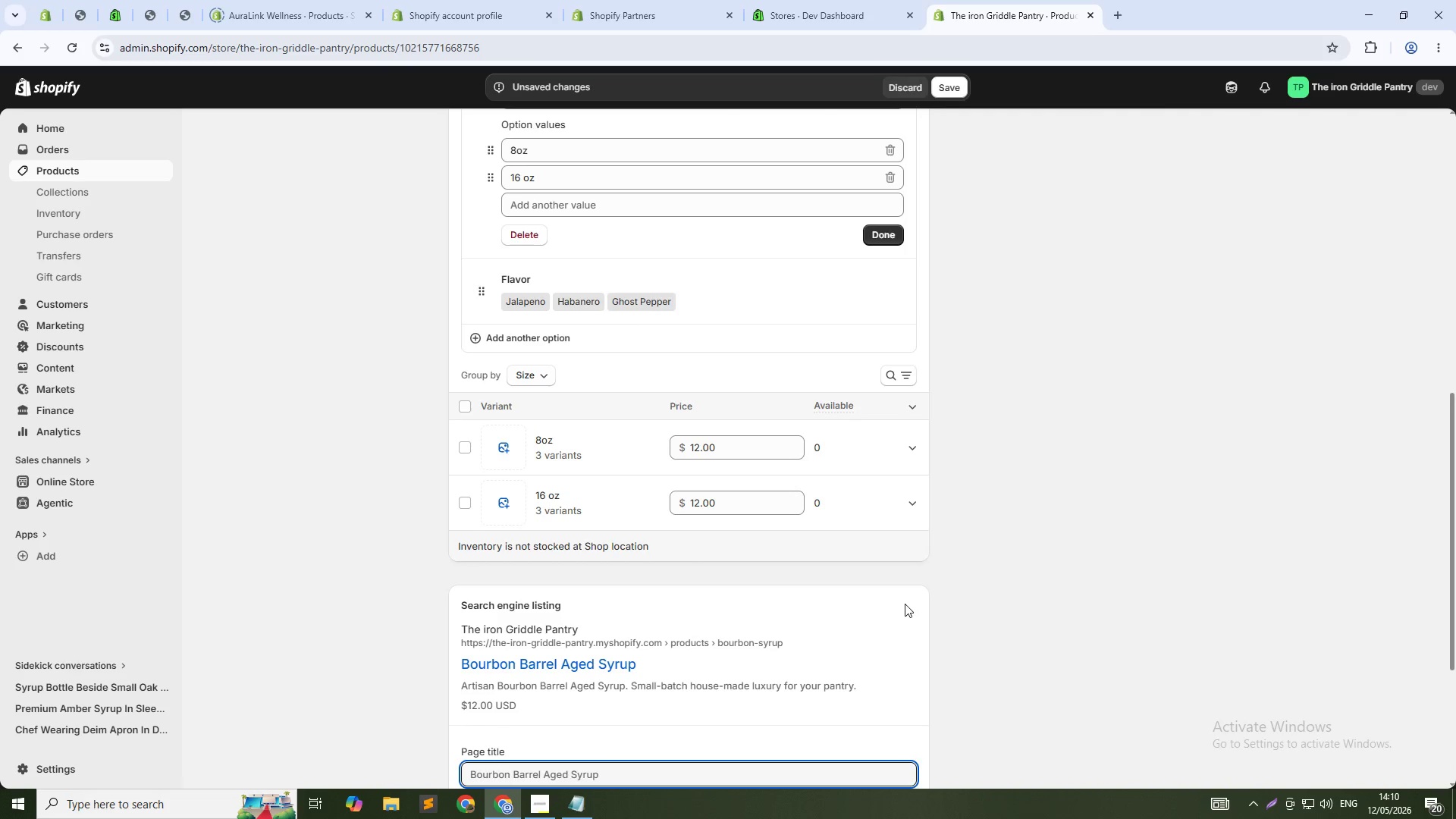 
scroll: coordinate [788, 582], scroll_direction: down, amount: 9.0
 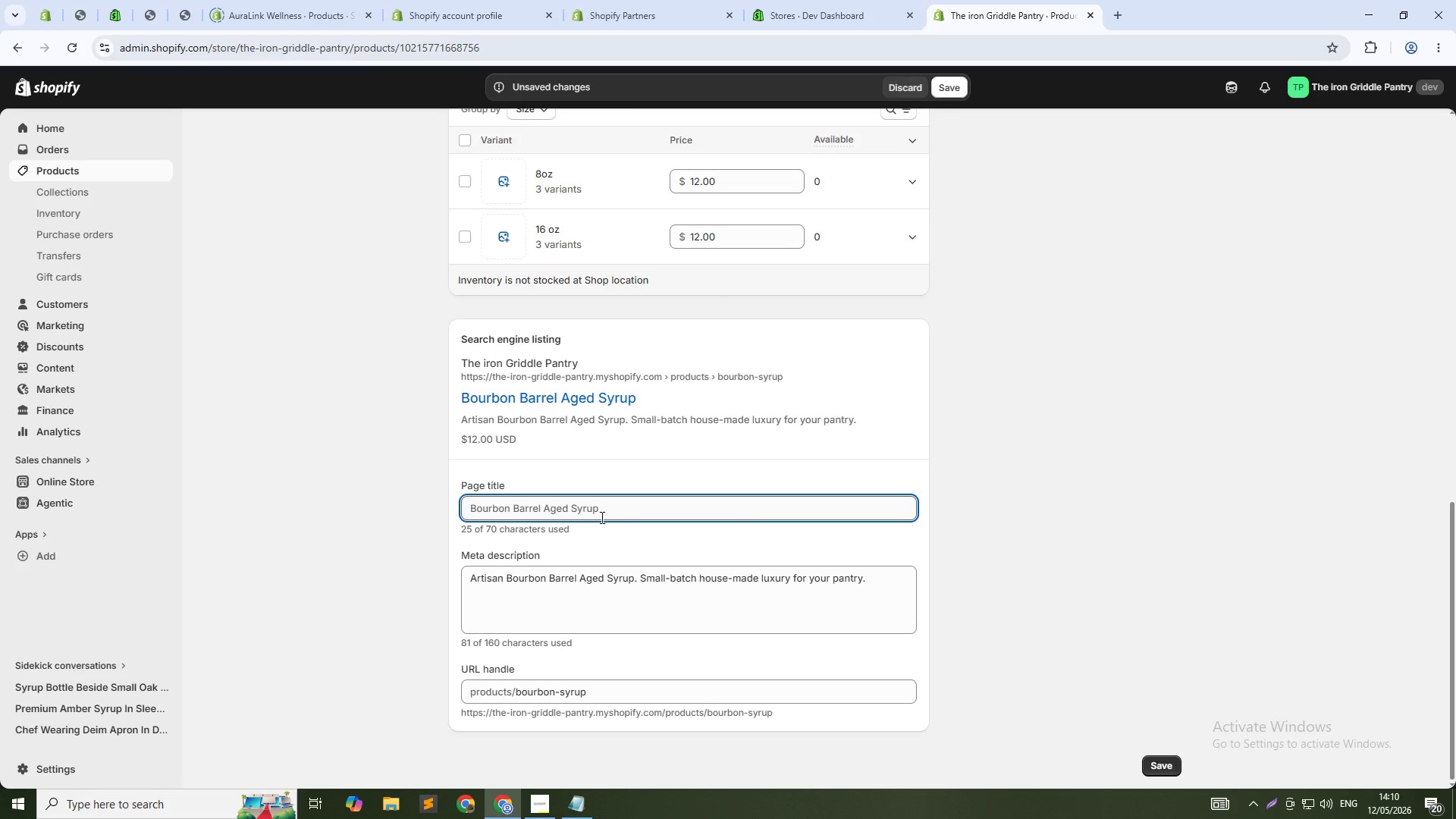 
left_click([648, 513])
 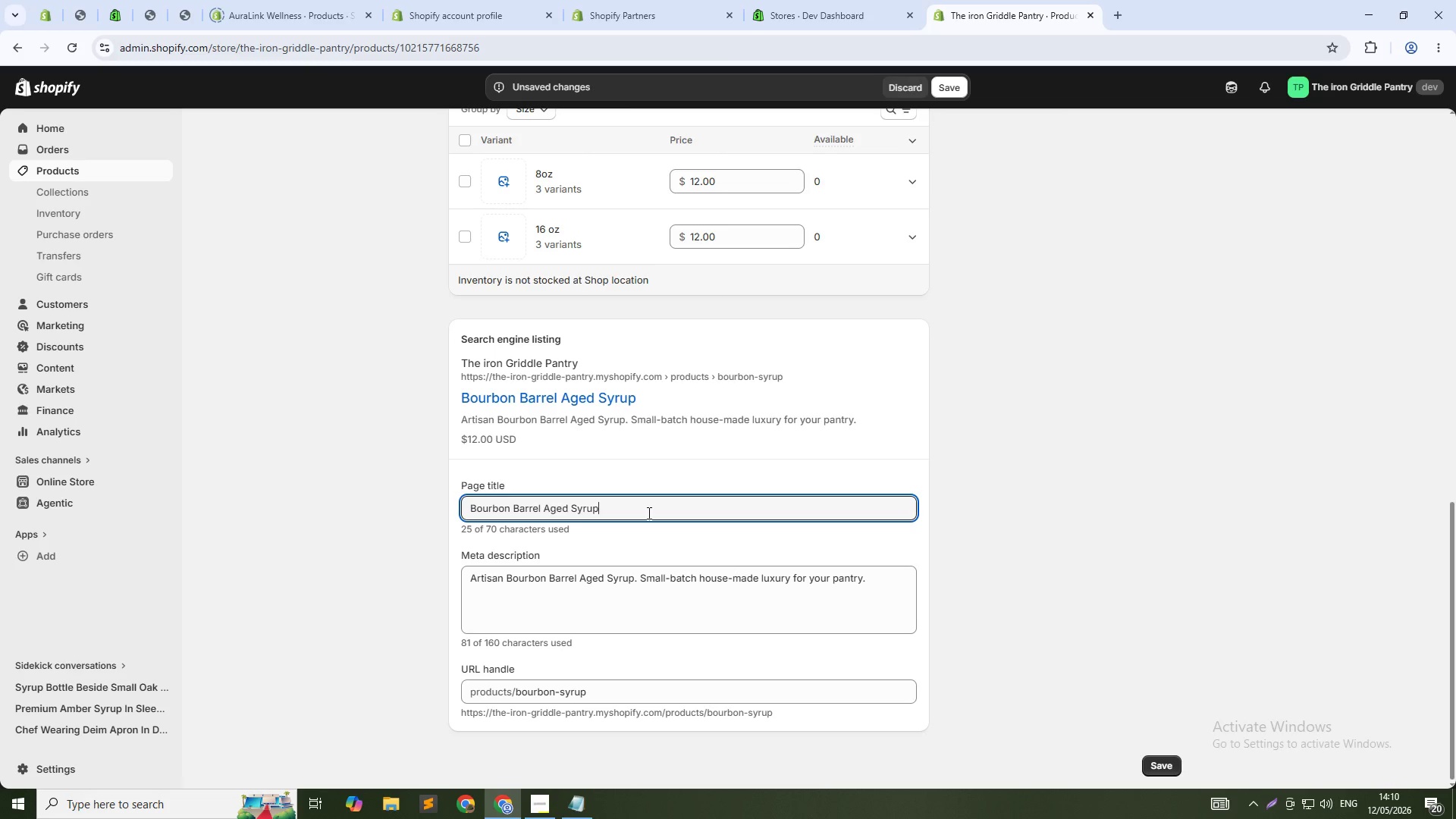 
type( - Premium Artisan Syrup)
 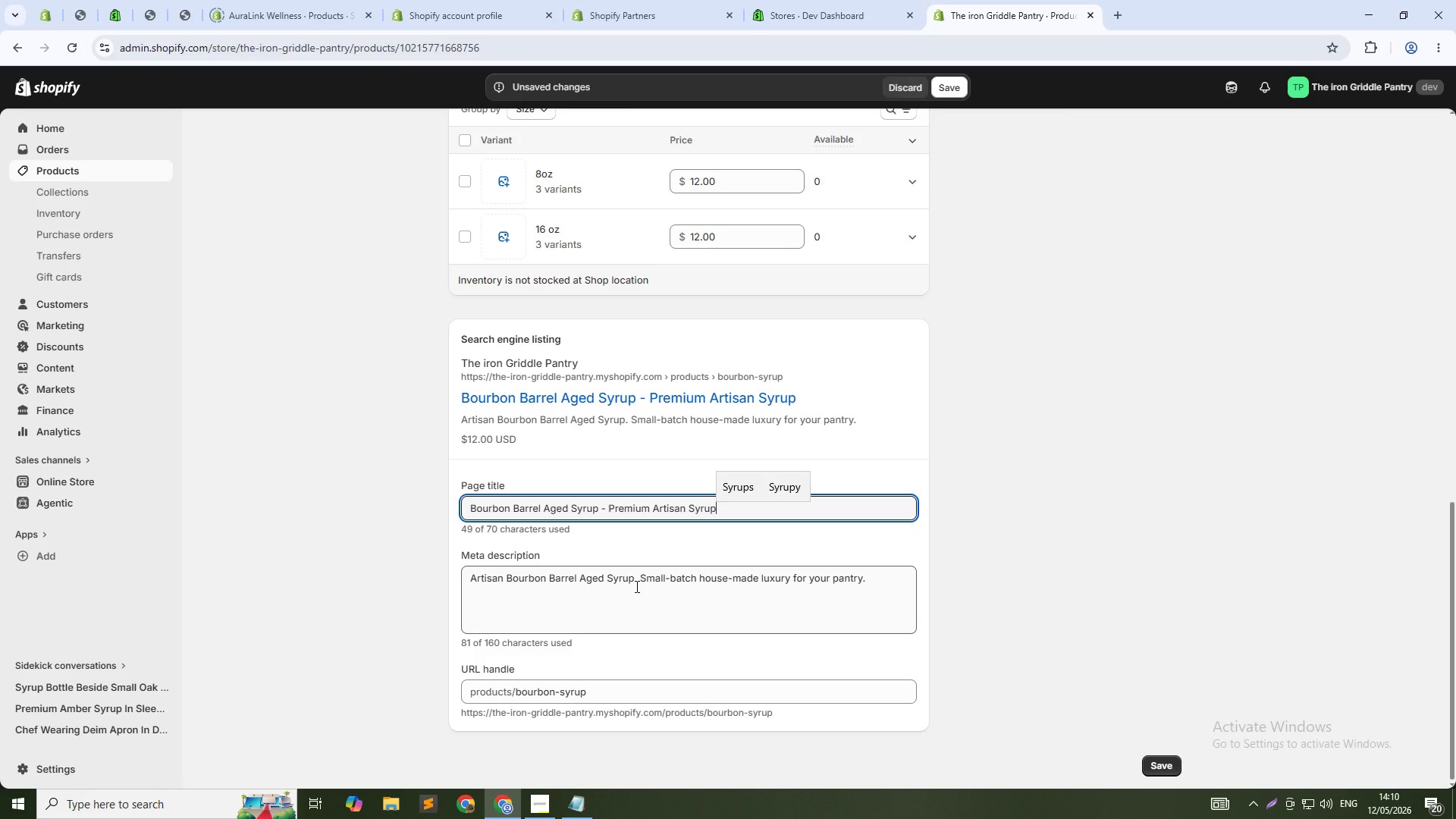 
double_click([635, 586])
 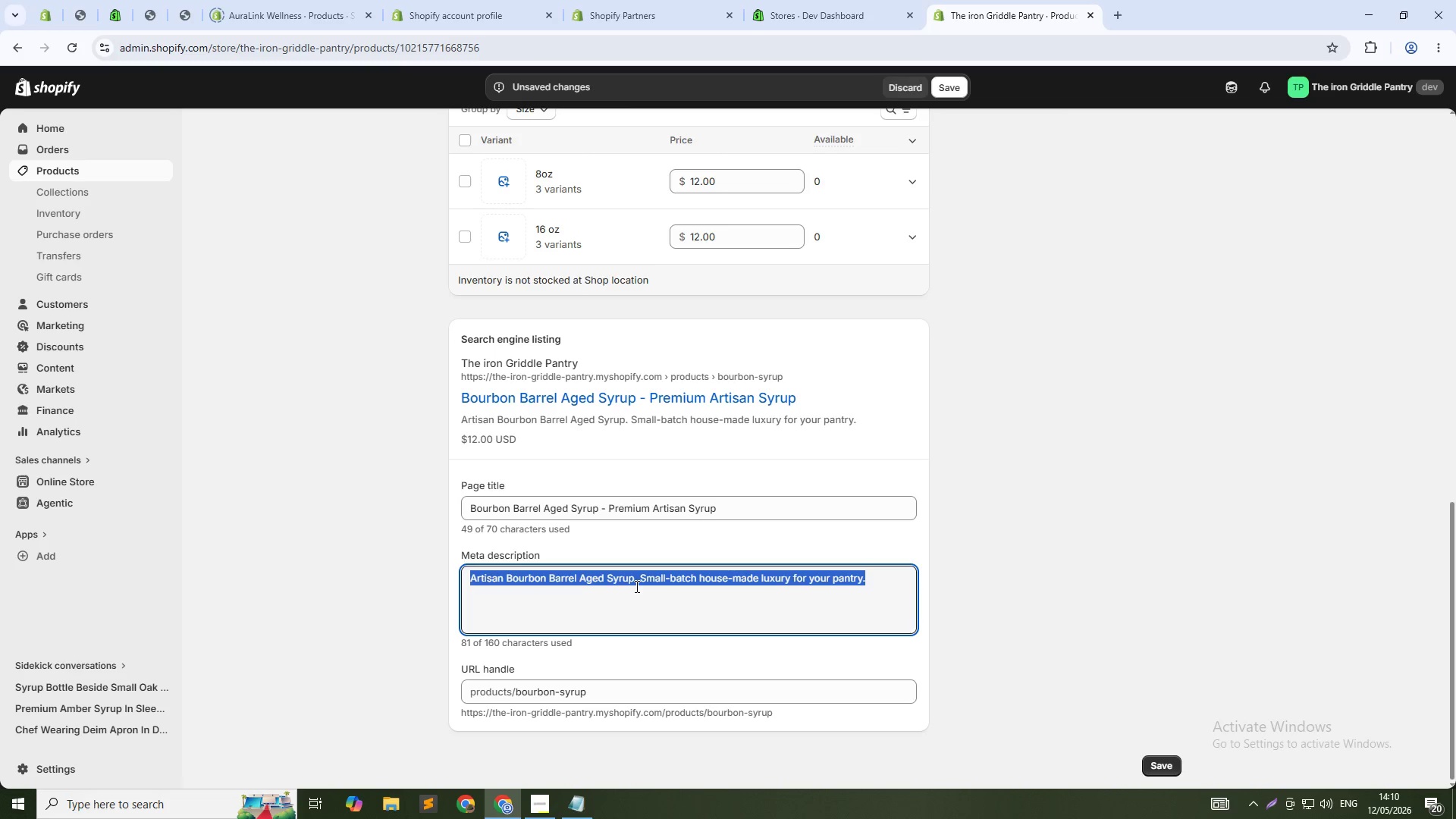 
triple_click([635, 586])
 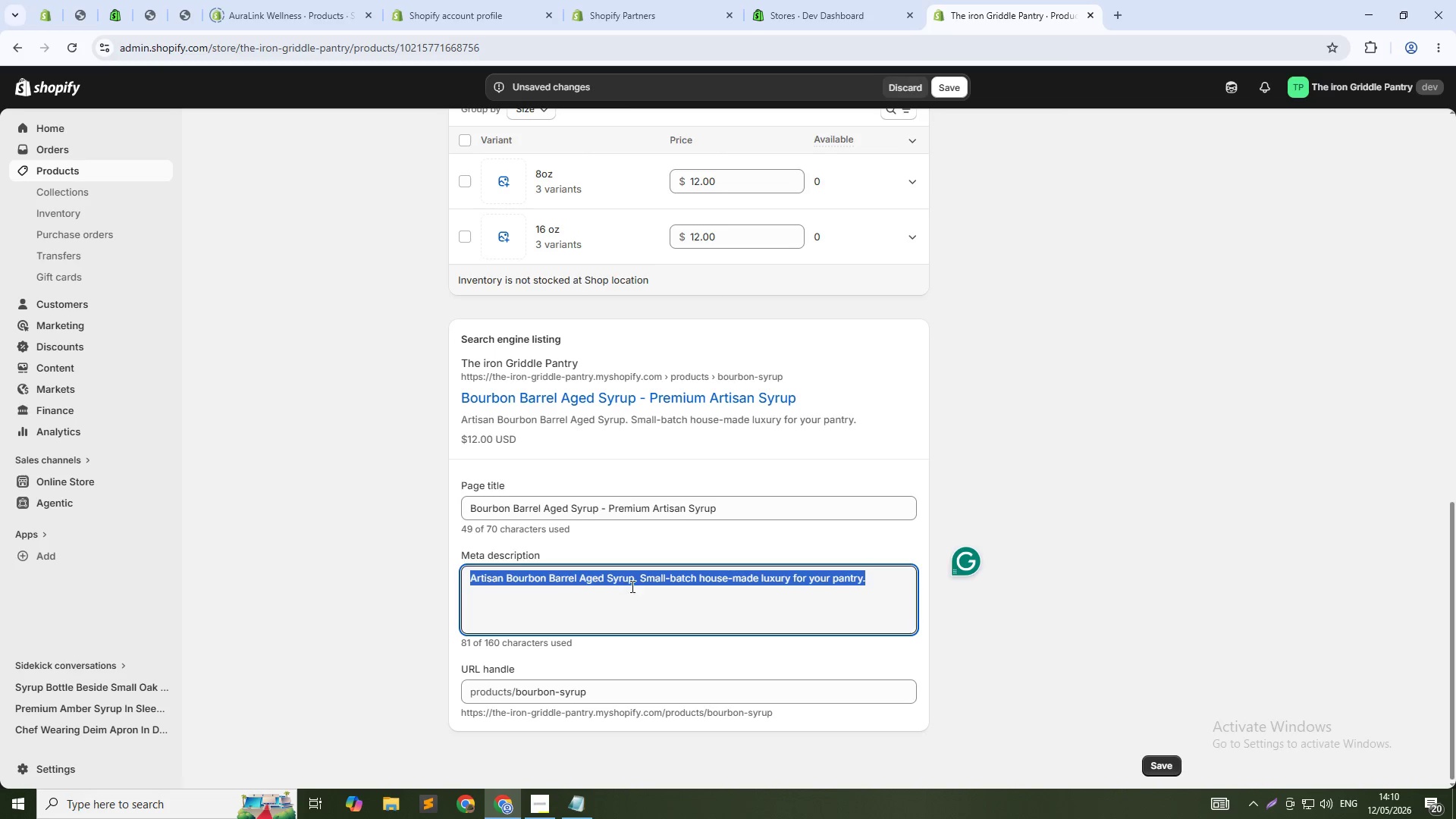 
left_click([619, 586])
 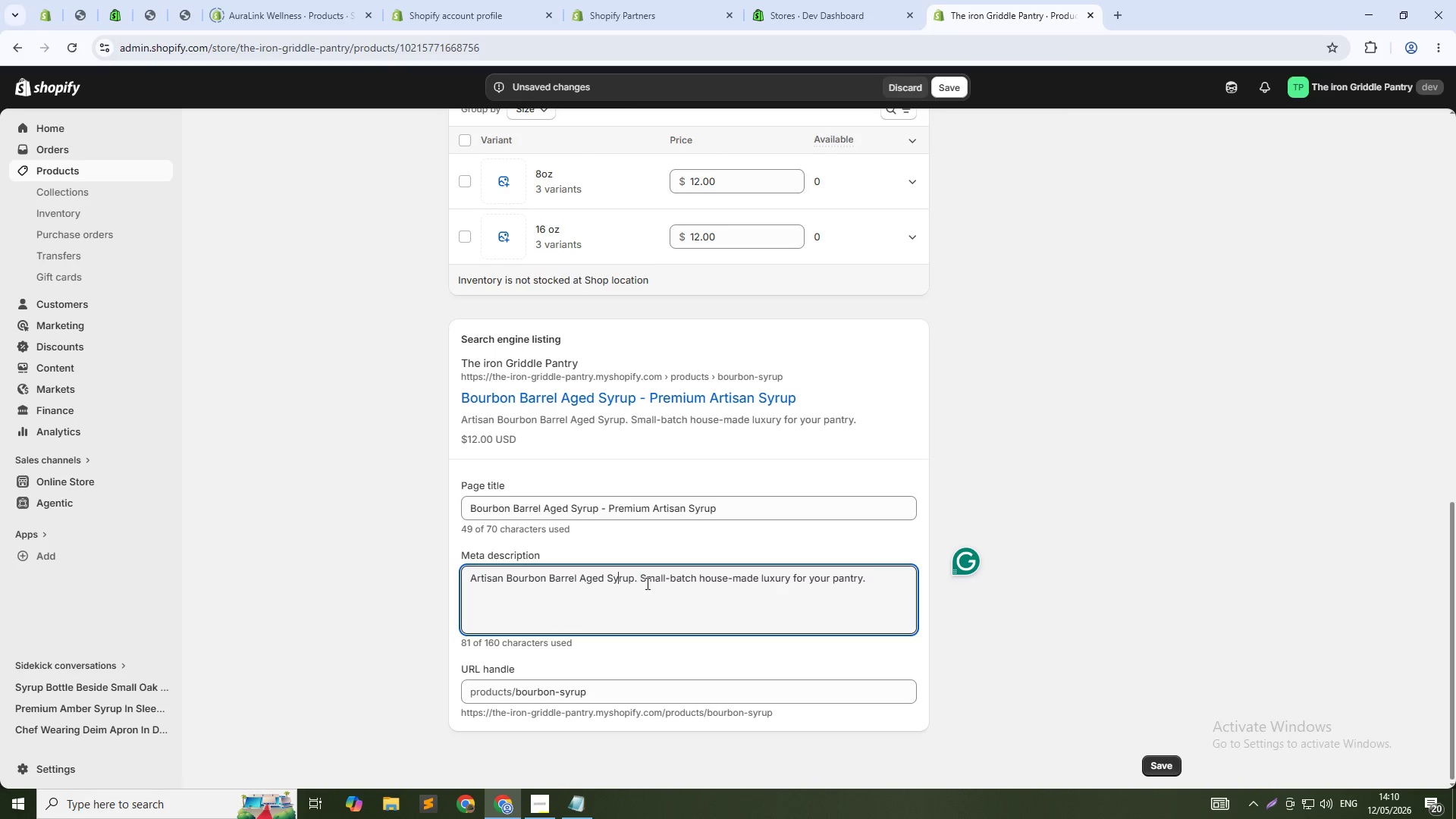 
wait(5.98)
 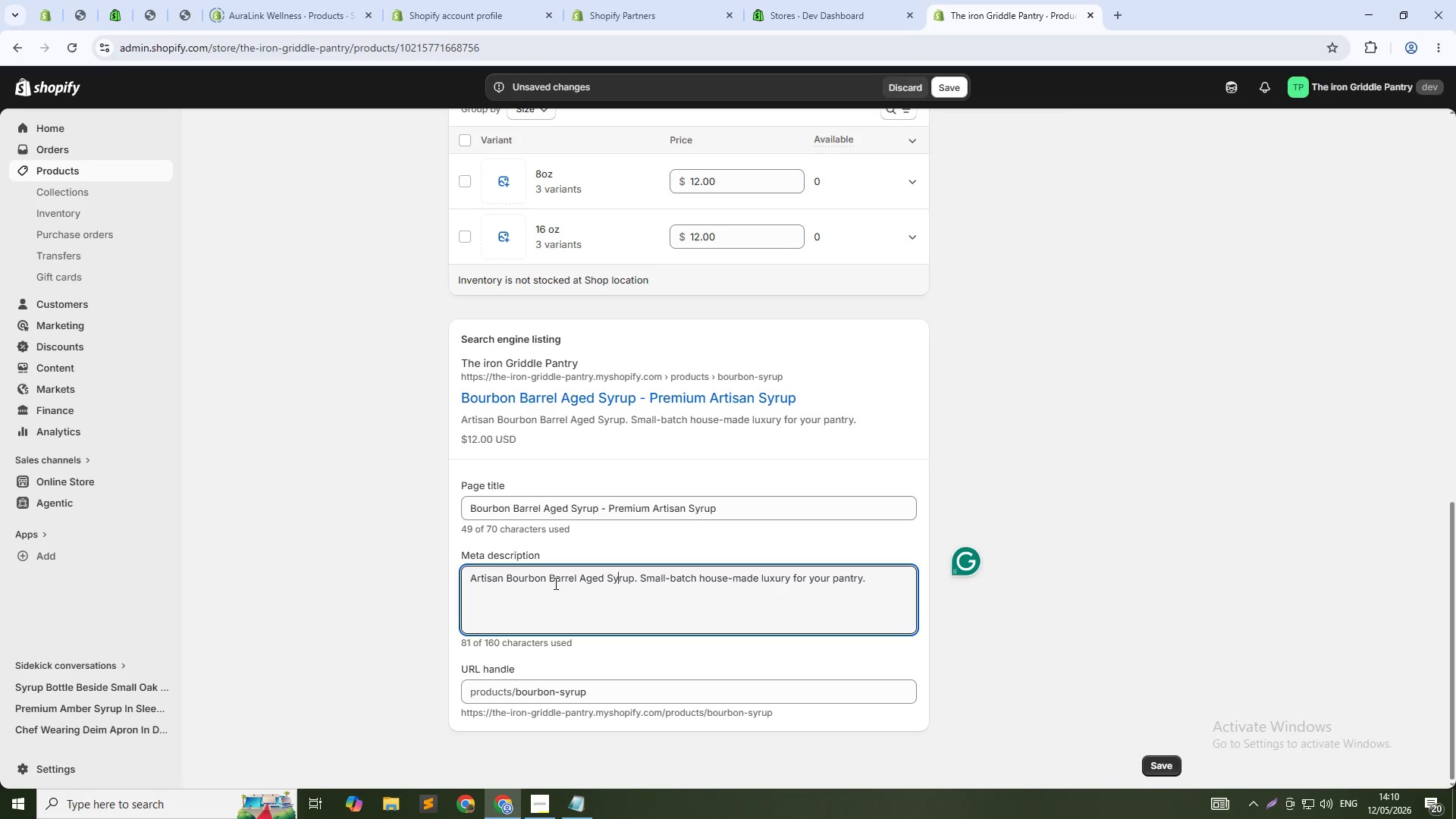 
left_click([610, 576])
 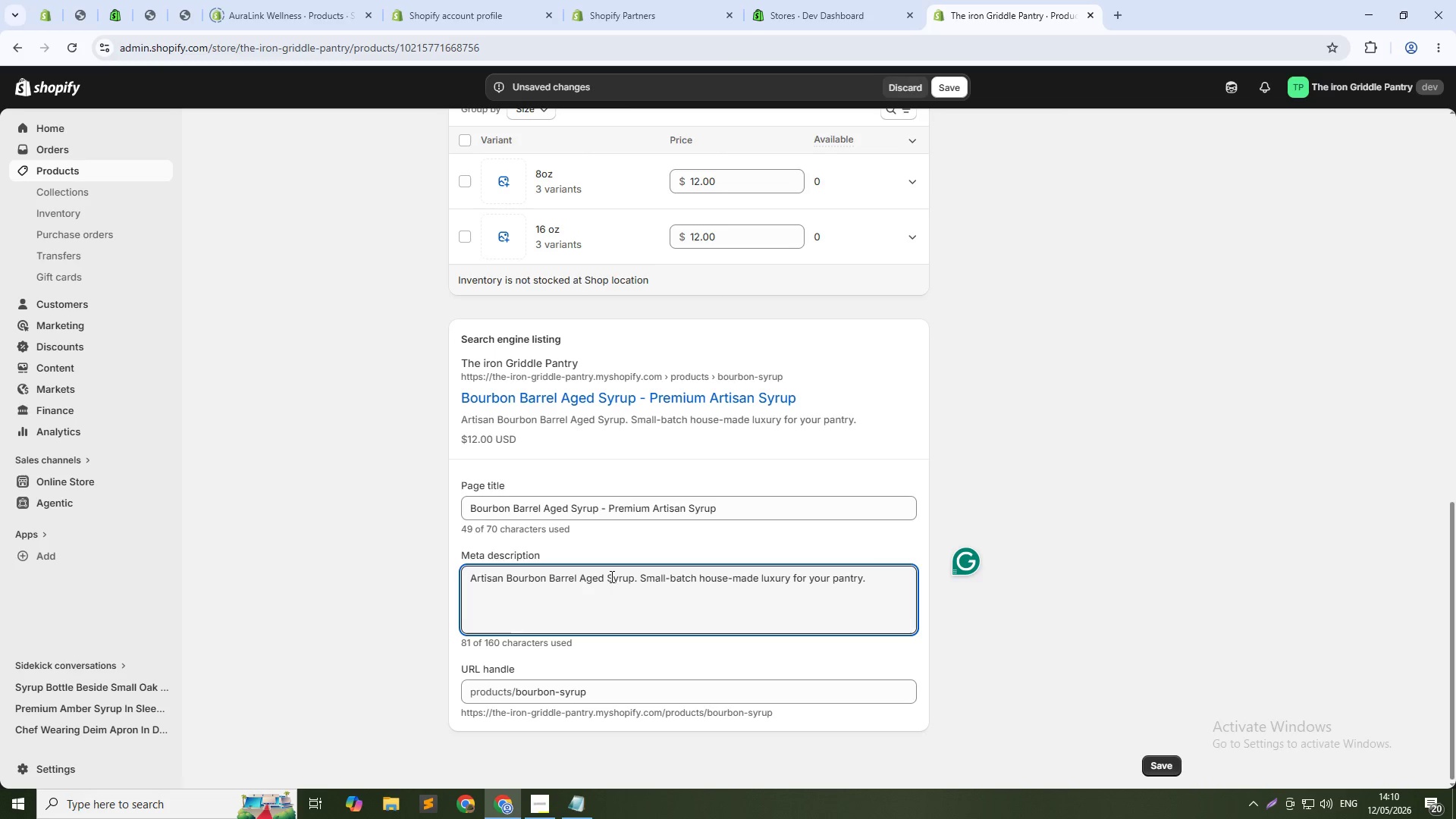 
key(ArrowLeft)
 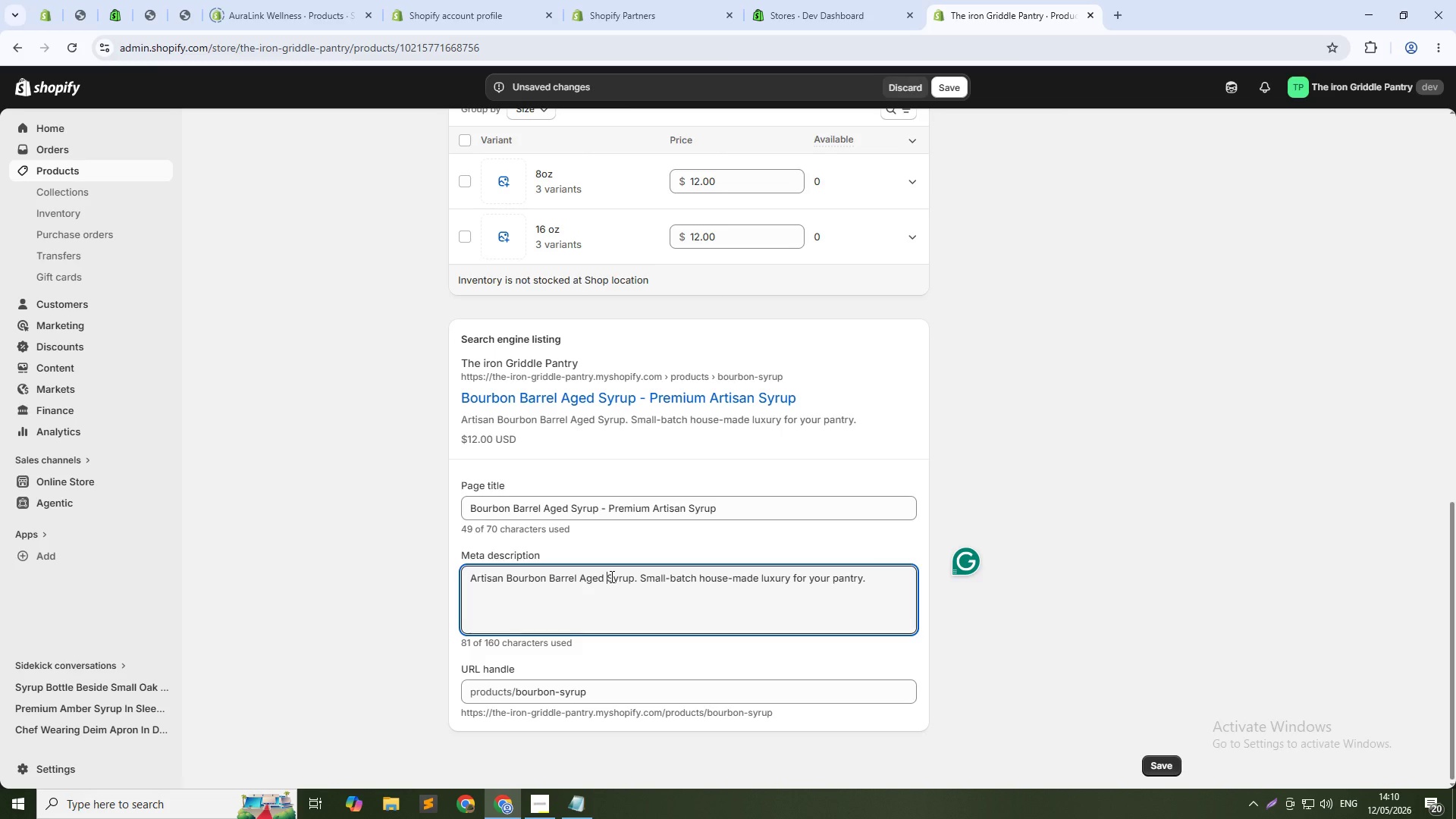 
type(maple)
 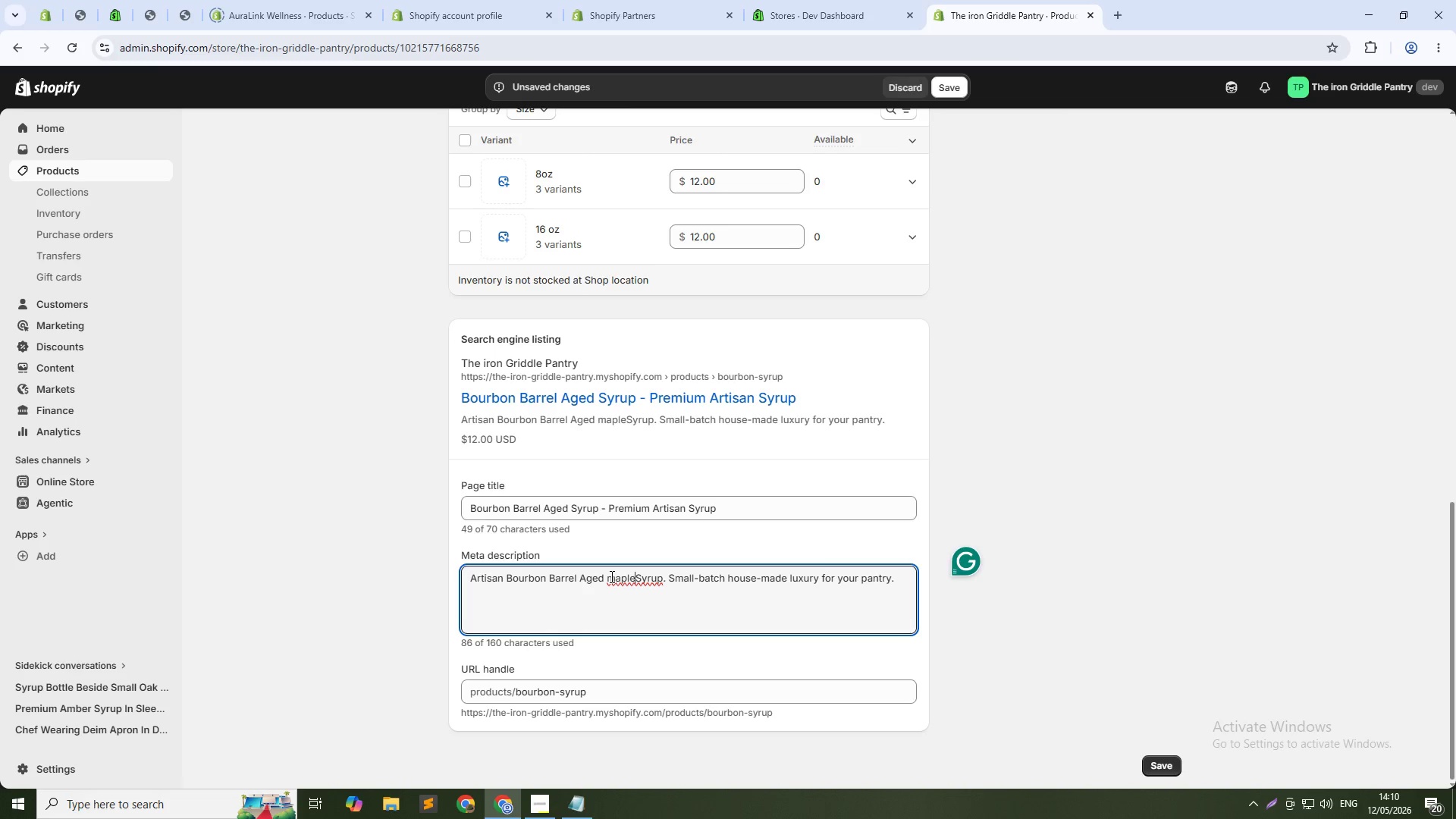 
key(Space)
 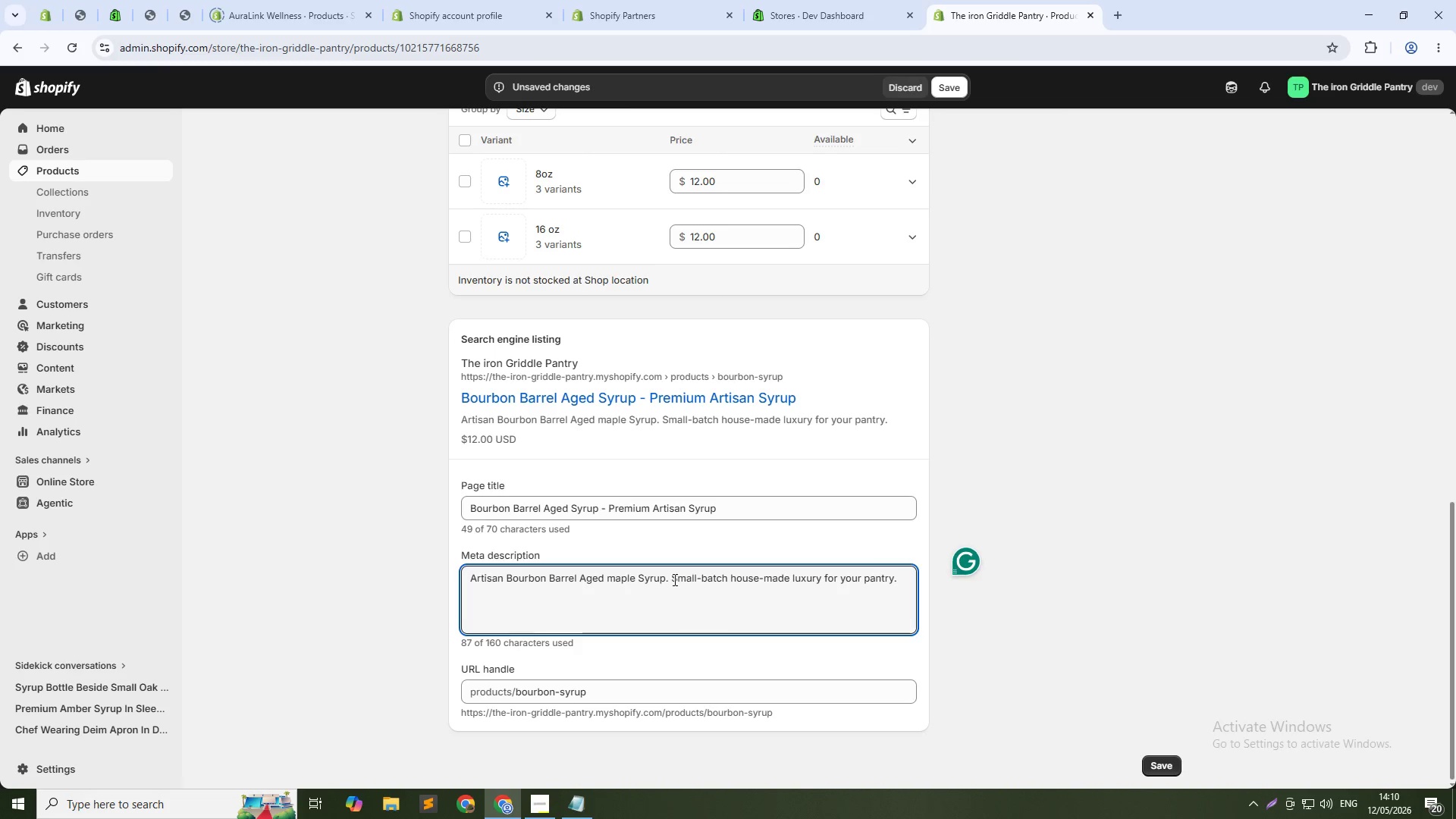 
left_click_drag(start_coordinate=[673, 579], to_coordinate=[920, 579])
 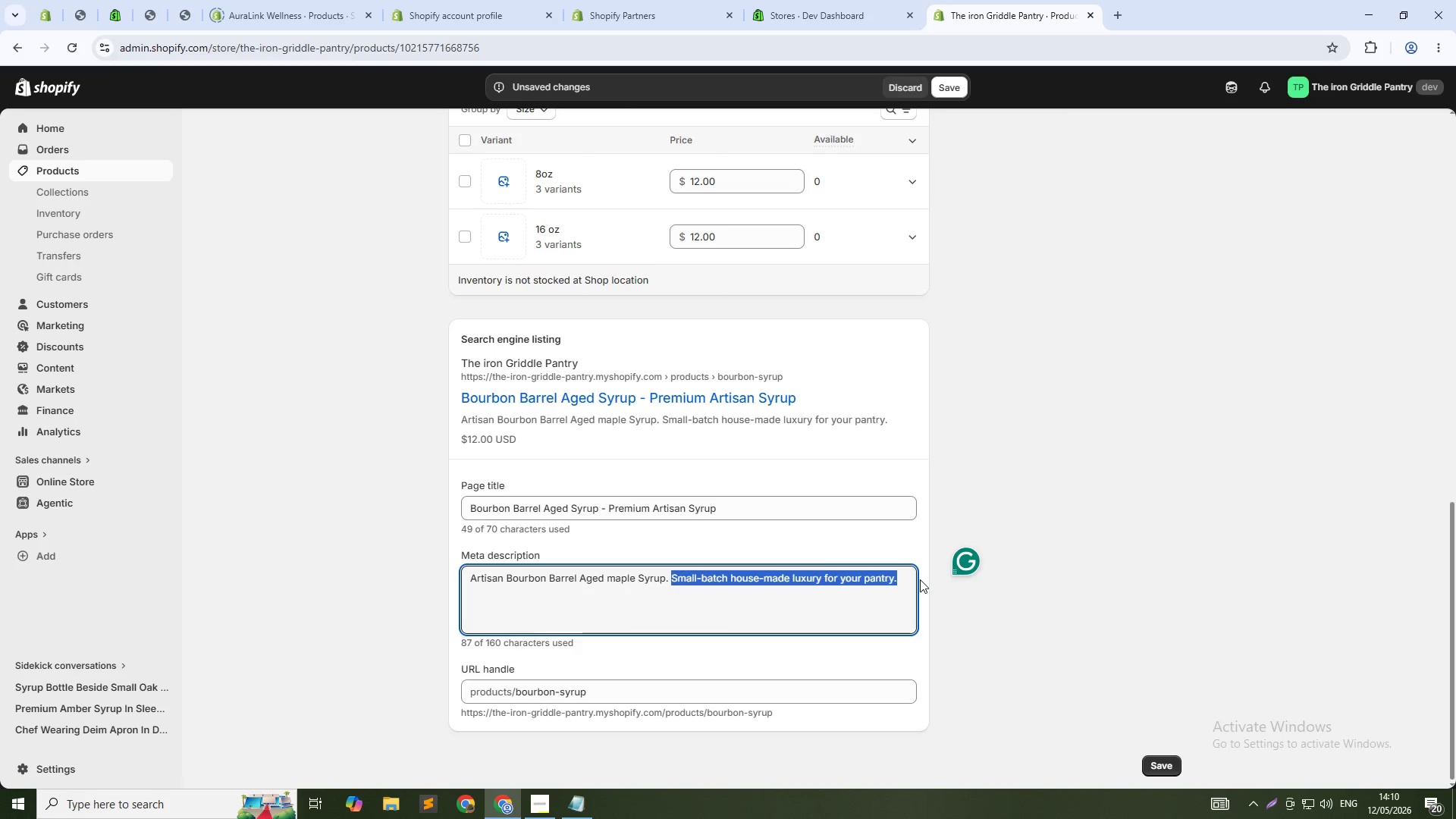 
type(Aged 6 om)
key(Backspace)
key(Backspace)
type(months in charred oak. rICH VANILLA, CAR)
 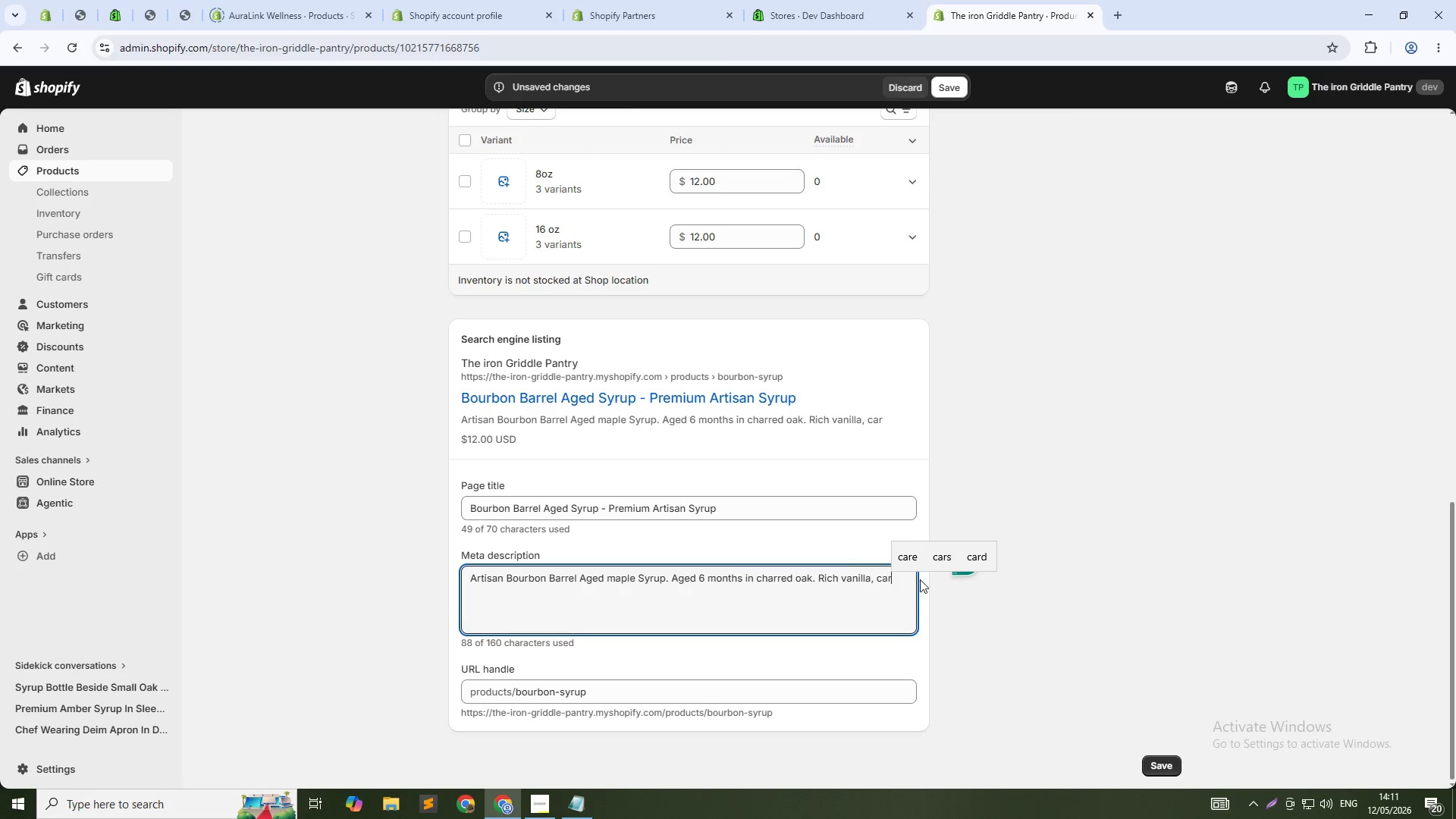 
hold_key(key=CapsLock, duration=0.5)
 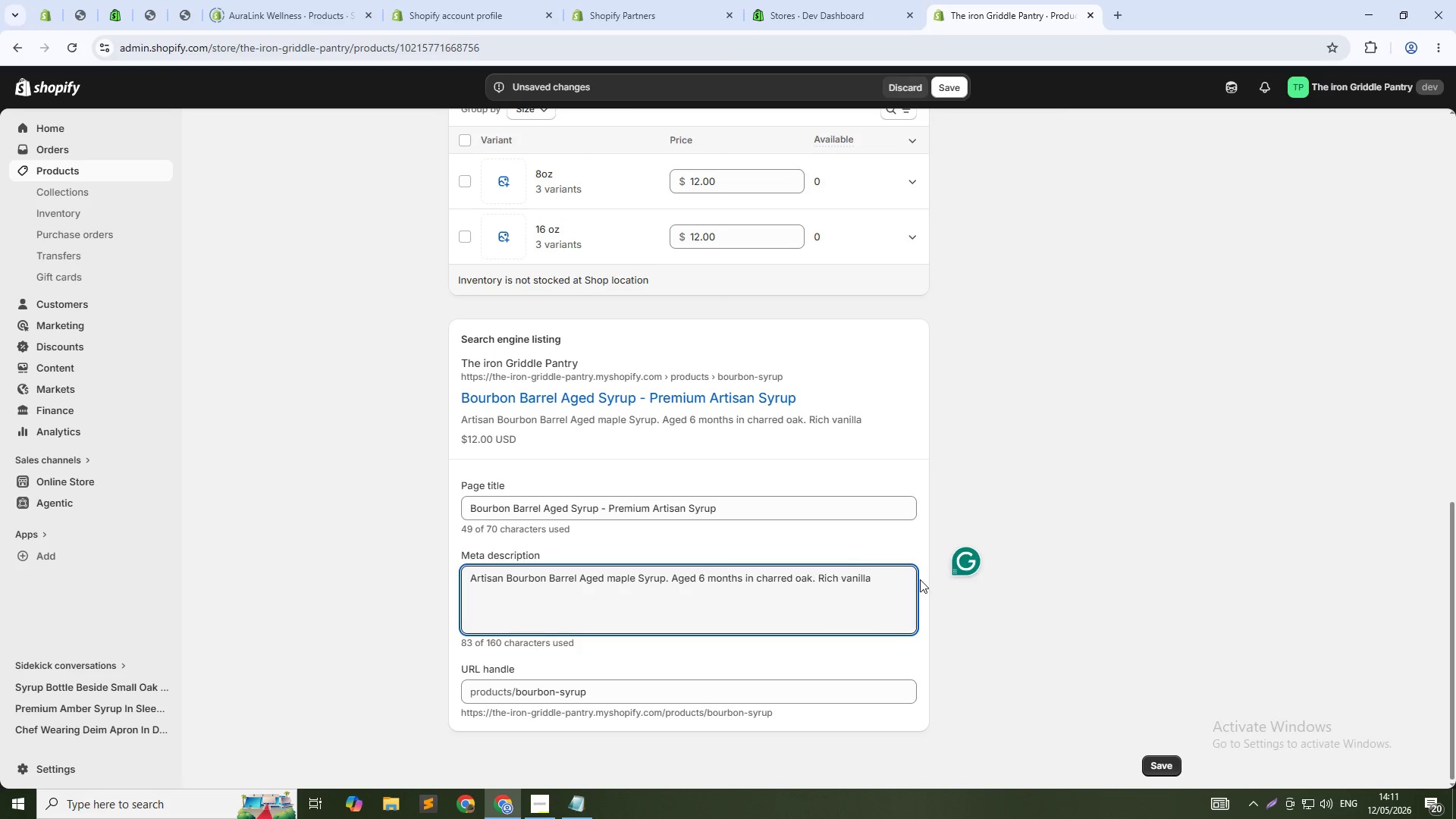 
type(amel, and oak notes,)
key(Backspace)
type(. Small-batch luxury for your pantry.)
 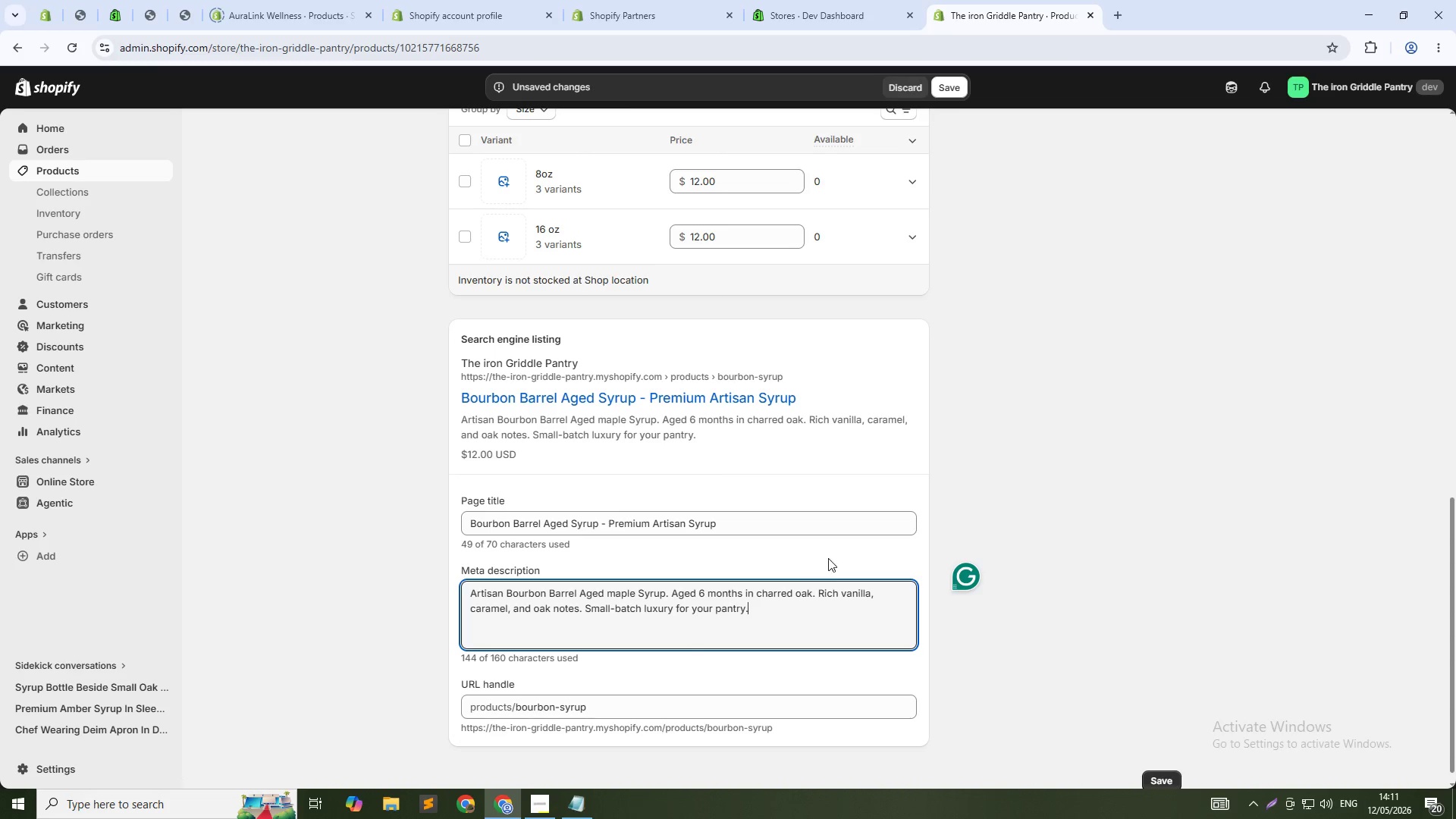 
wait(11.83)
 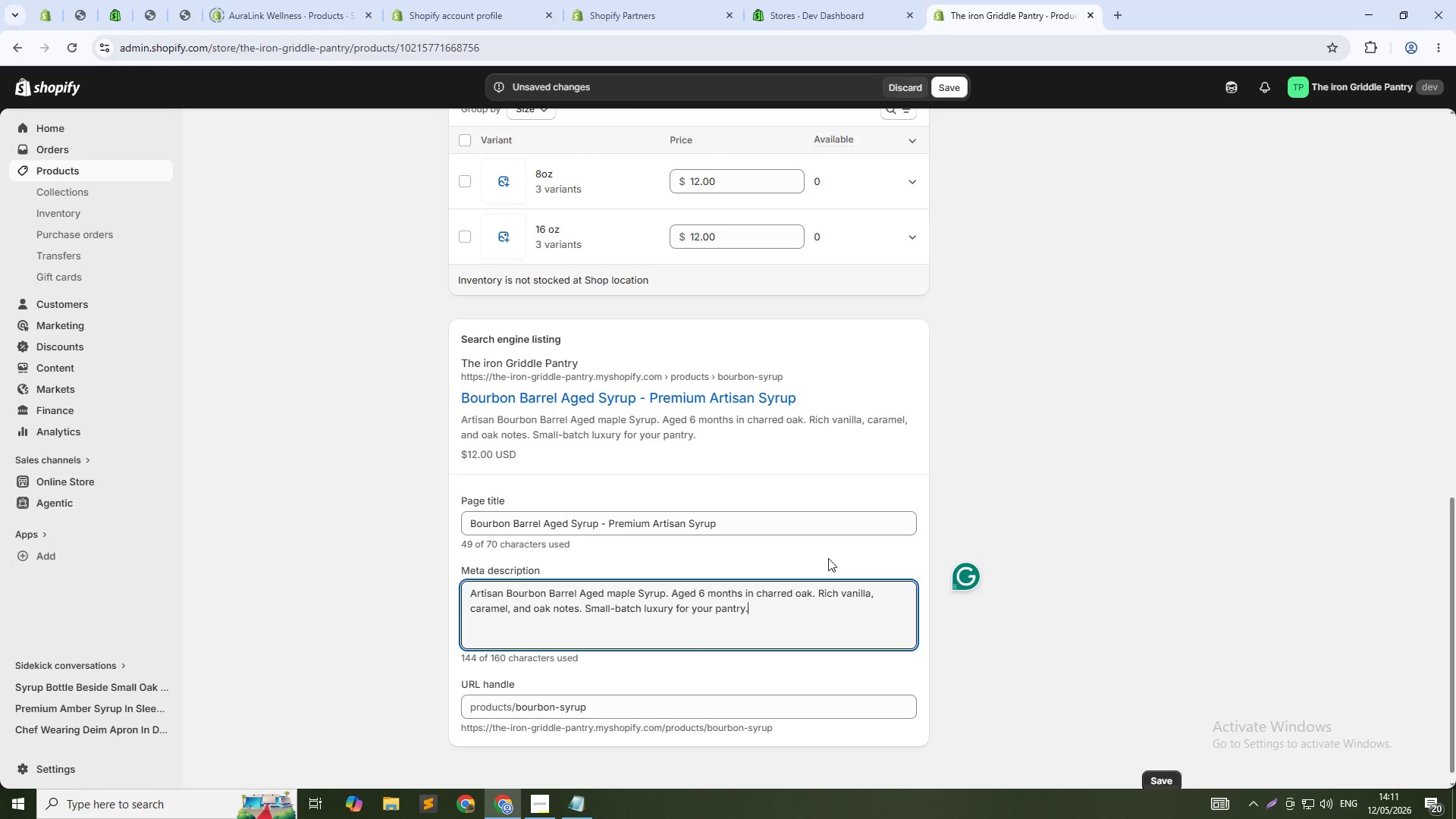 
type(barrel-)
 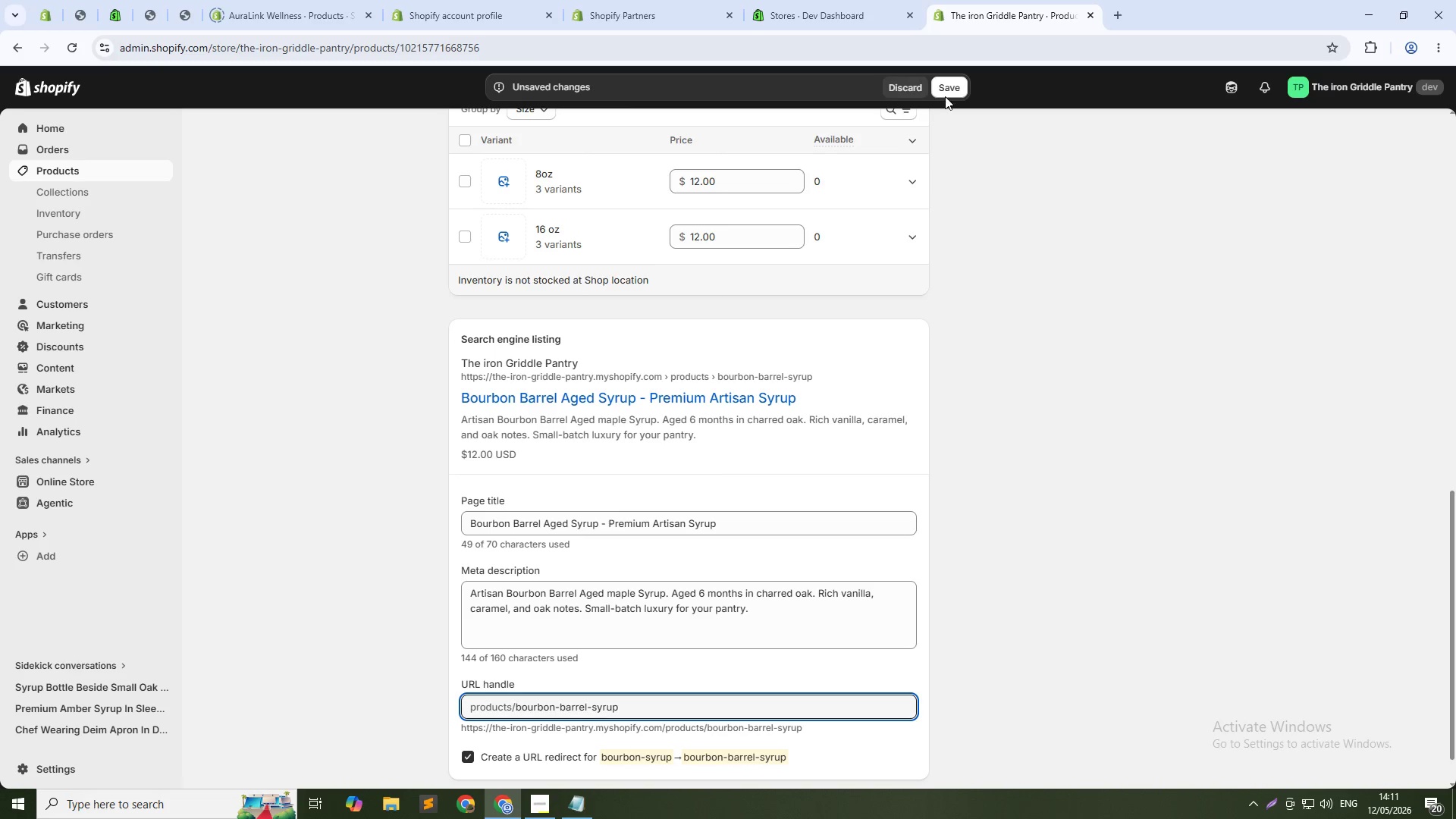 
left_click([962, 83])
 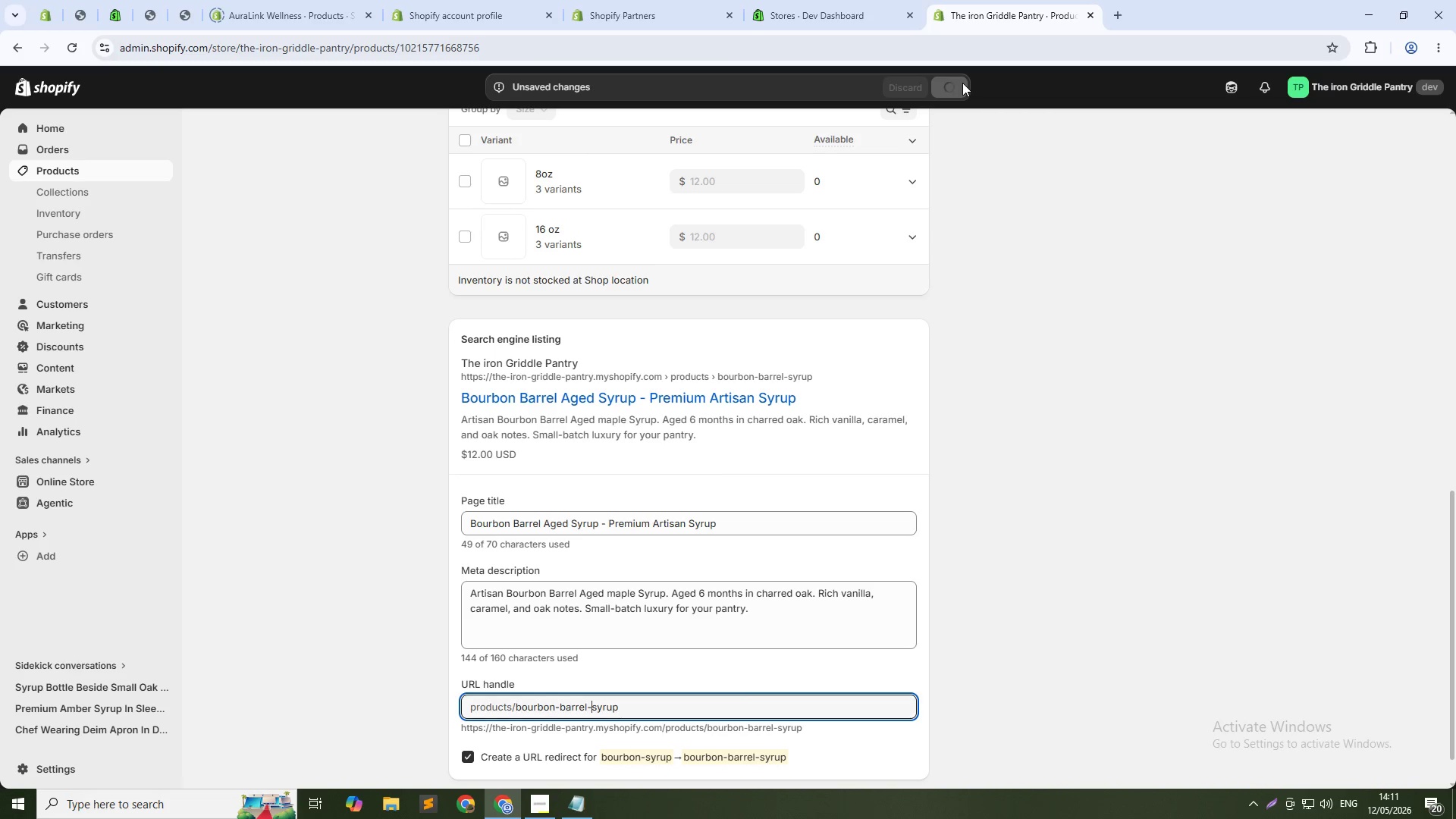 
scroll: coordinate [960, 237], scroll_direction: up, amount: 11.0
 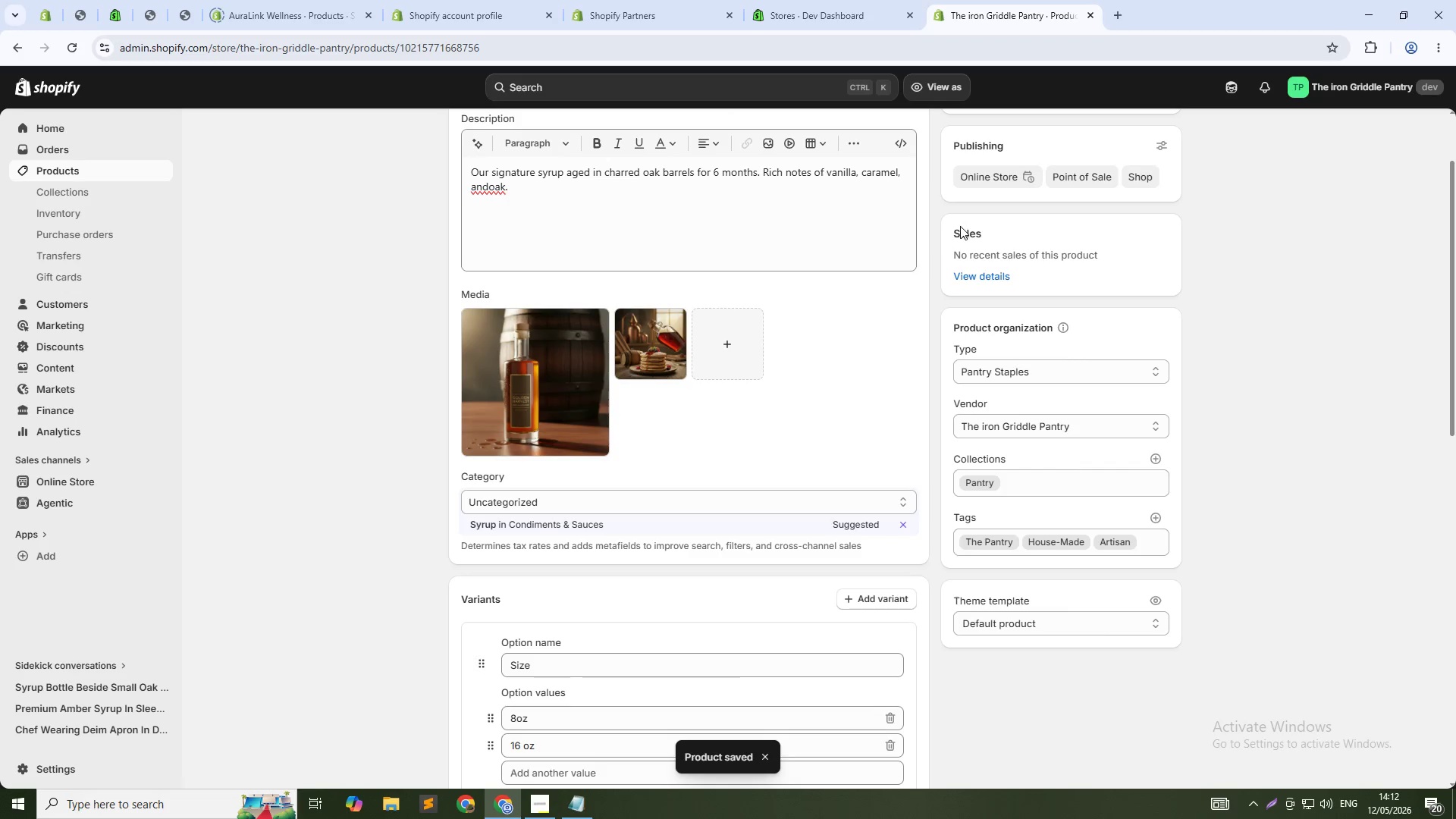 
wait(5.82)
 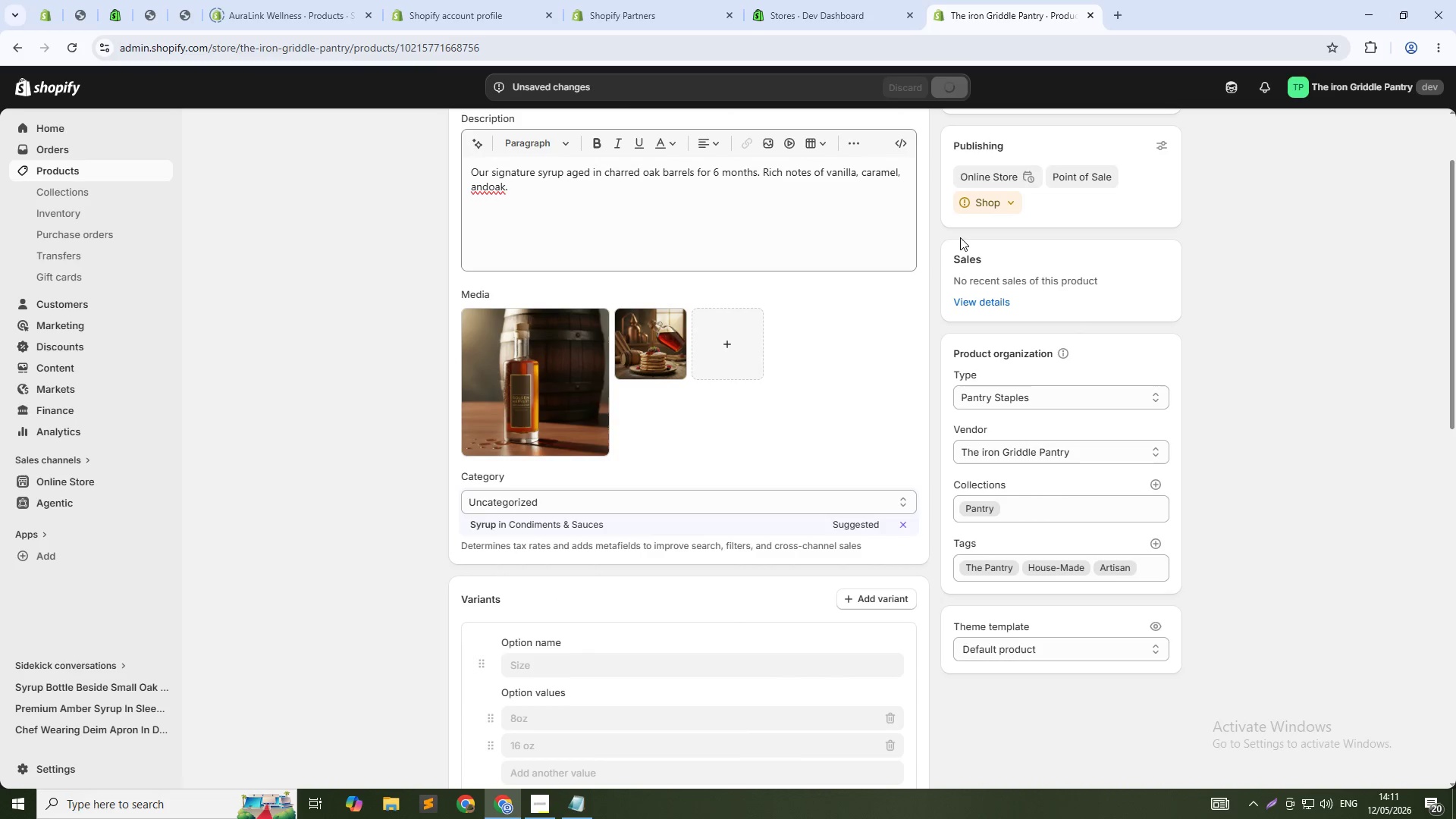 
left_click([67, 173])
 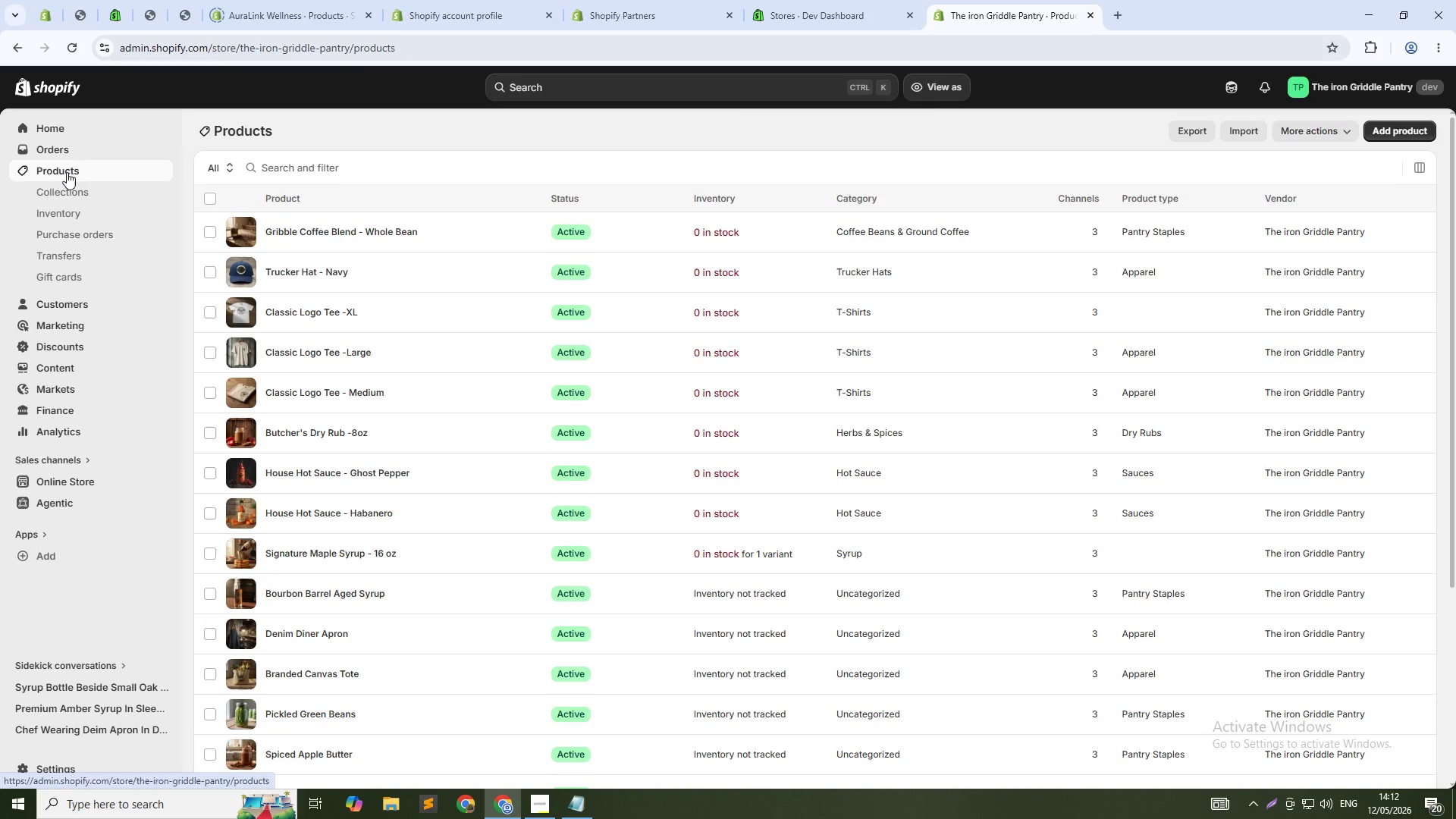 
wait(8.41)
 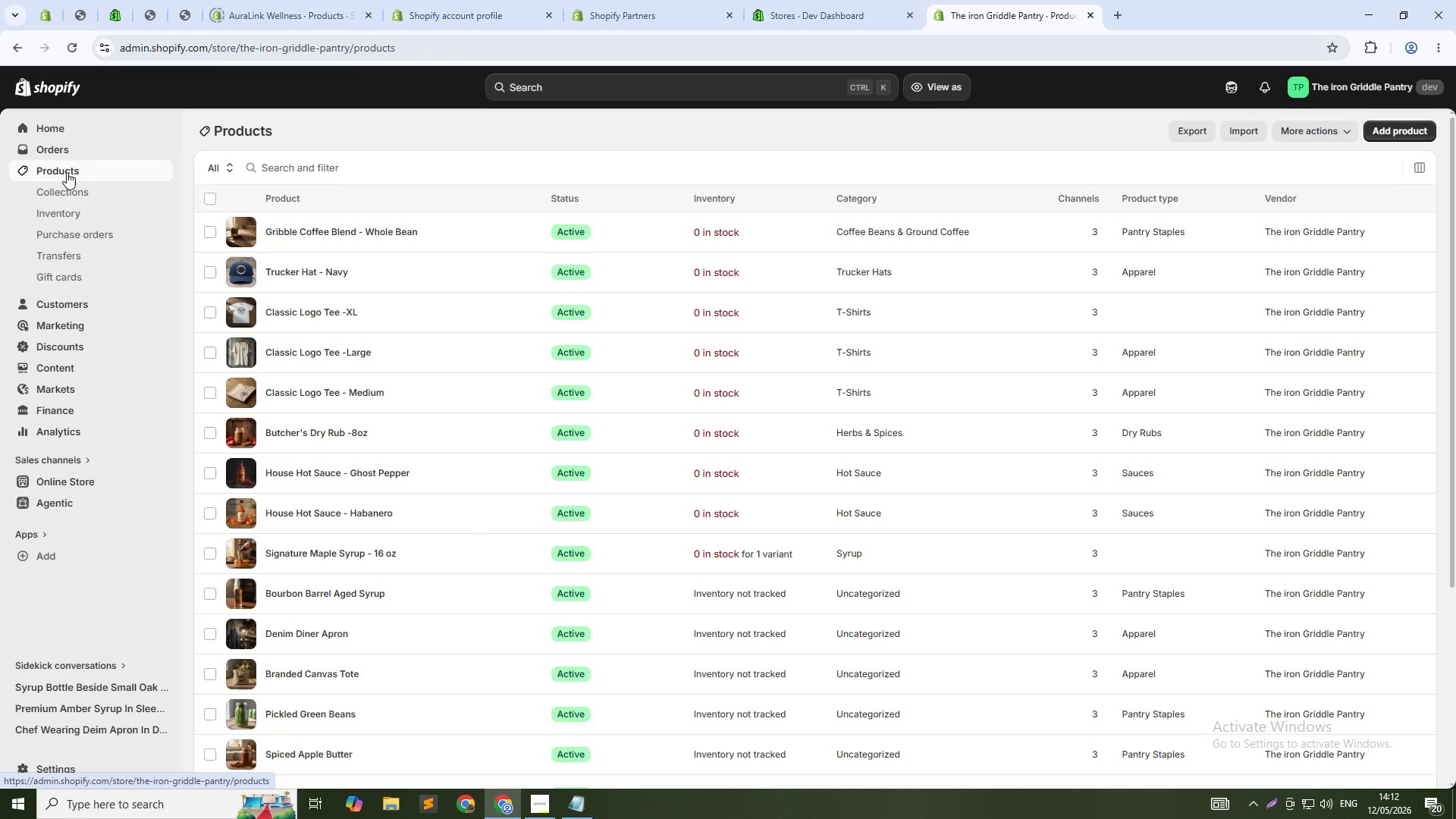 
scroll: coordinate [367, 213], scroll_direction: down, amount: 5.0
 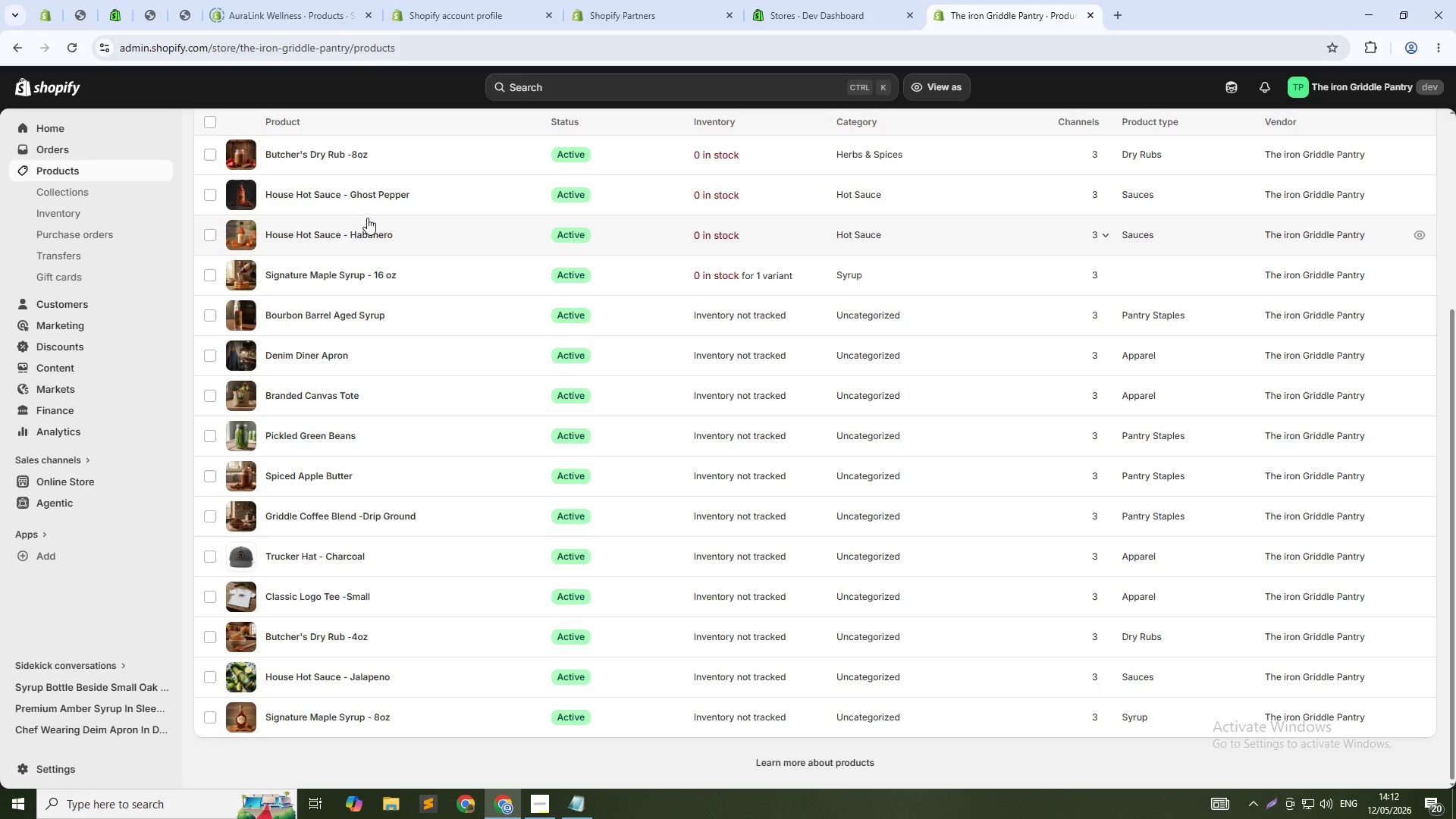 
scroll: coordinate [367, 218], scroll_direction: up, amount: 7.0
 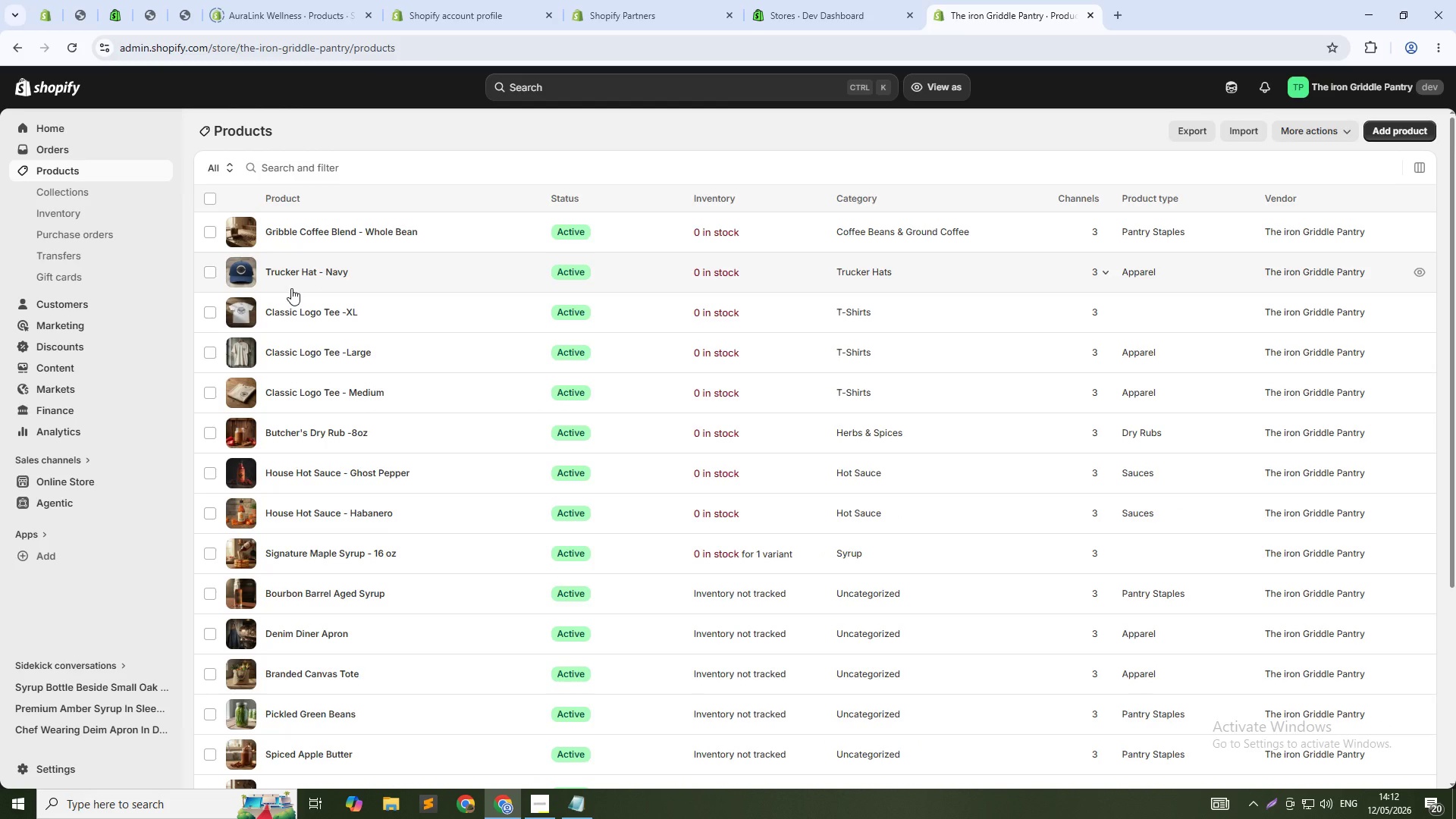 
wait(12.79)
 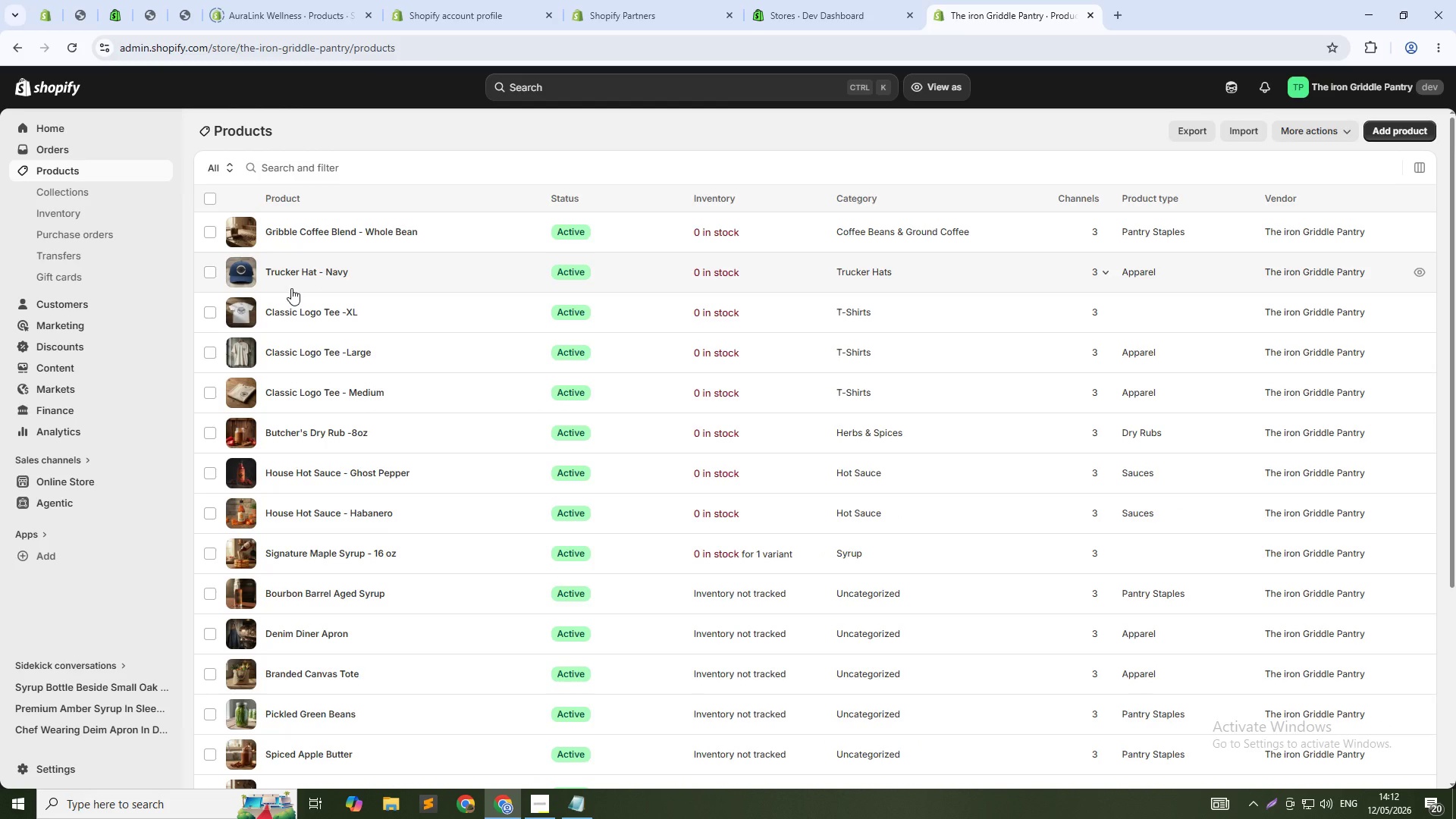 
scroll: coordinate [307, 335], scroll_direction: down, amount: 5.0
 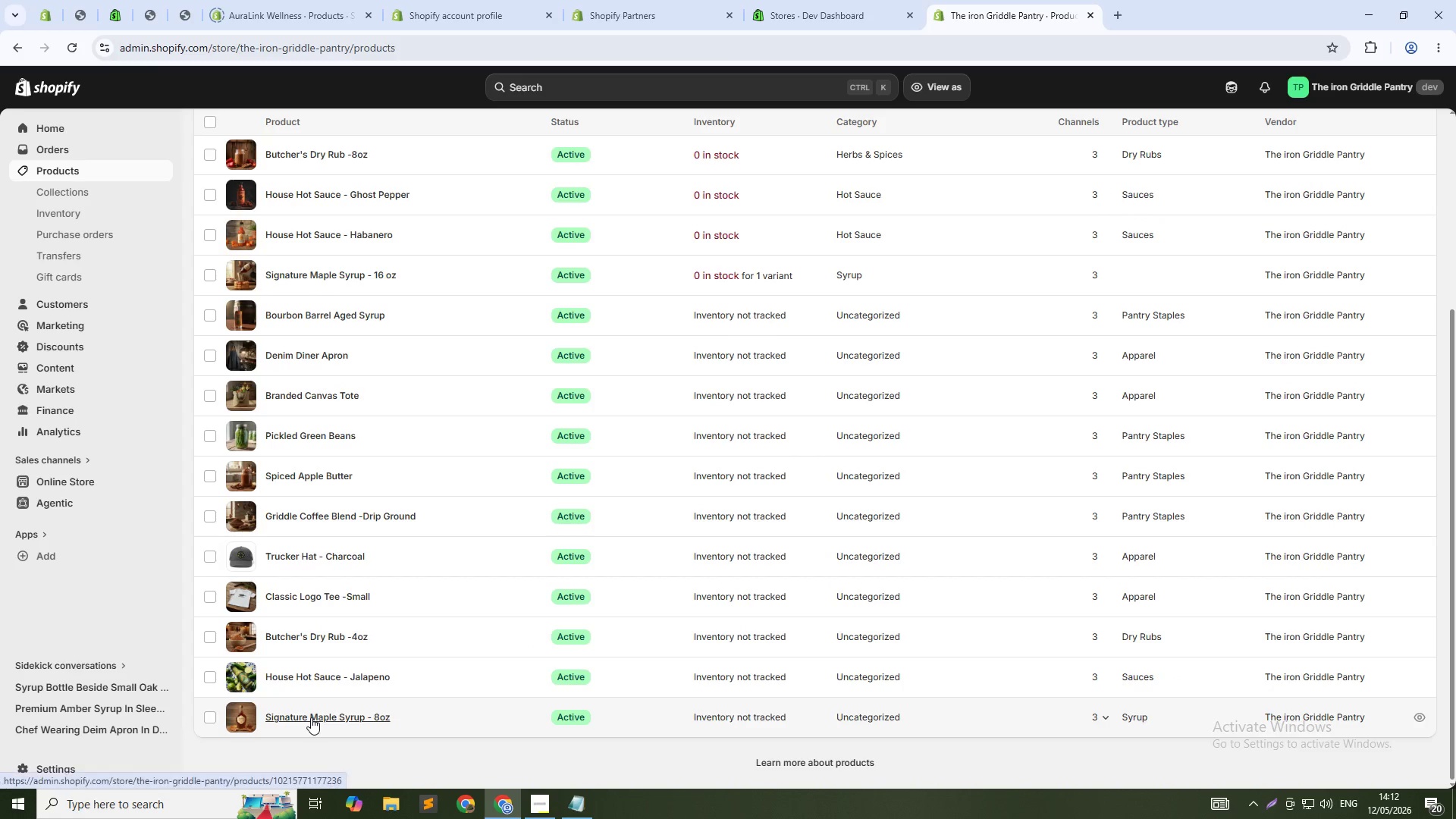 
left_click([311, 717])
 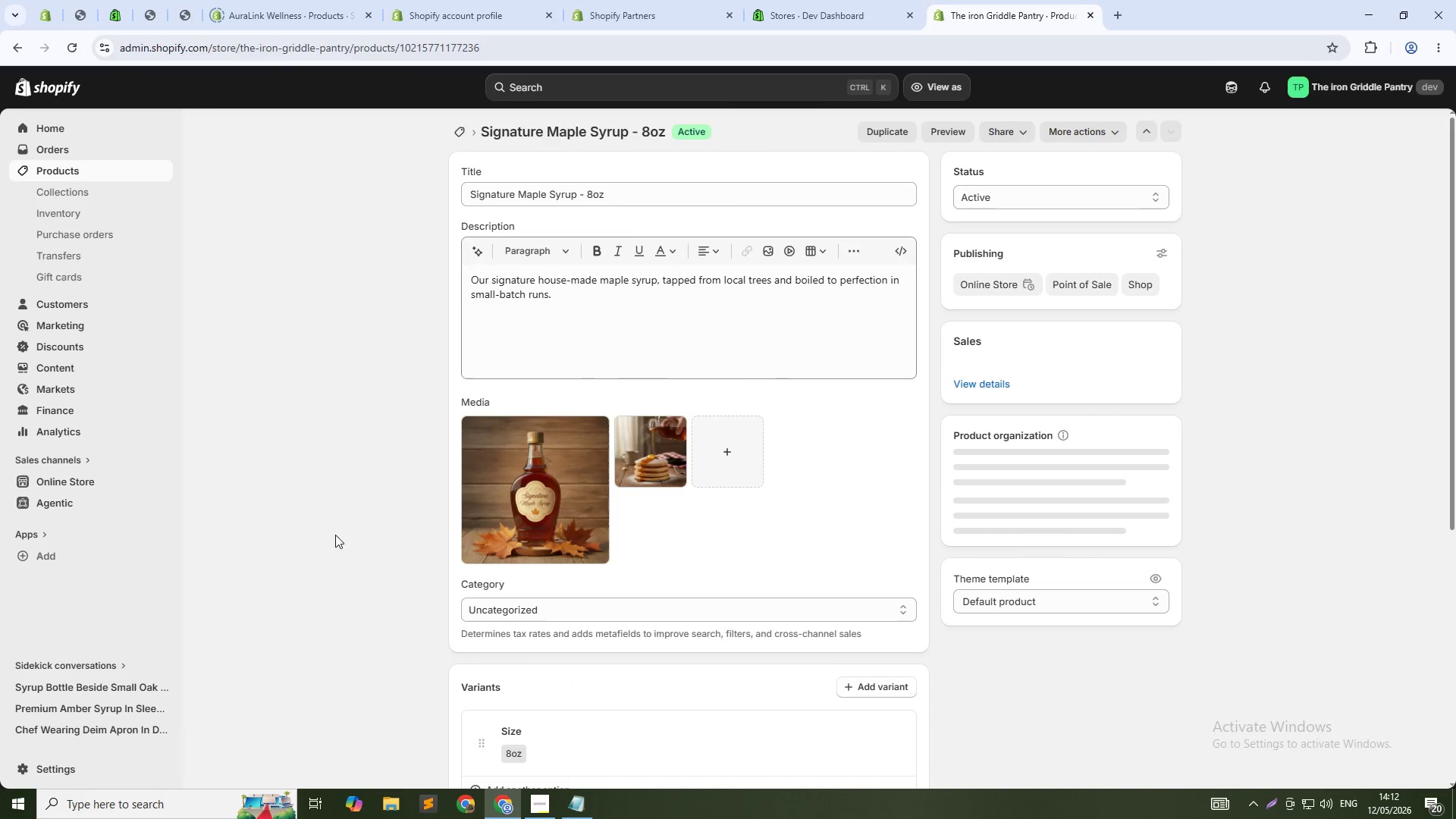 
scroll: coordinate [548, 437], scroll_direction: down, amount: 4.0
 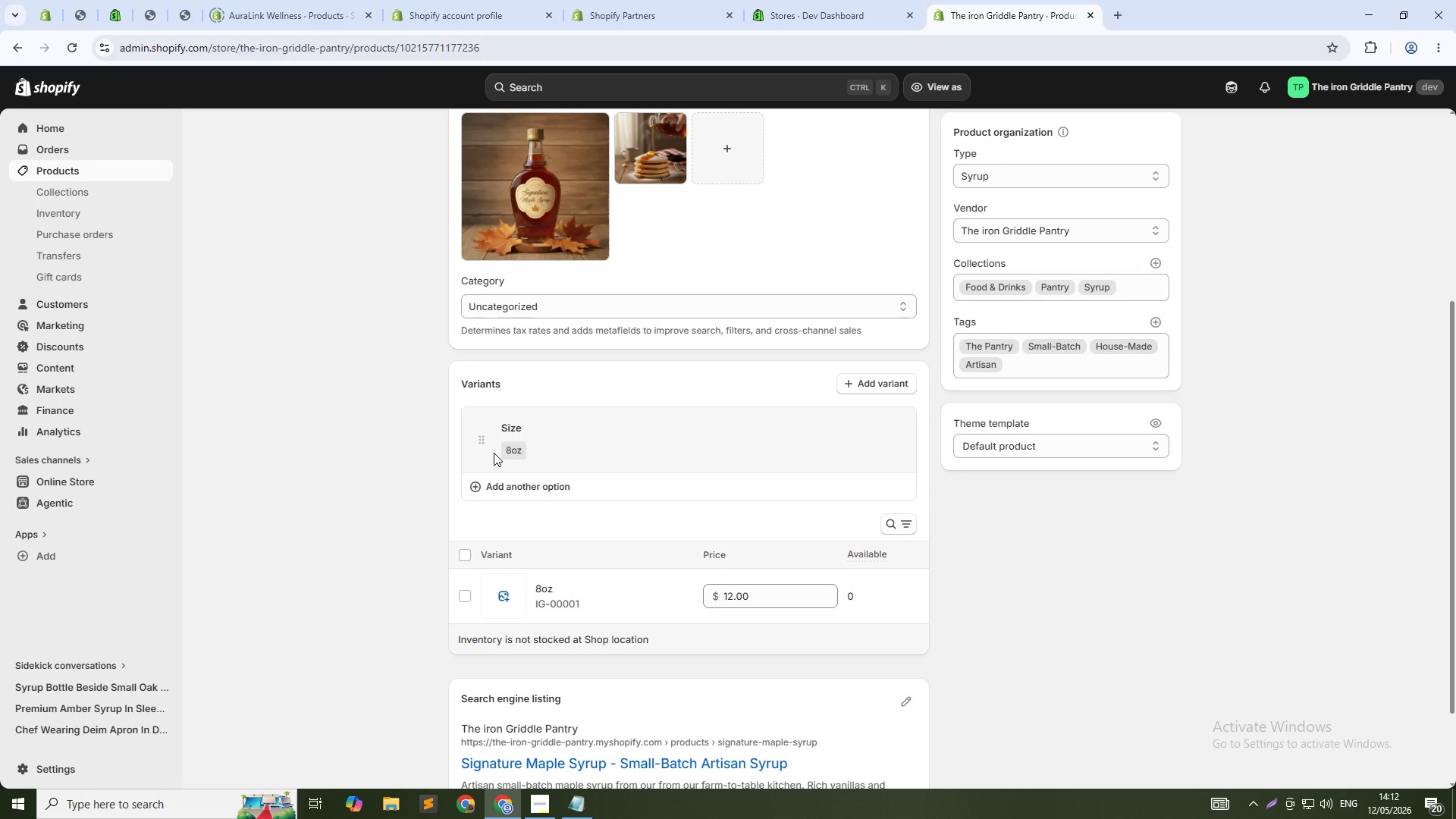 
left_click([479, 440])
 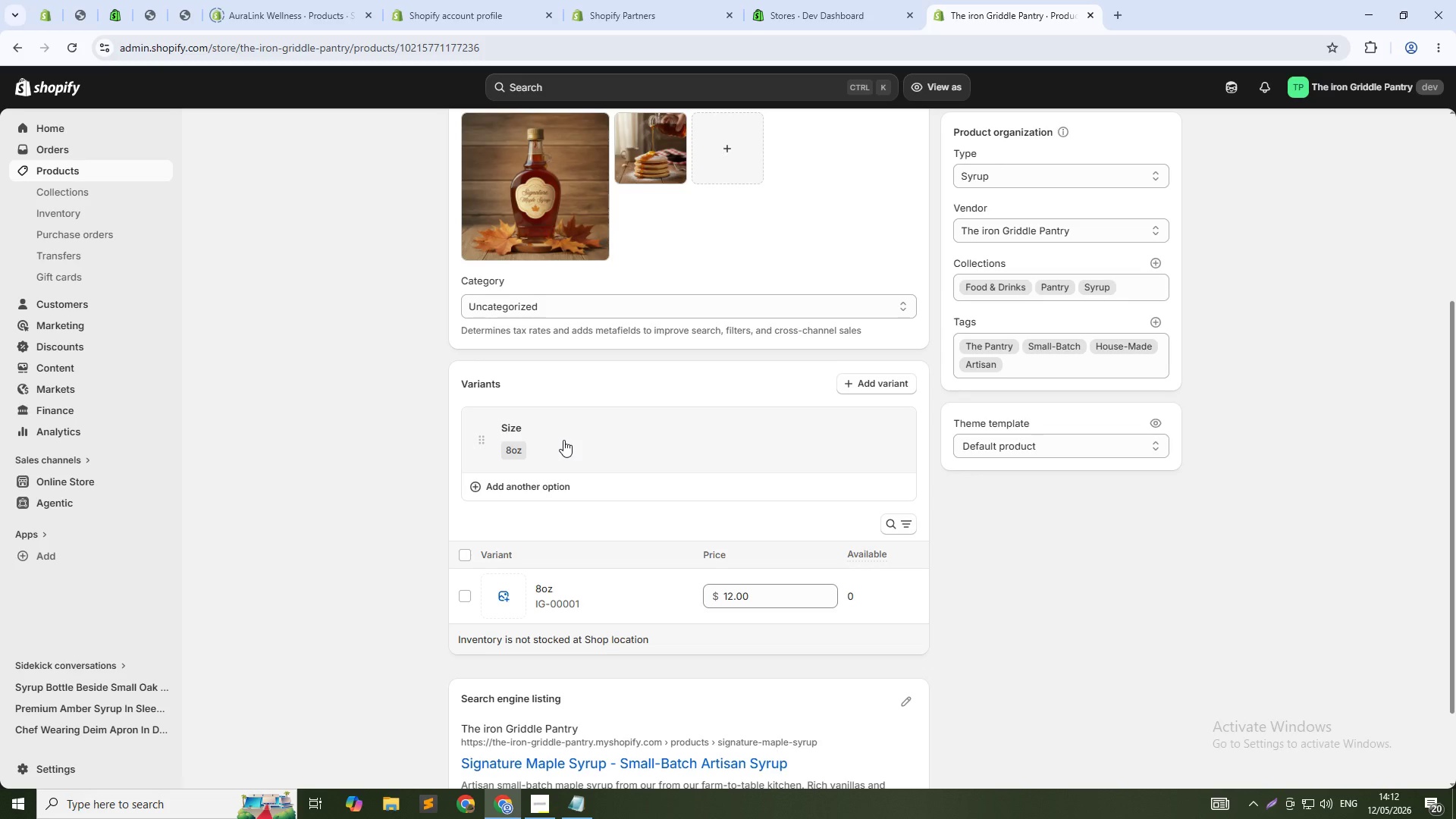 
left_click([563, 440])
 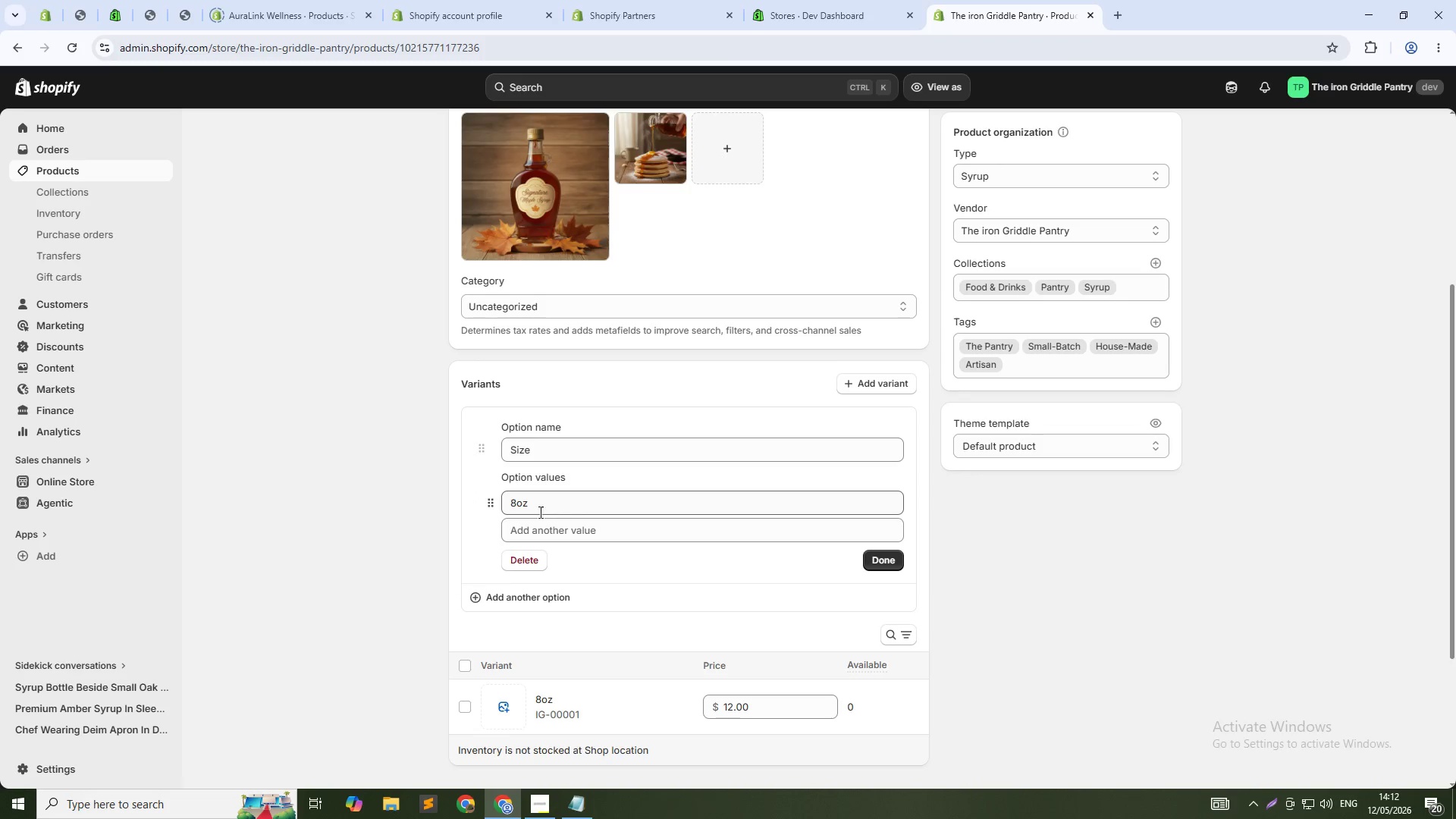 
left_click([522, 535])
 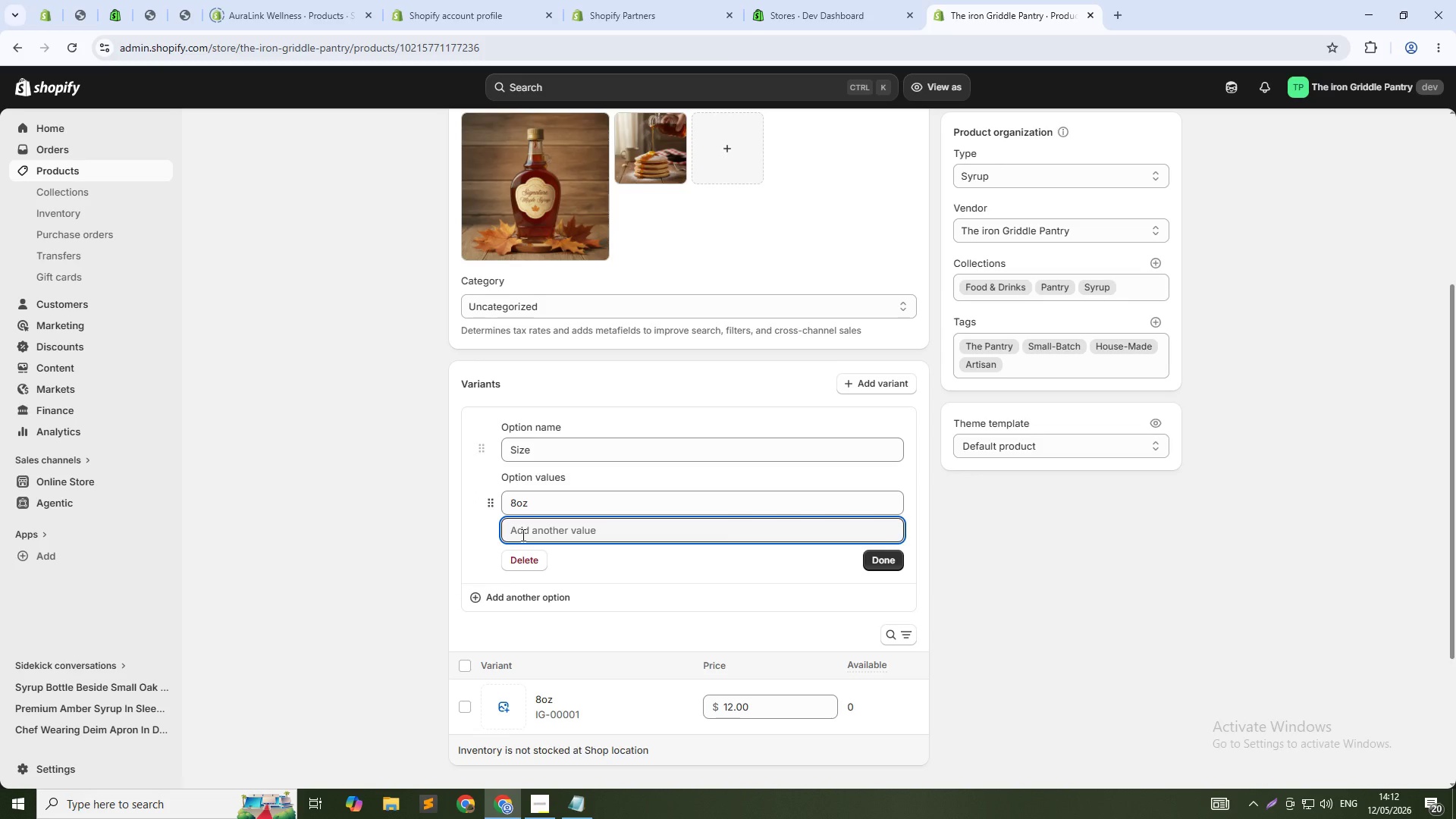 
type(16oz)
 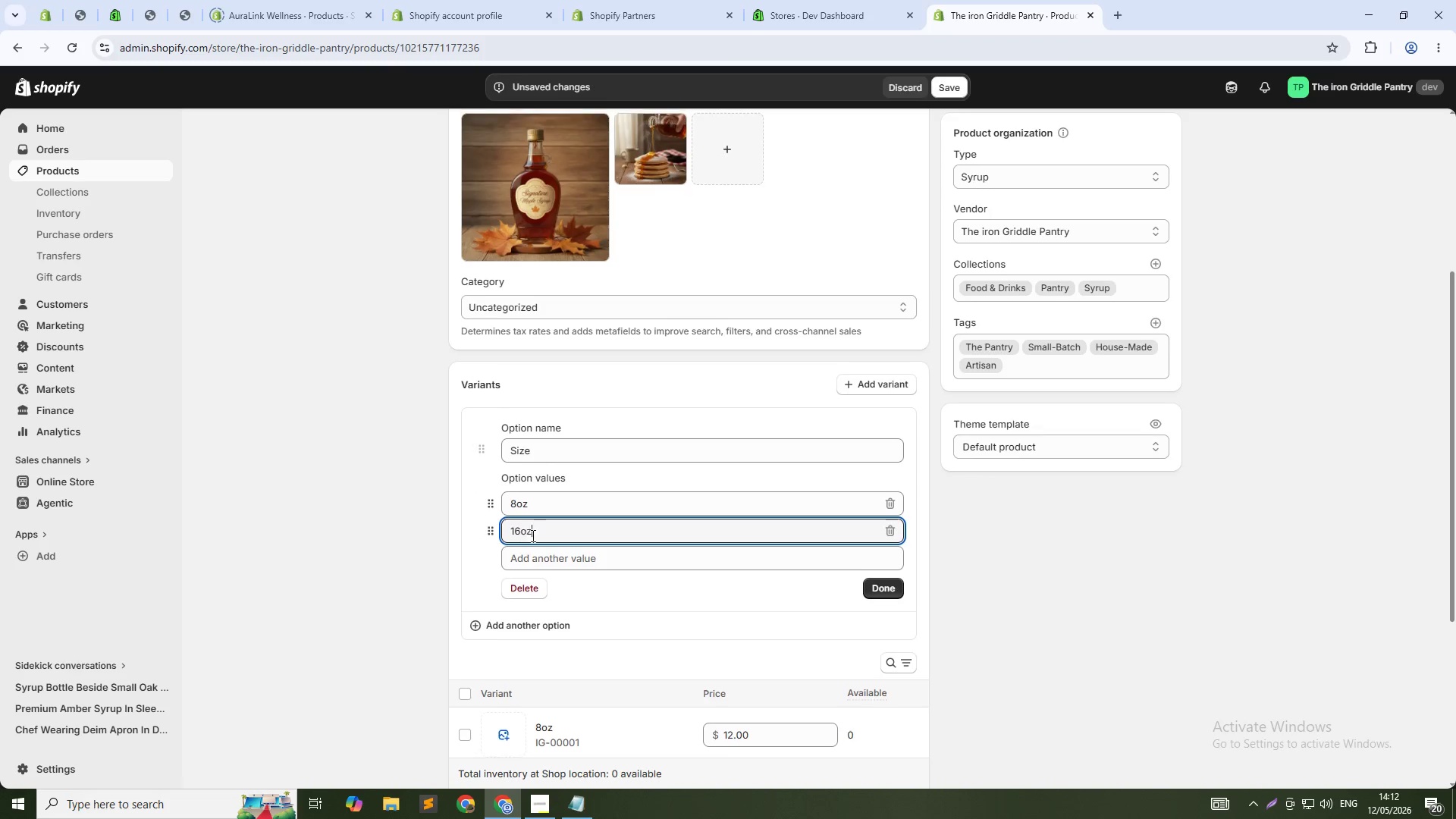 
scroll: coordinate [522, 535], scroll_direction: up, amount: 1.0
 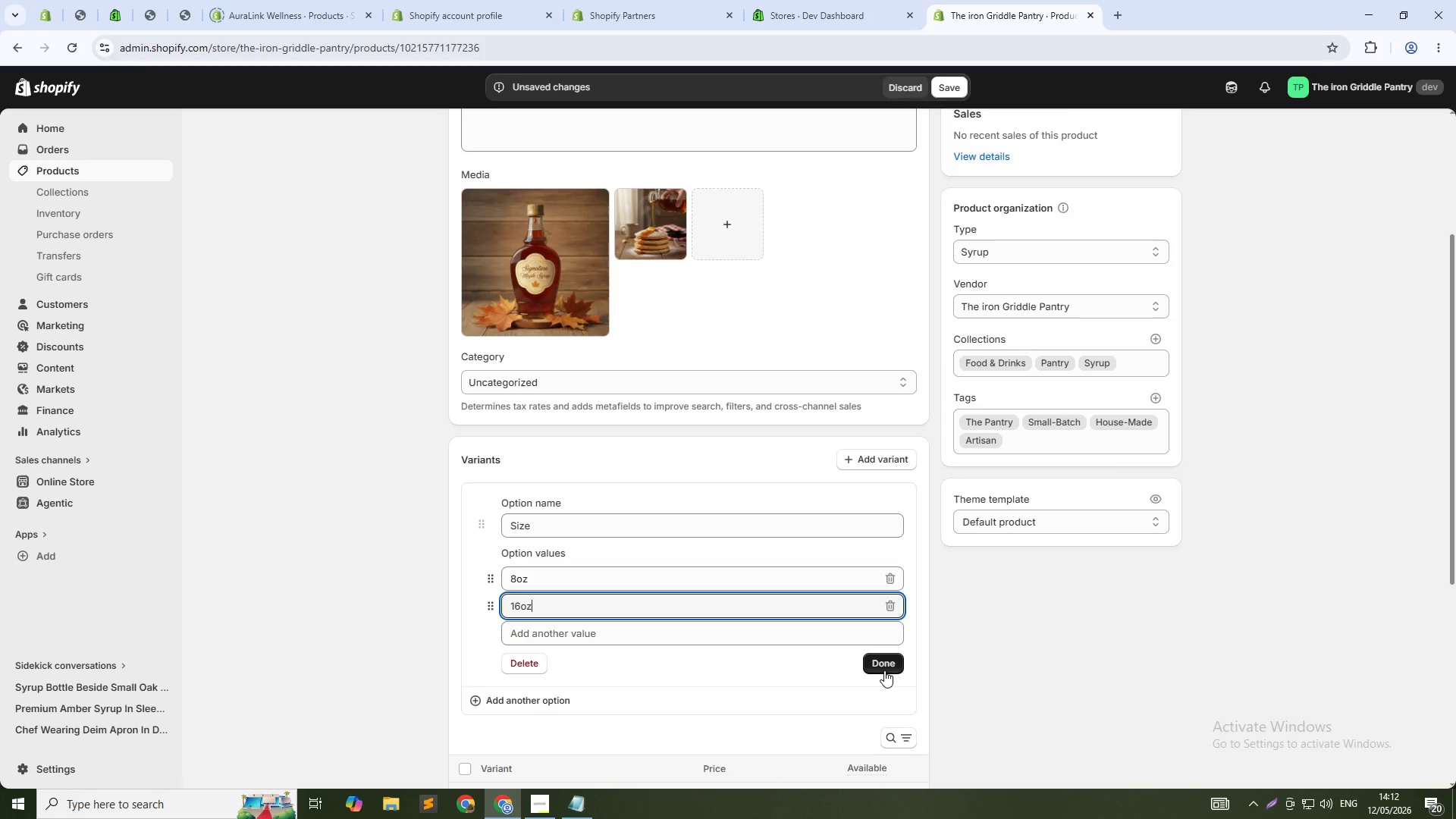 
left_click([883, 670])
 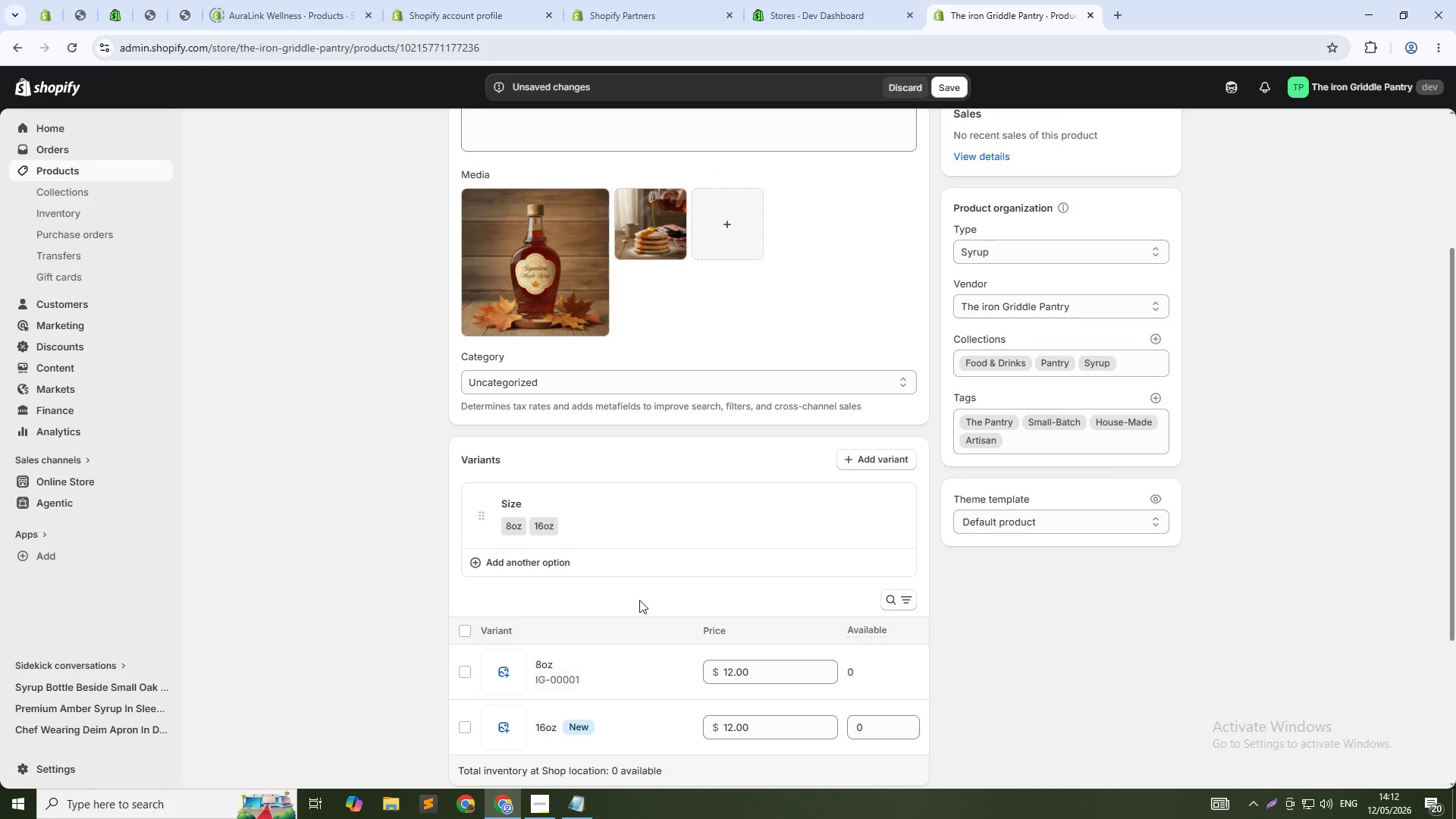 
scroll: coordinate [649, 582], scroll_direction: down, amount: 2.0
 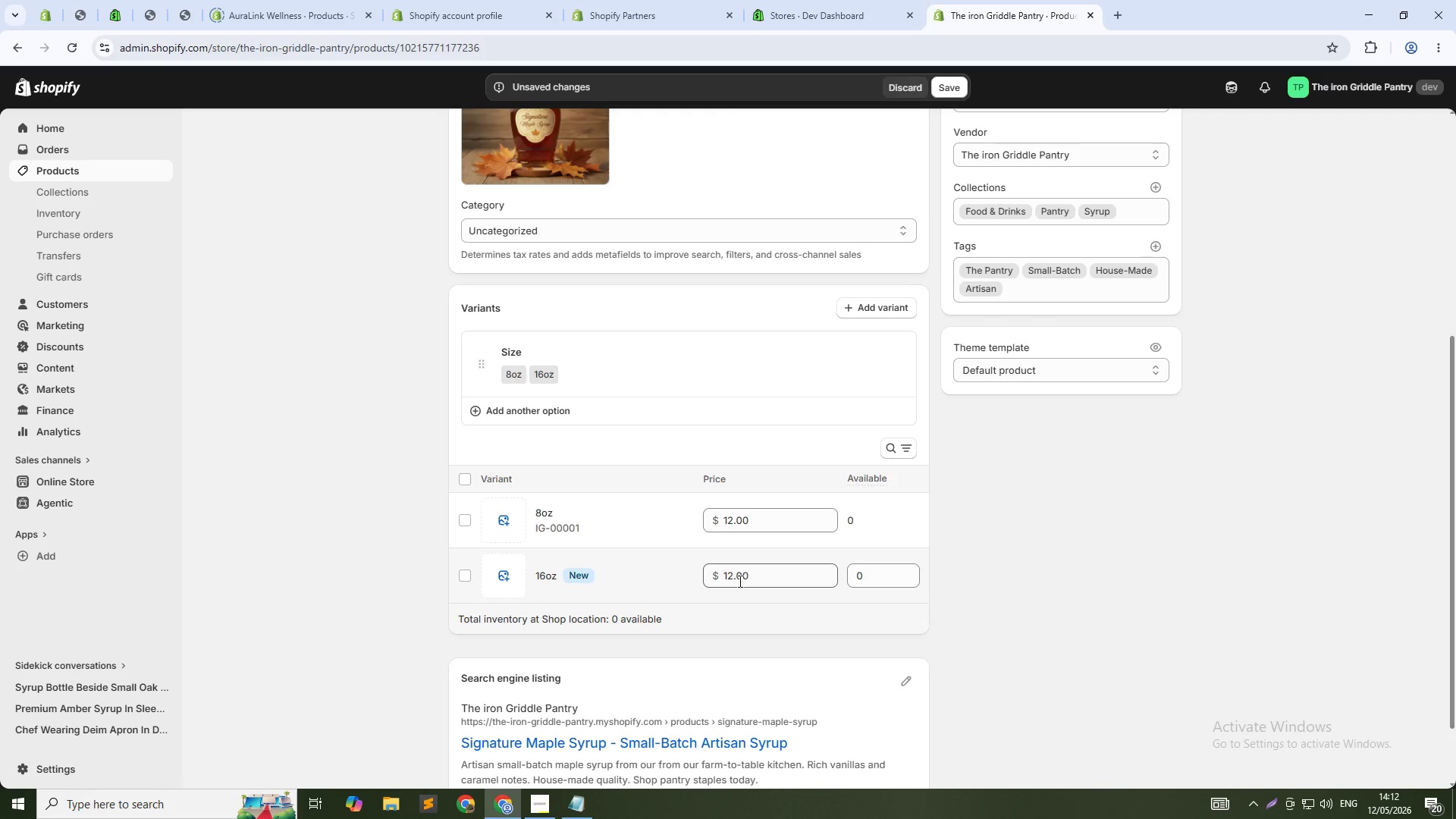 
left_click_drag(start_coordinate=[729, 584], to_coordinate=[725, 584])
 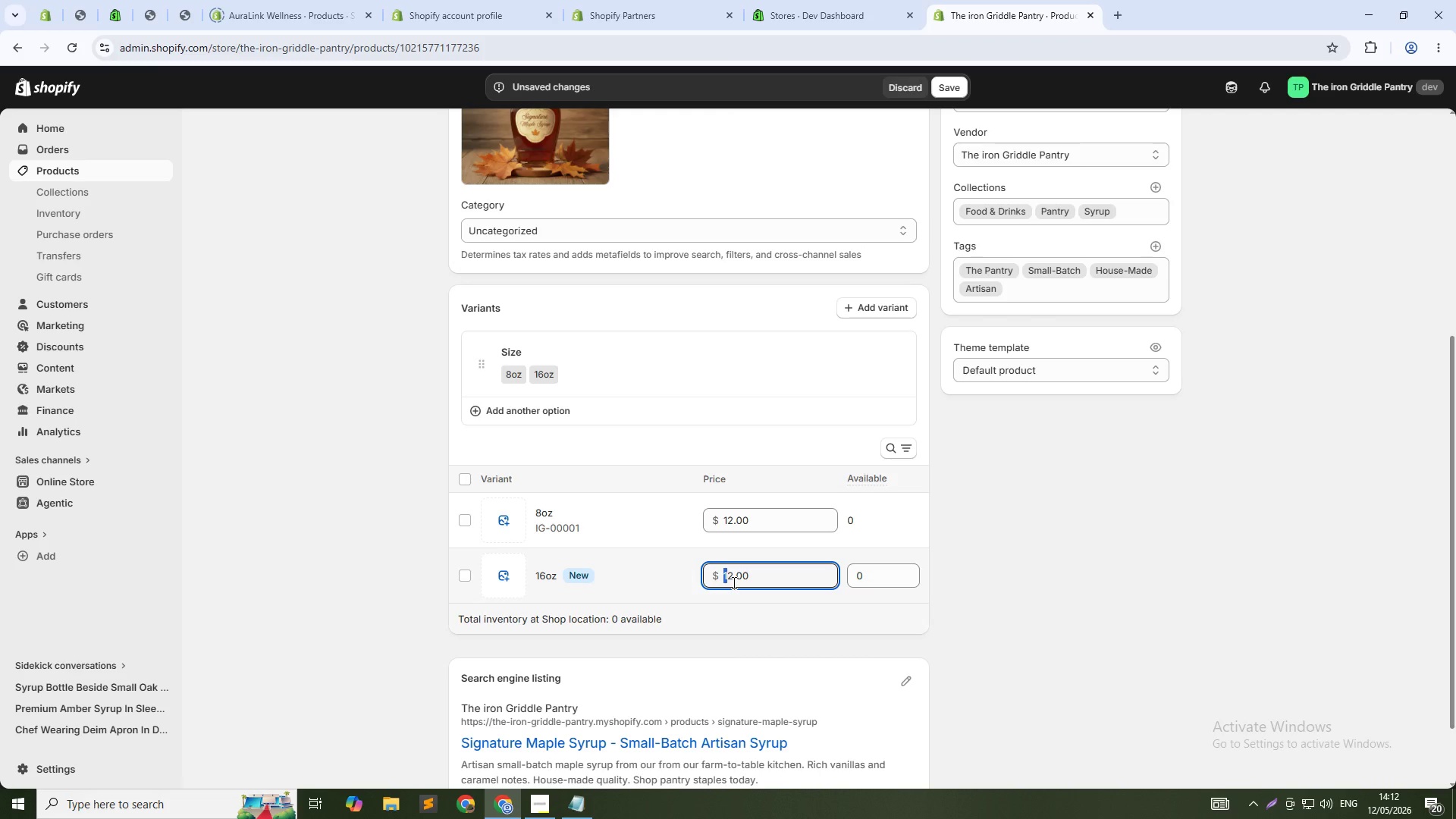 
key(2)
 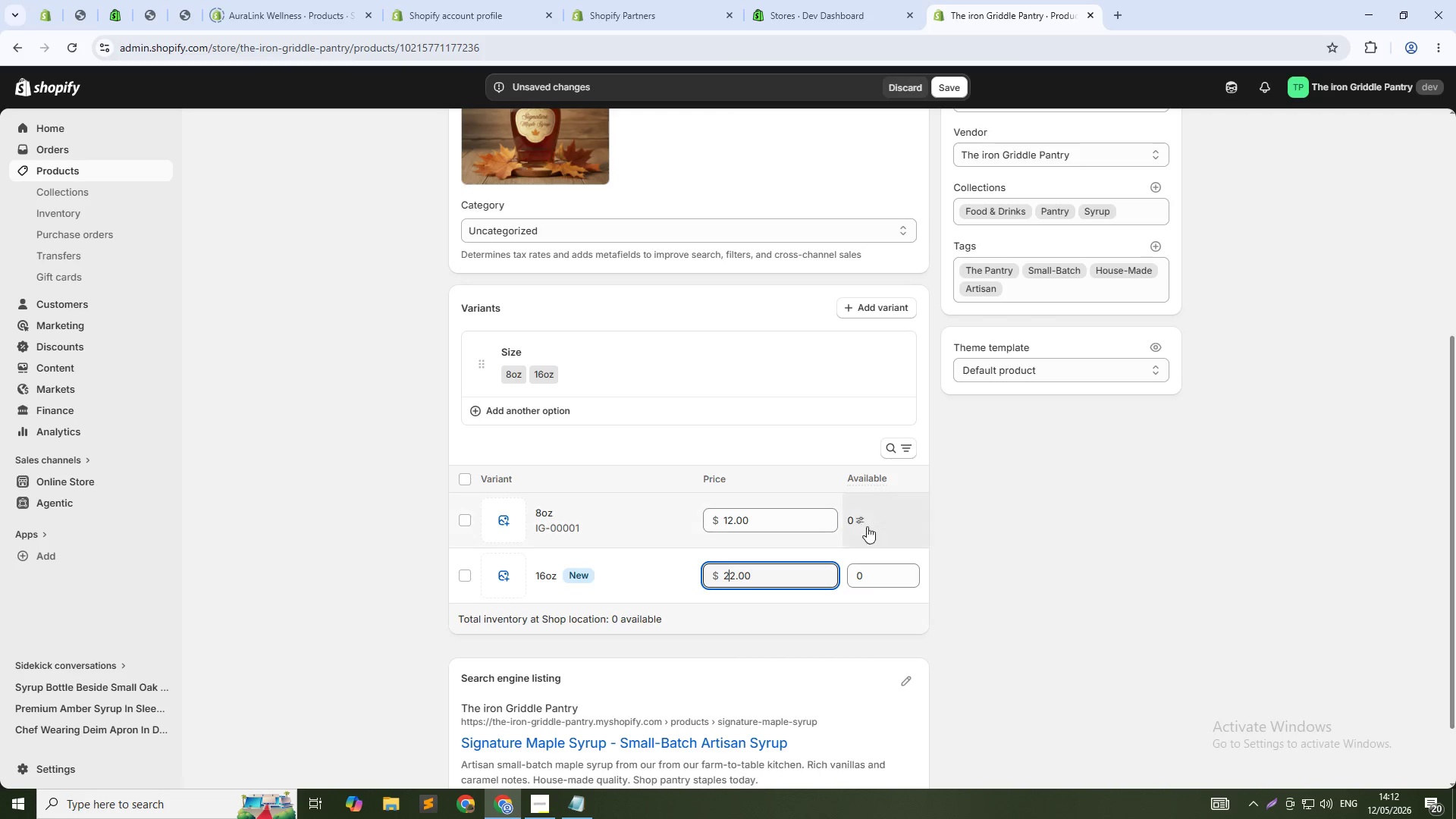 
left_click([547, 378])
 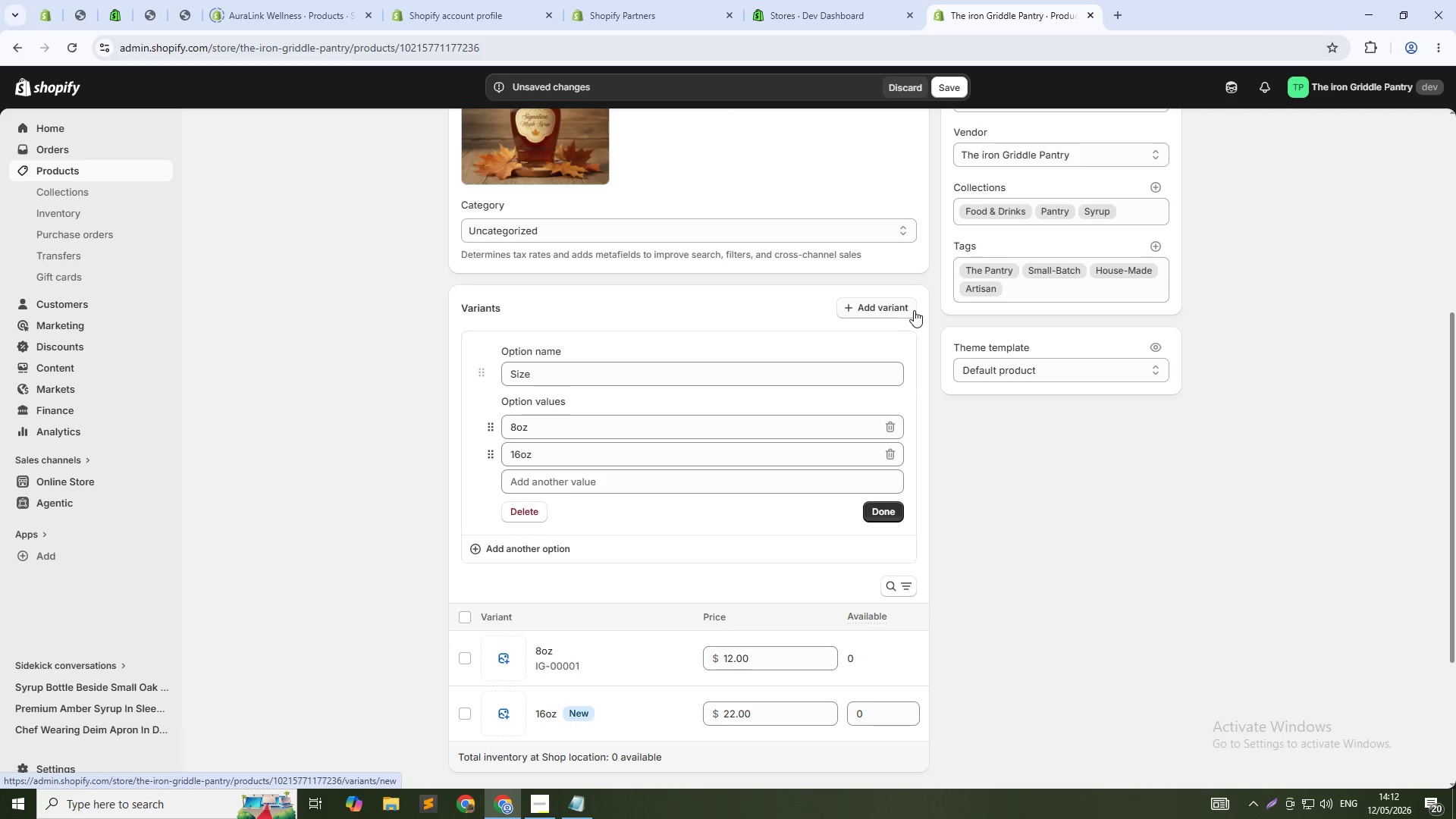 
left_click([1040, 469])
 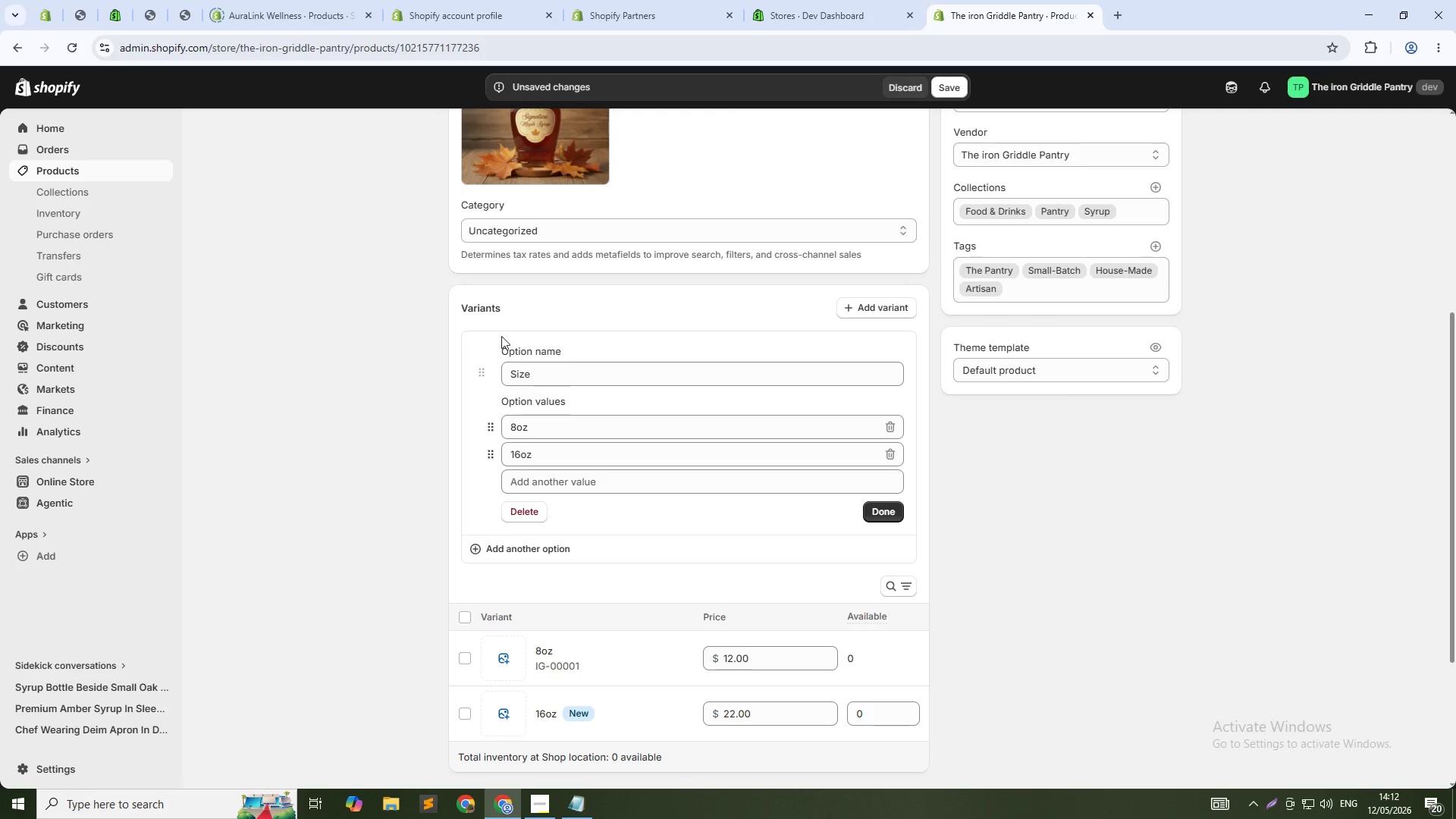 
left_click([571, 301])
 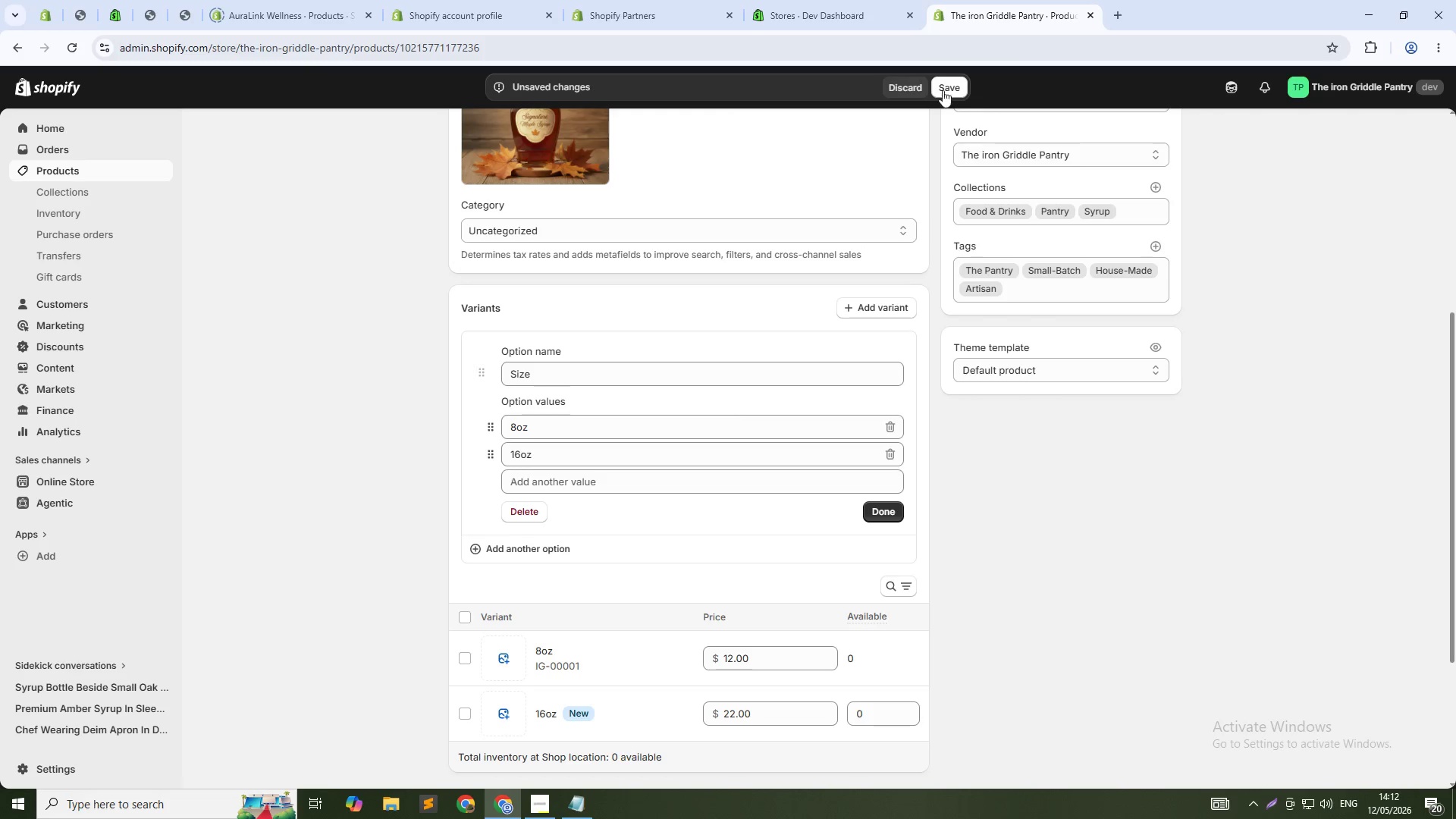 
left_click([941, 88])
 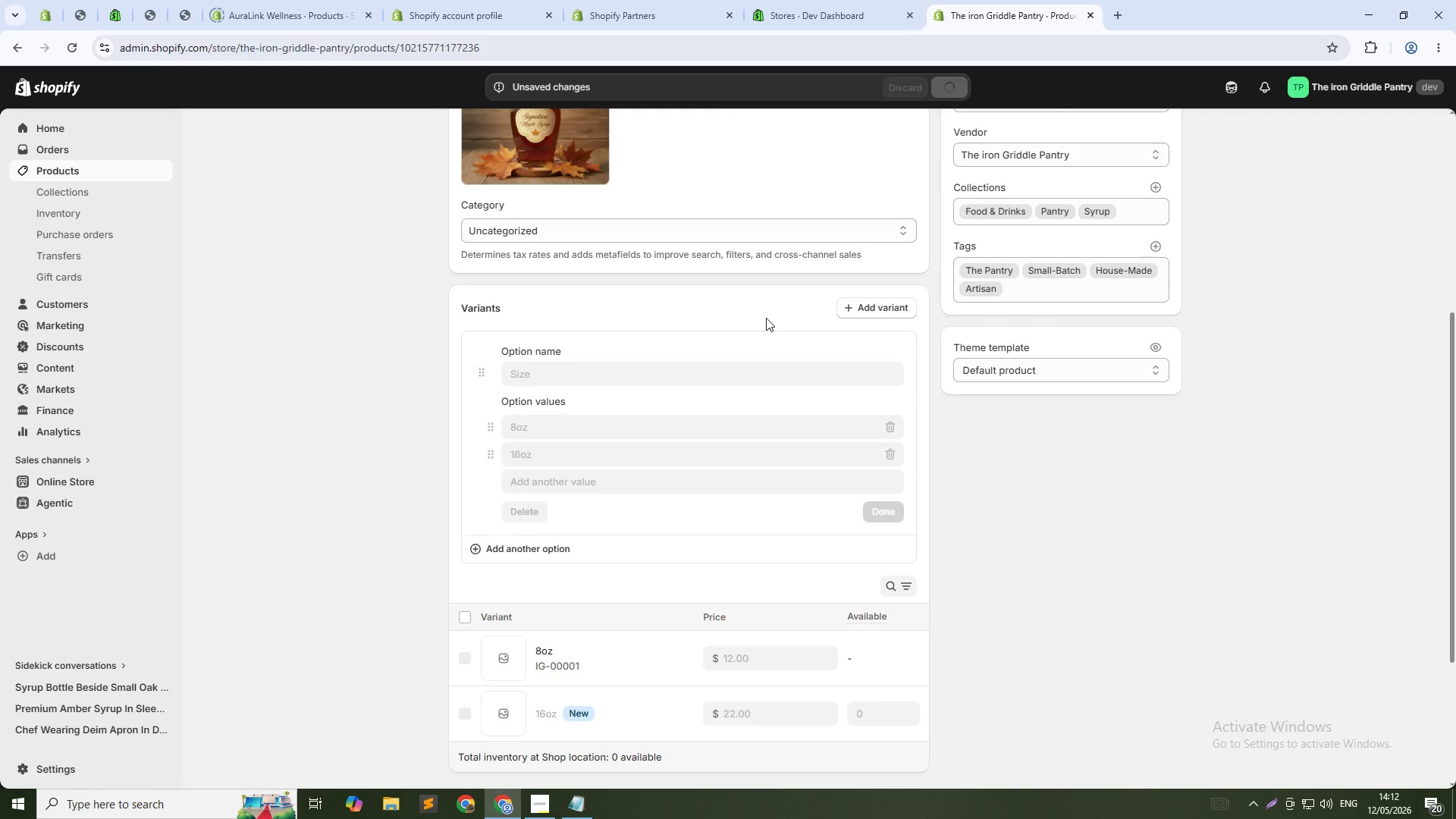 
scroll: coordinate [766, 318], scroll_direction: down, amount: 2.0
 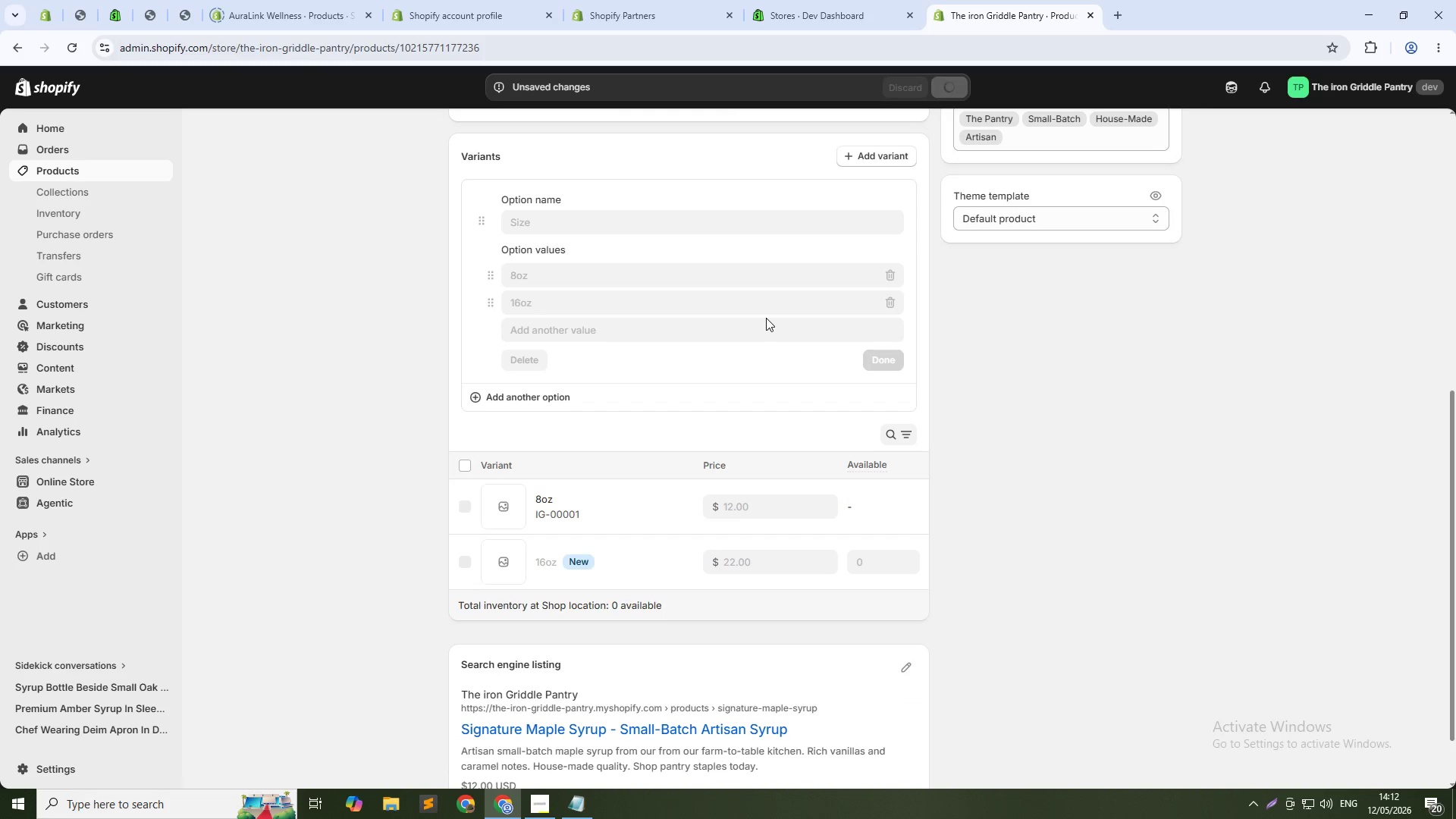 
scroll: coordinate [766, 318], scroll_direction: up, amount: 14.0
 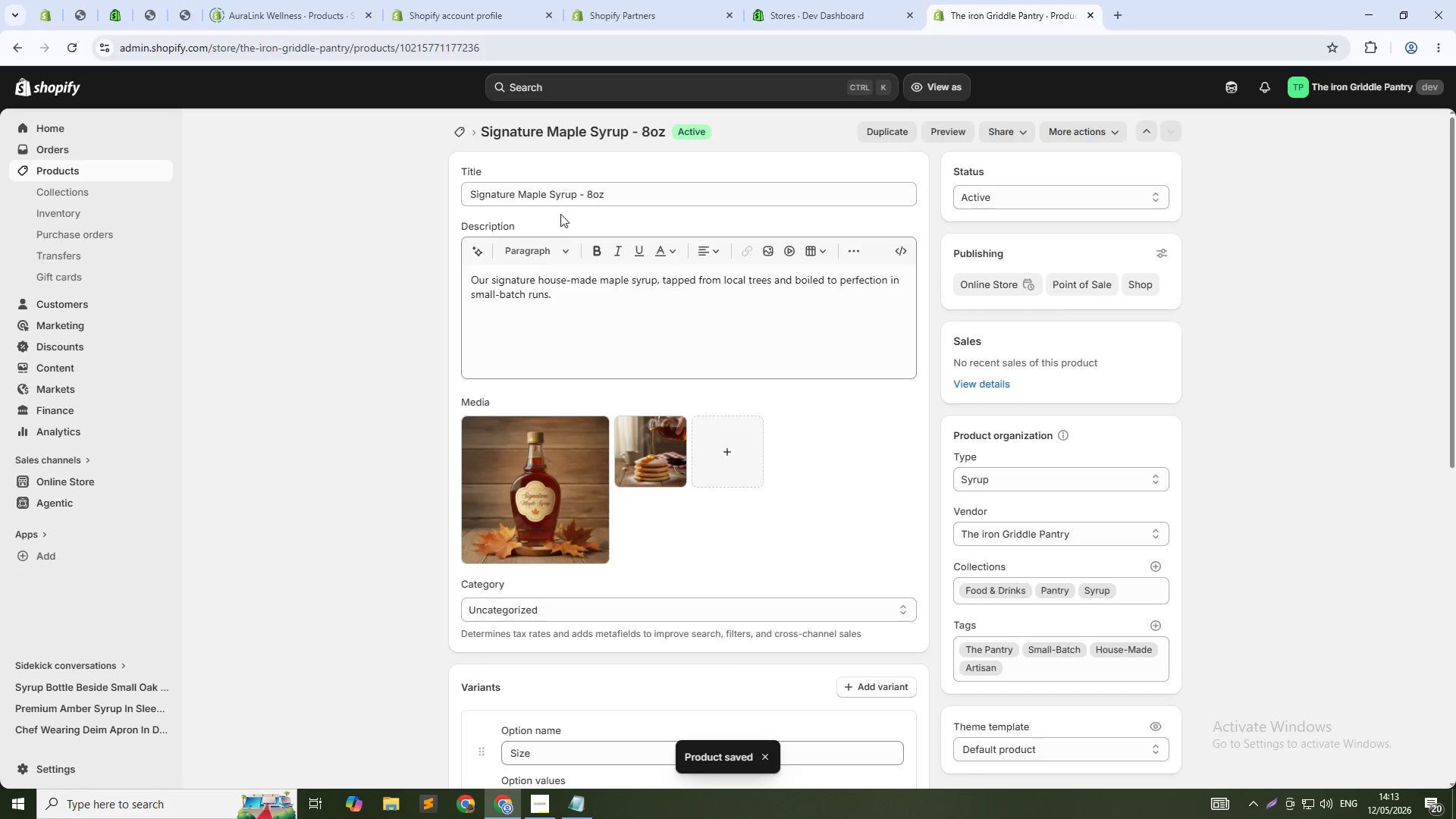 
wait(5.21)
 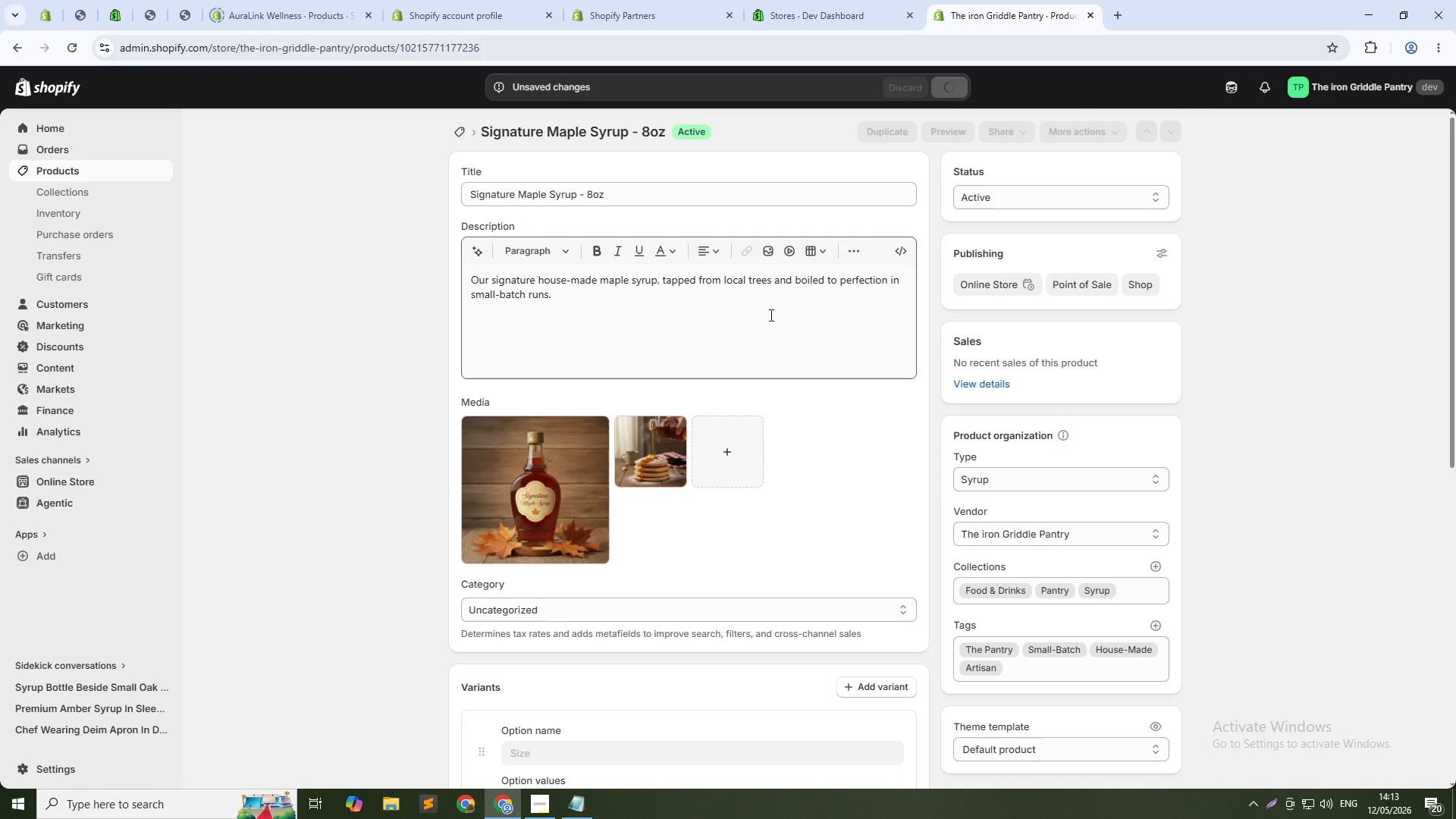 
left_click([58, 168])
 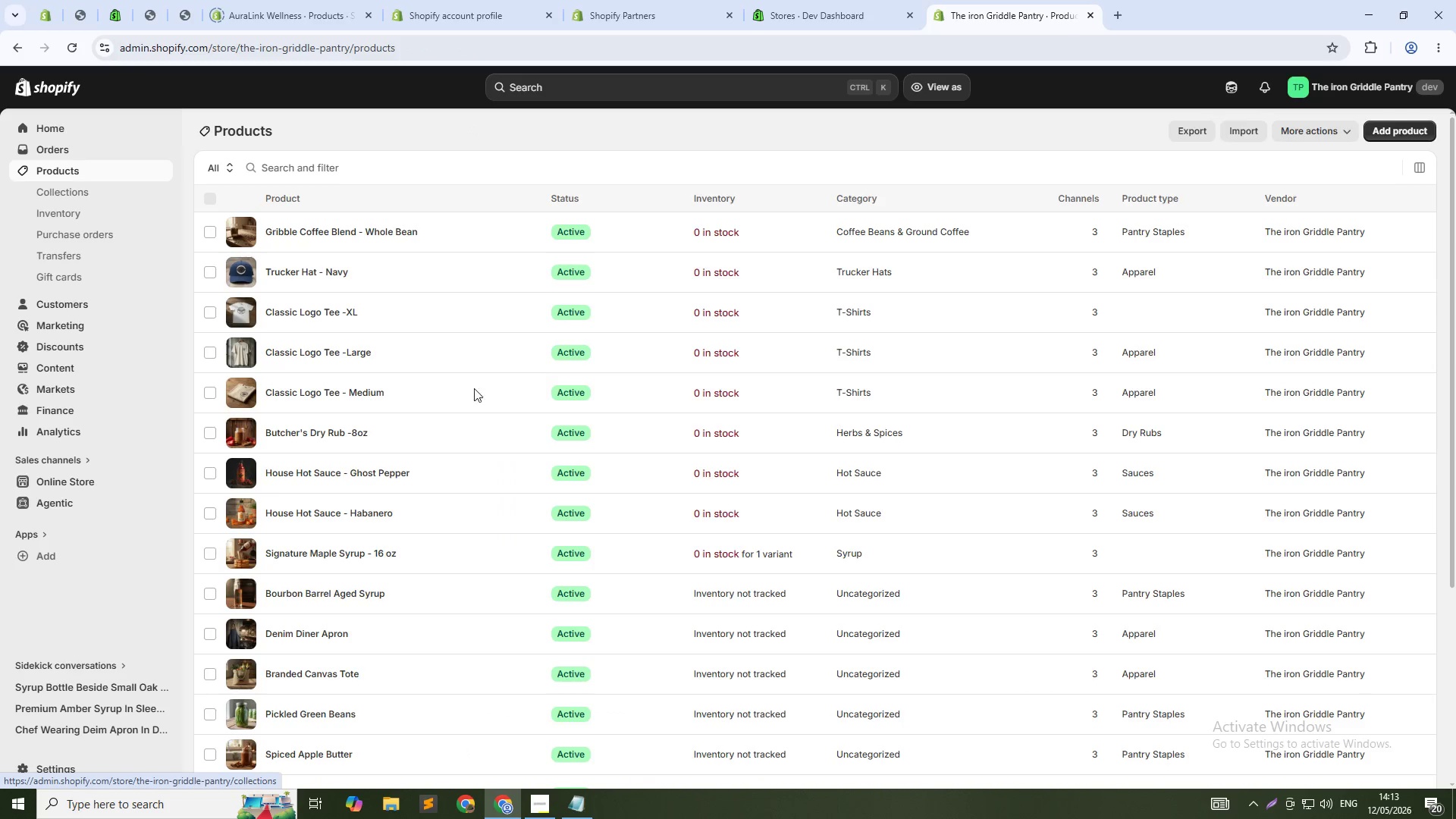 
scroll: coordinate [475, 411], scroll_direction: down, amount: 3.0
 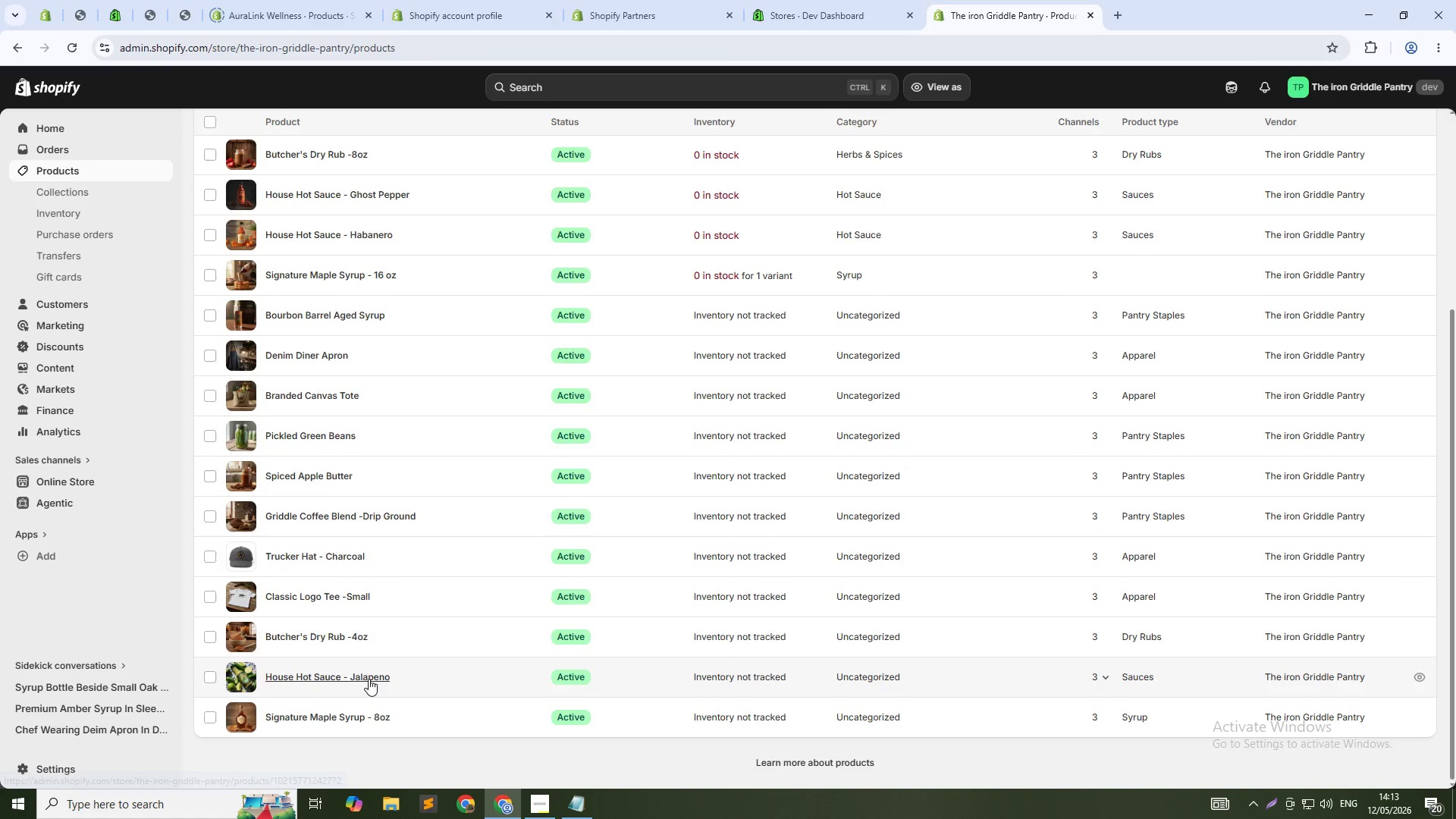 
left_click([369, 679])
 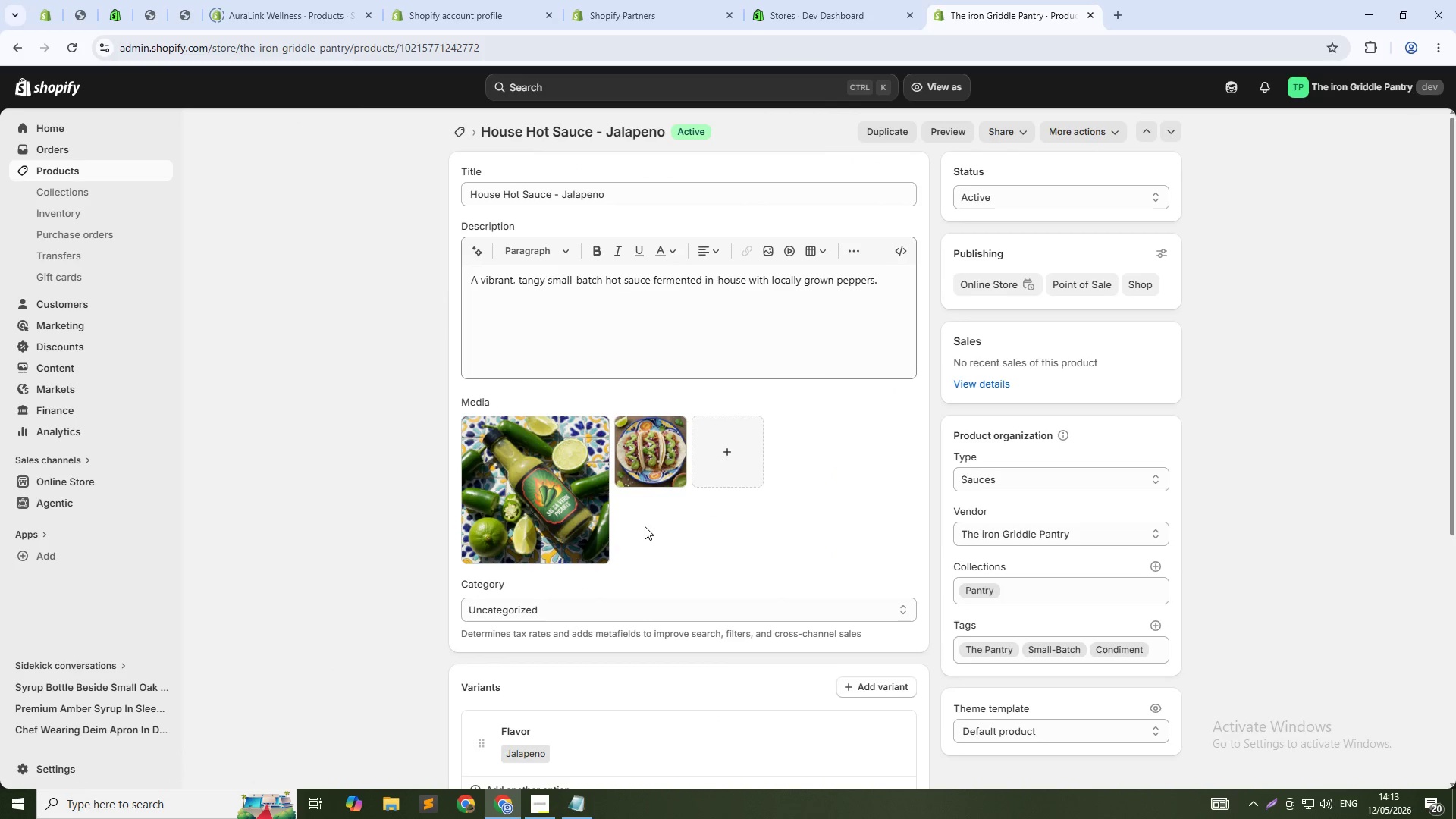 
wait(5.53)
 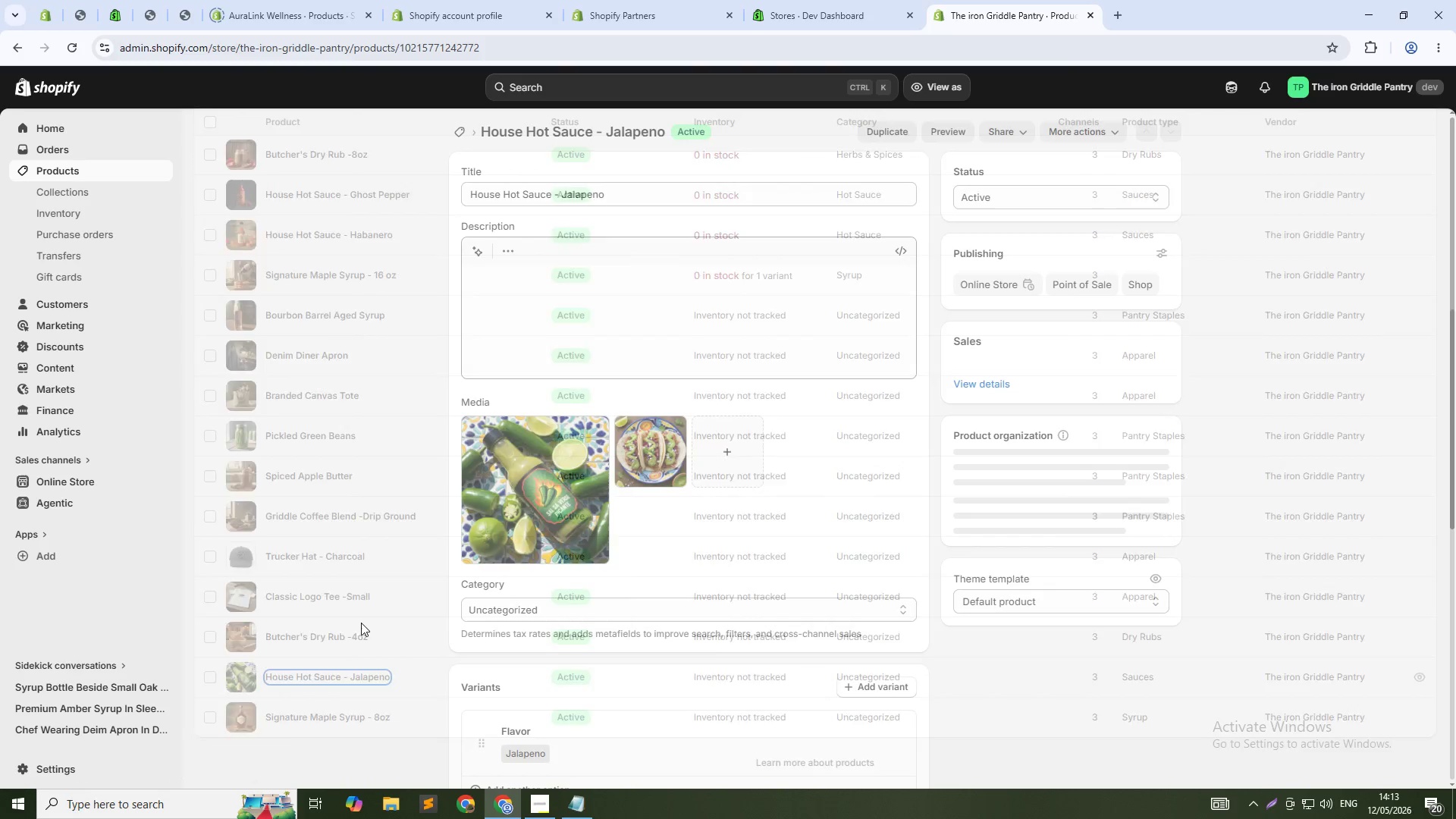 
left_click([46, 175])
 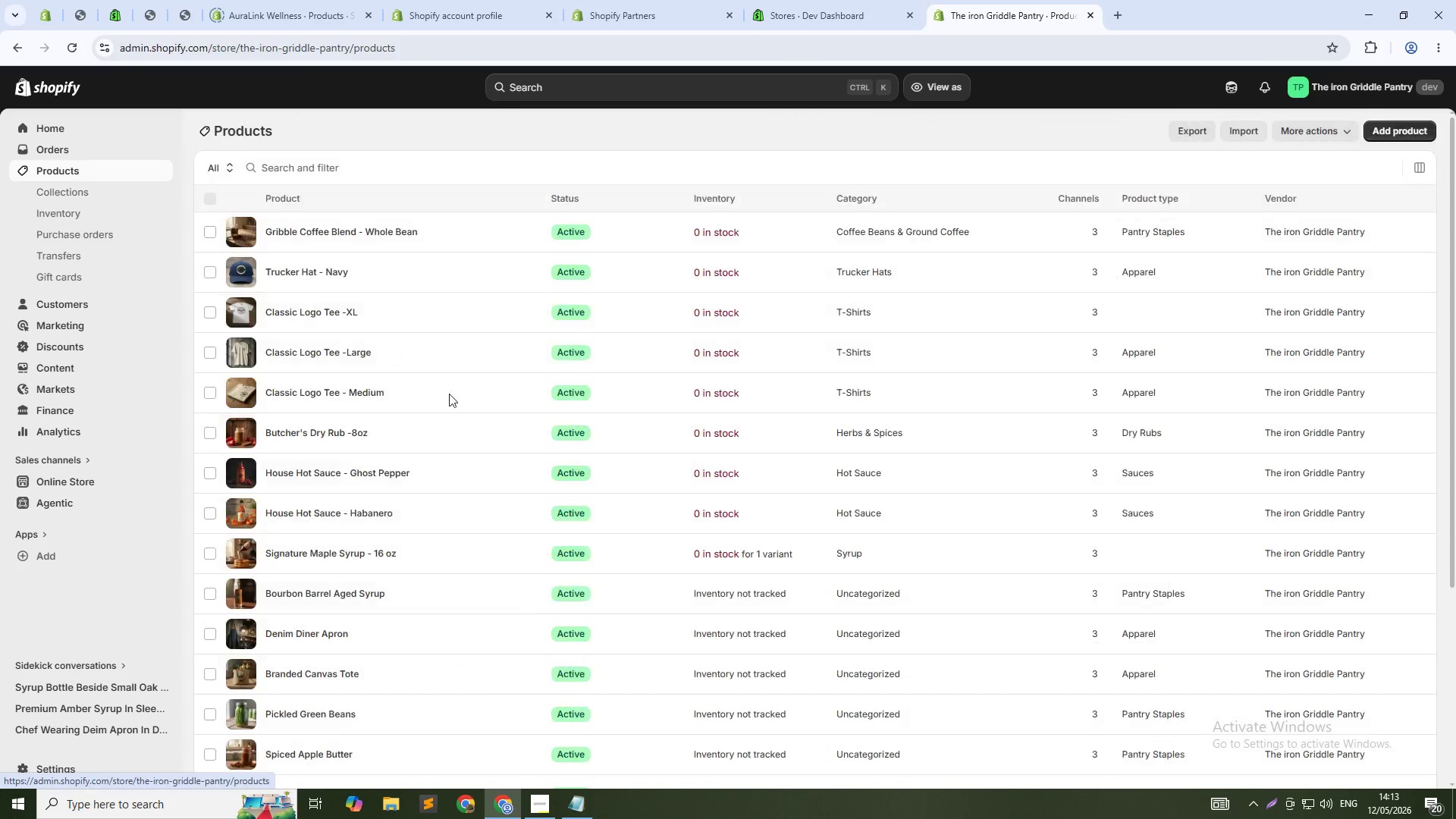 
scroll: coordinate [569, 396], scroll_direction: down, amount: 8.0
 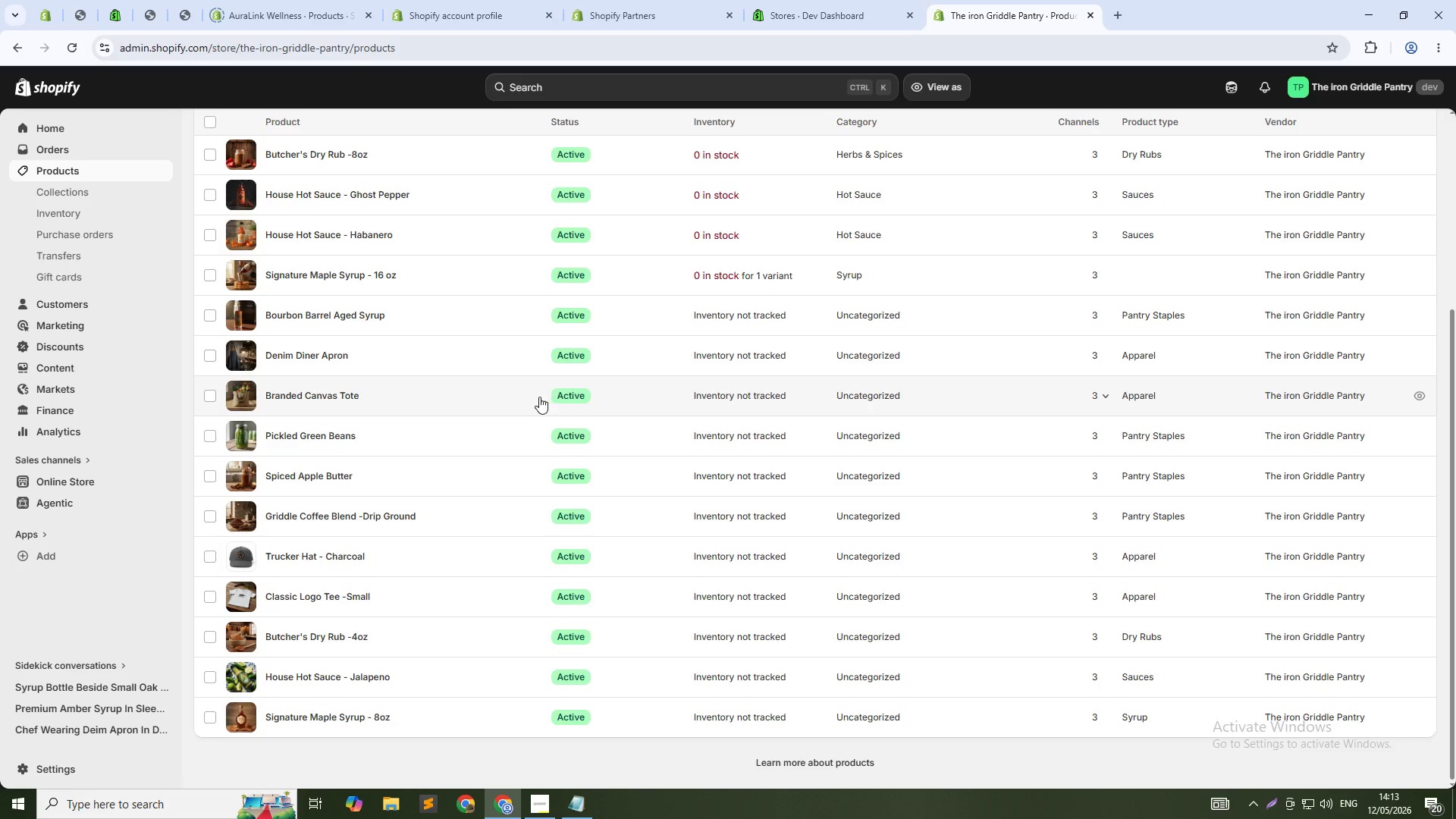 
scroll: coordinate [343, 406], scroll_direction: up, amount: 1.0
 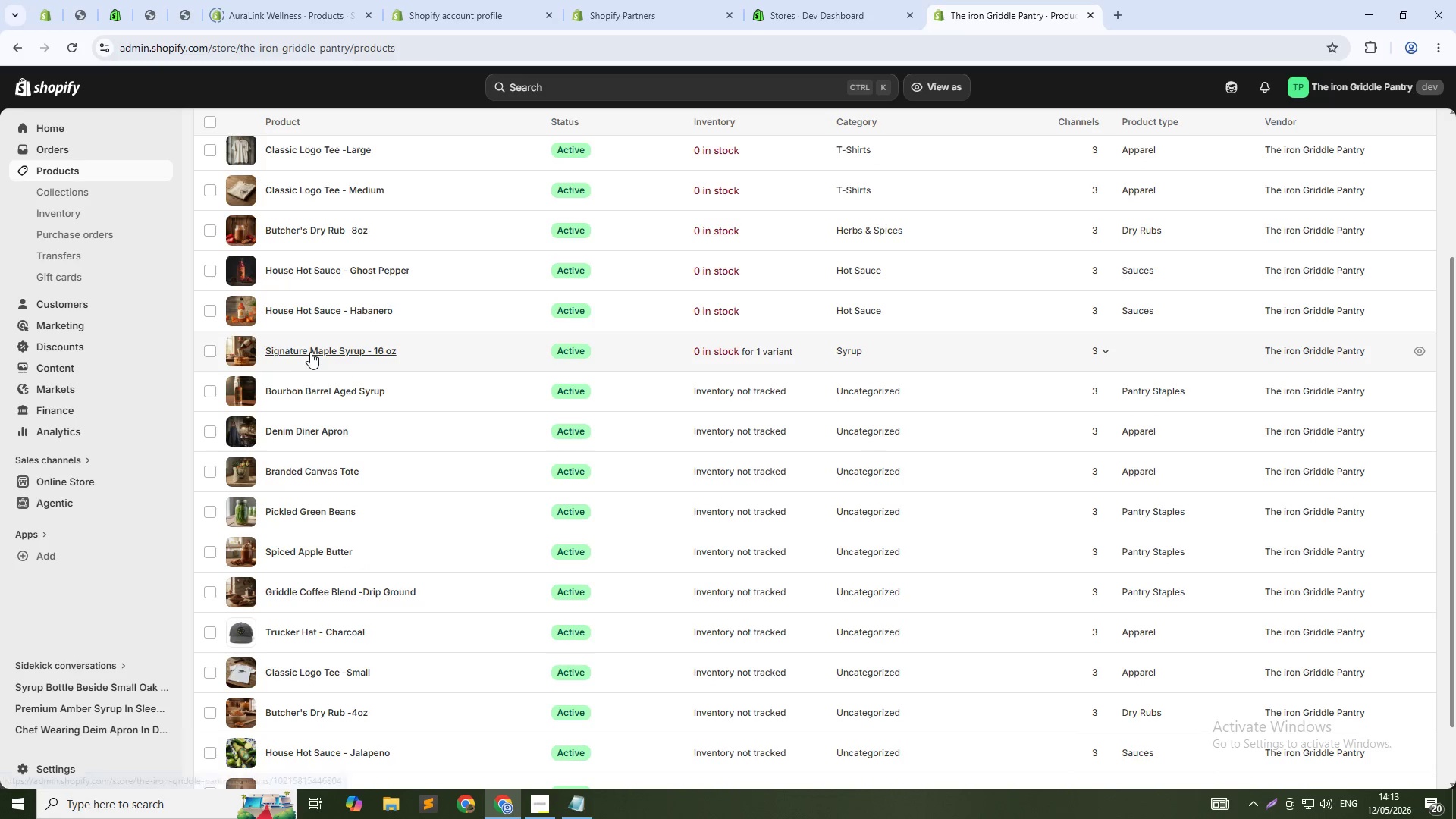 
left_click([312, 350])
 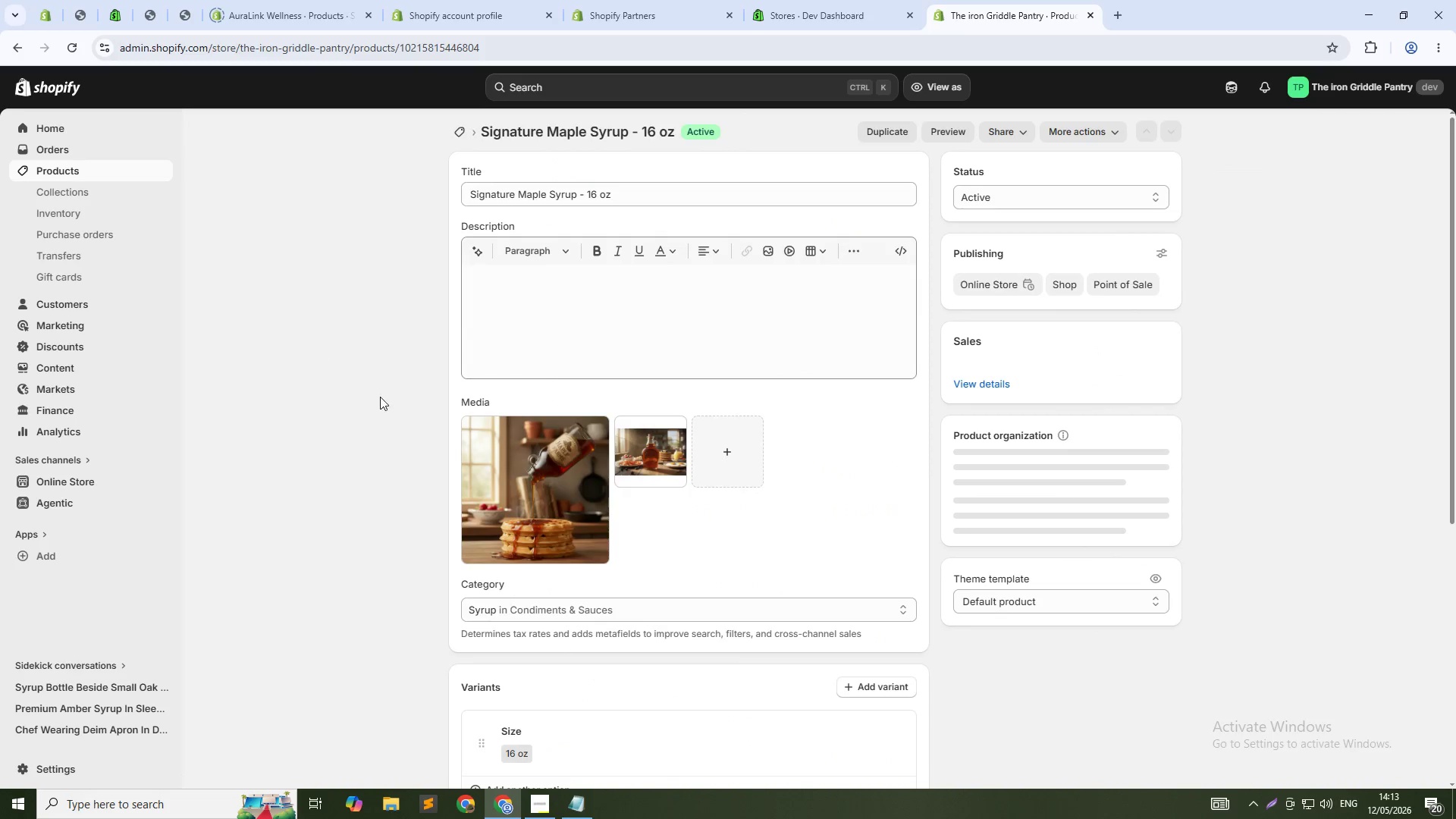 
scroll: coordinate [521, 648], scroll_direction: down, amount: 3.0
 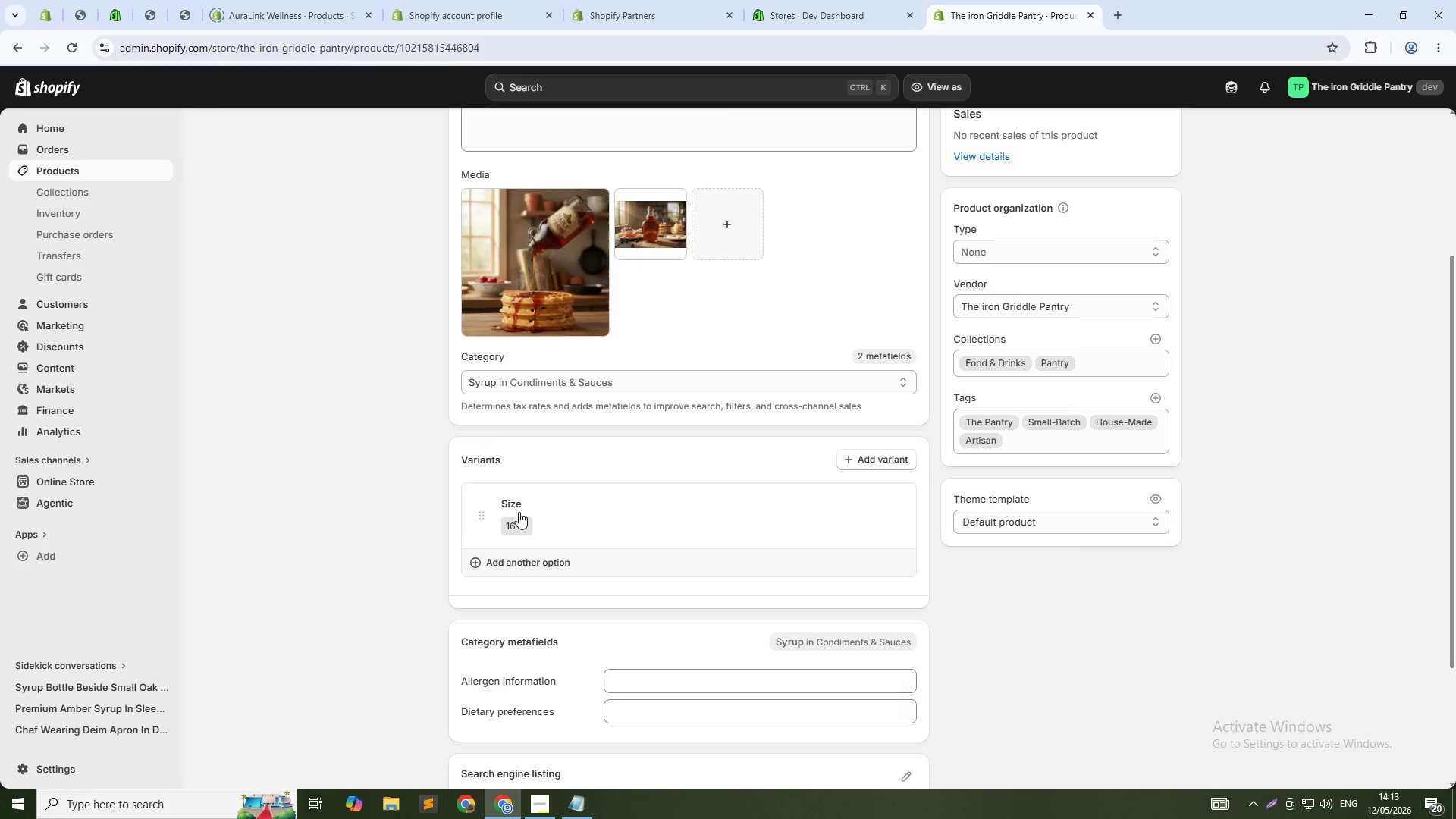 
left_click([524, 517])
 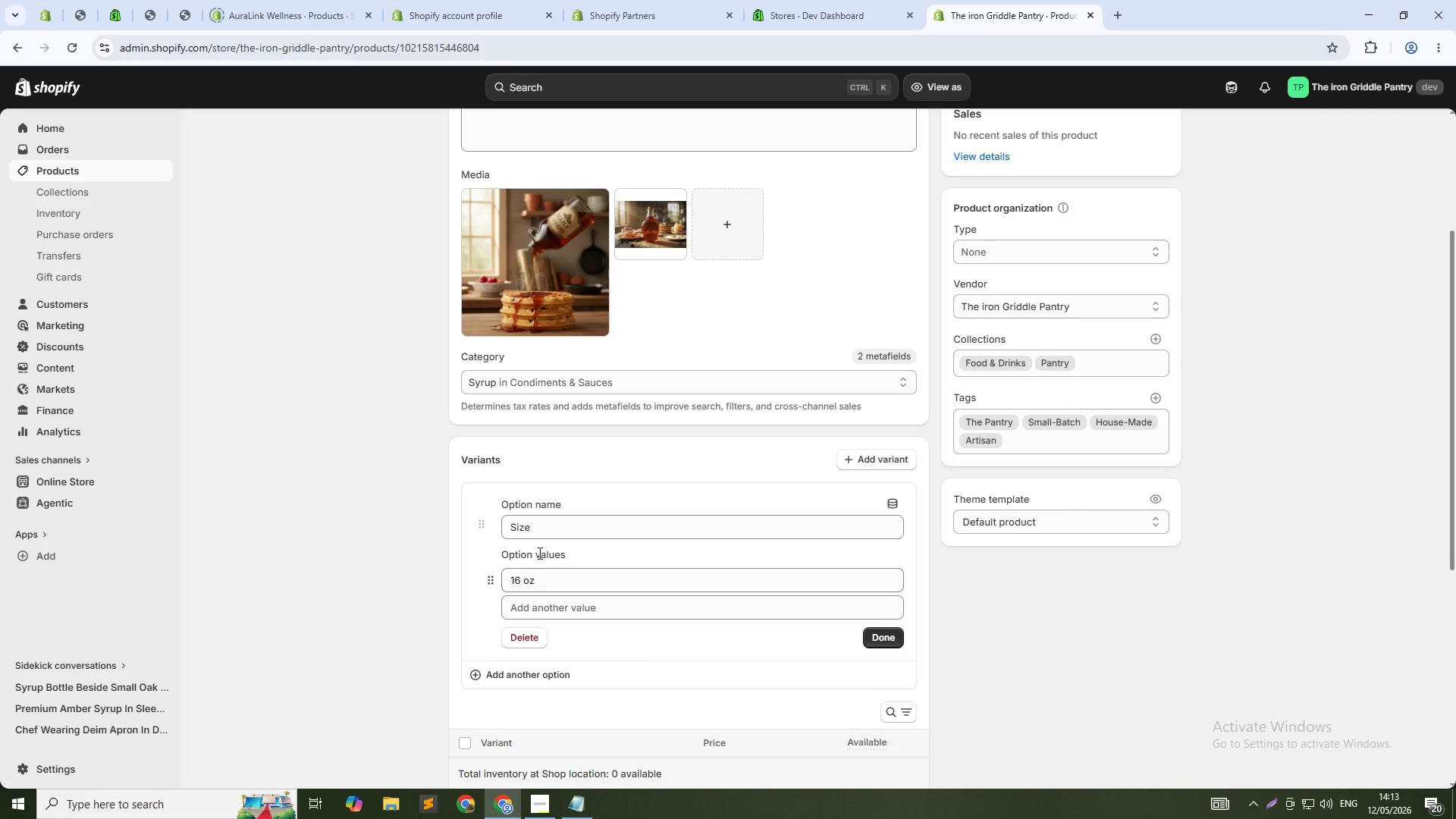 
left_click([535, 610])
 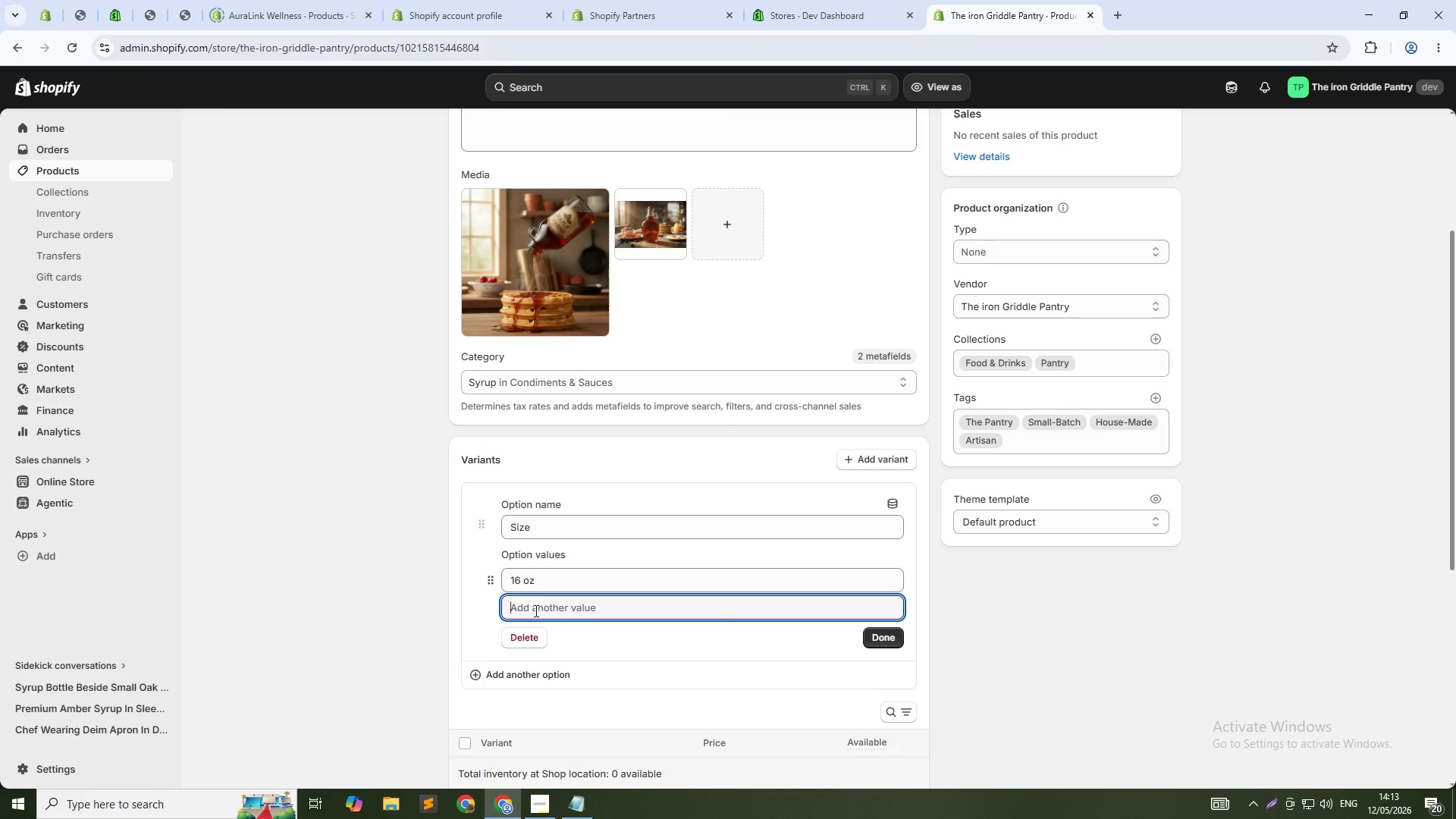 
type(8 oz)
 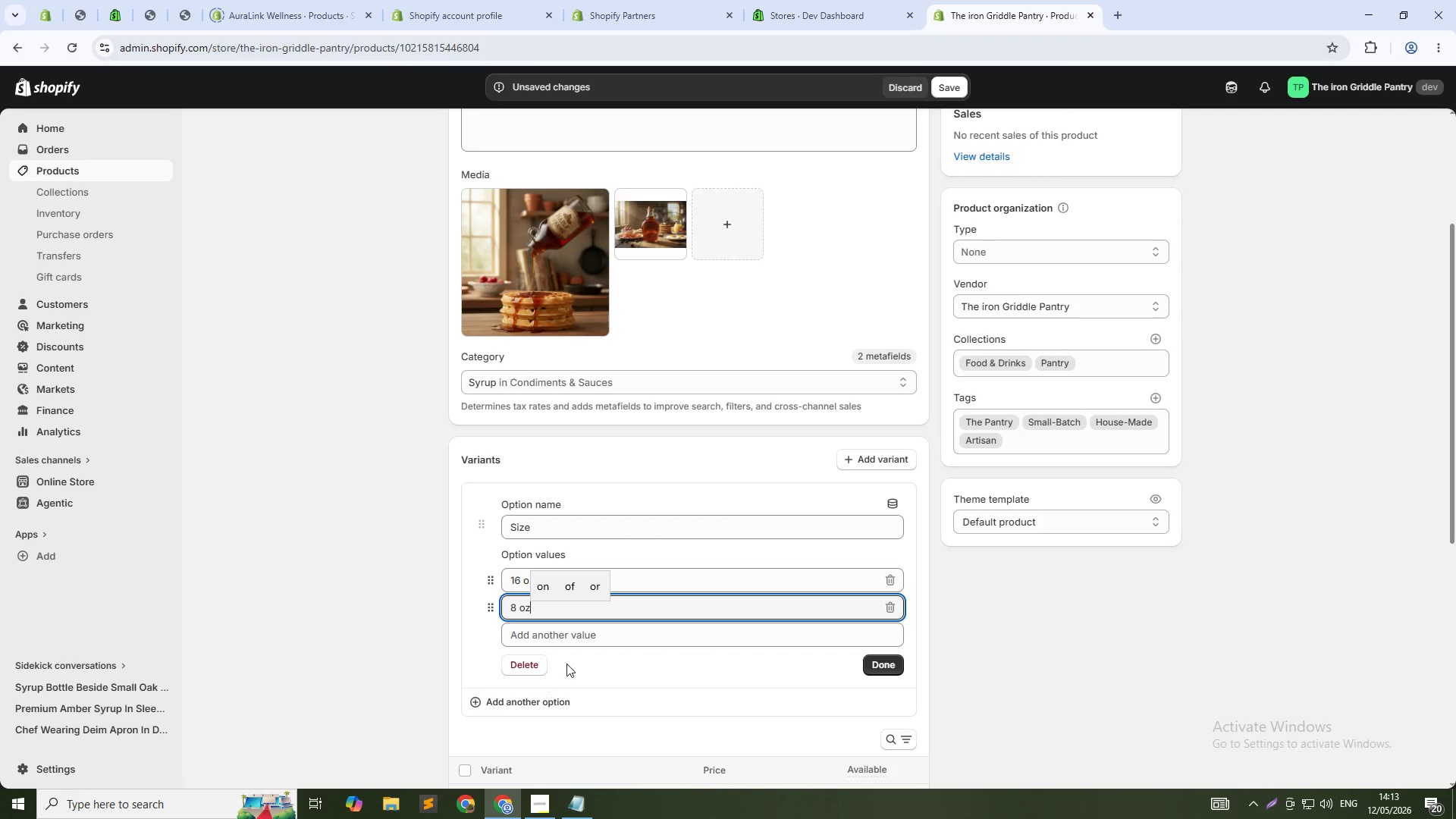 
left_click([885, 667])
 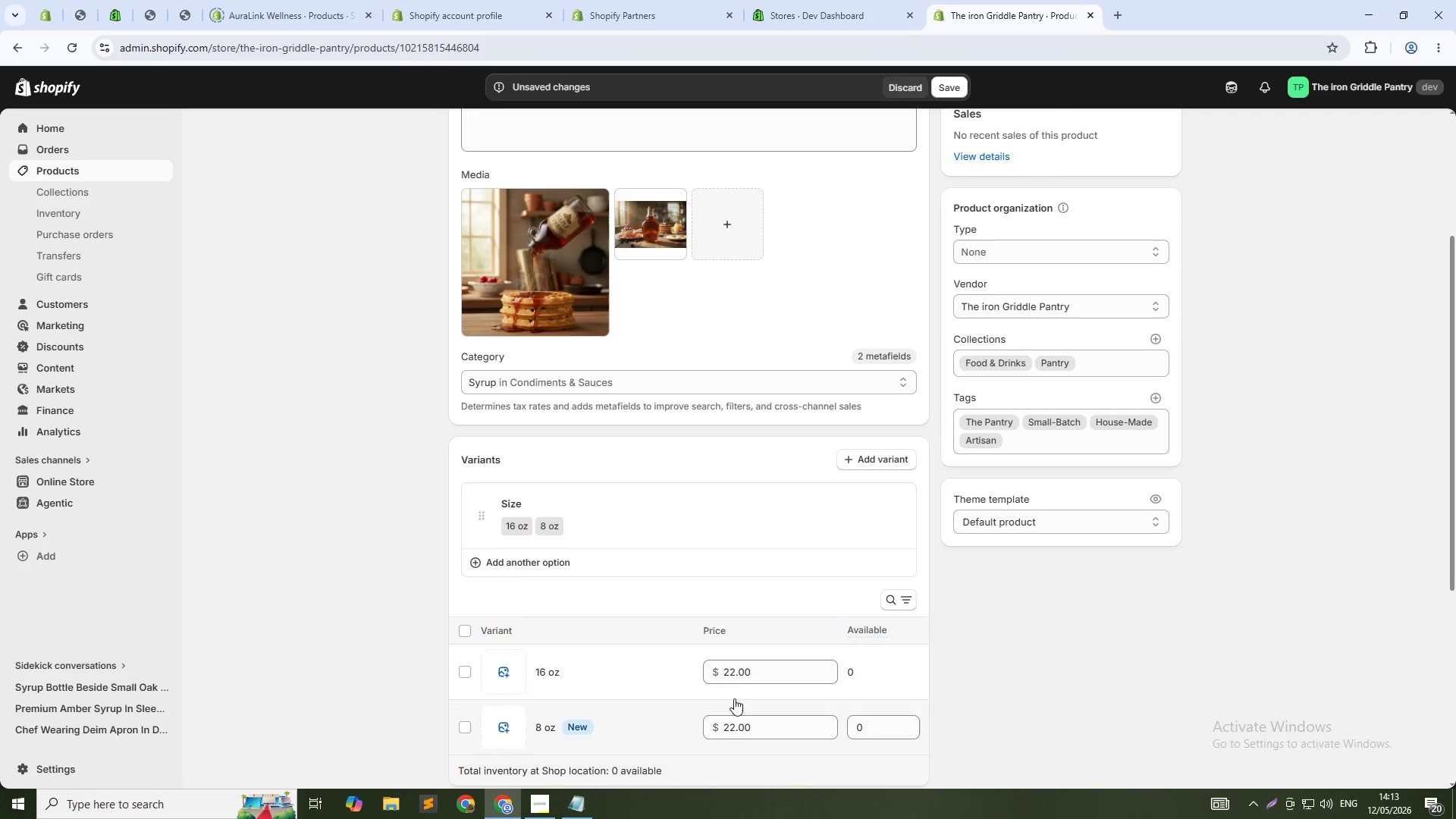 
wait(5.75)
 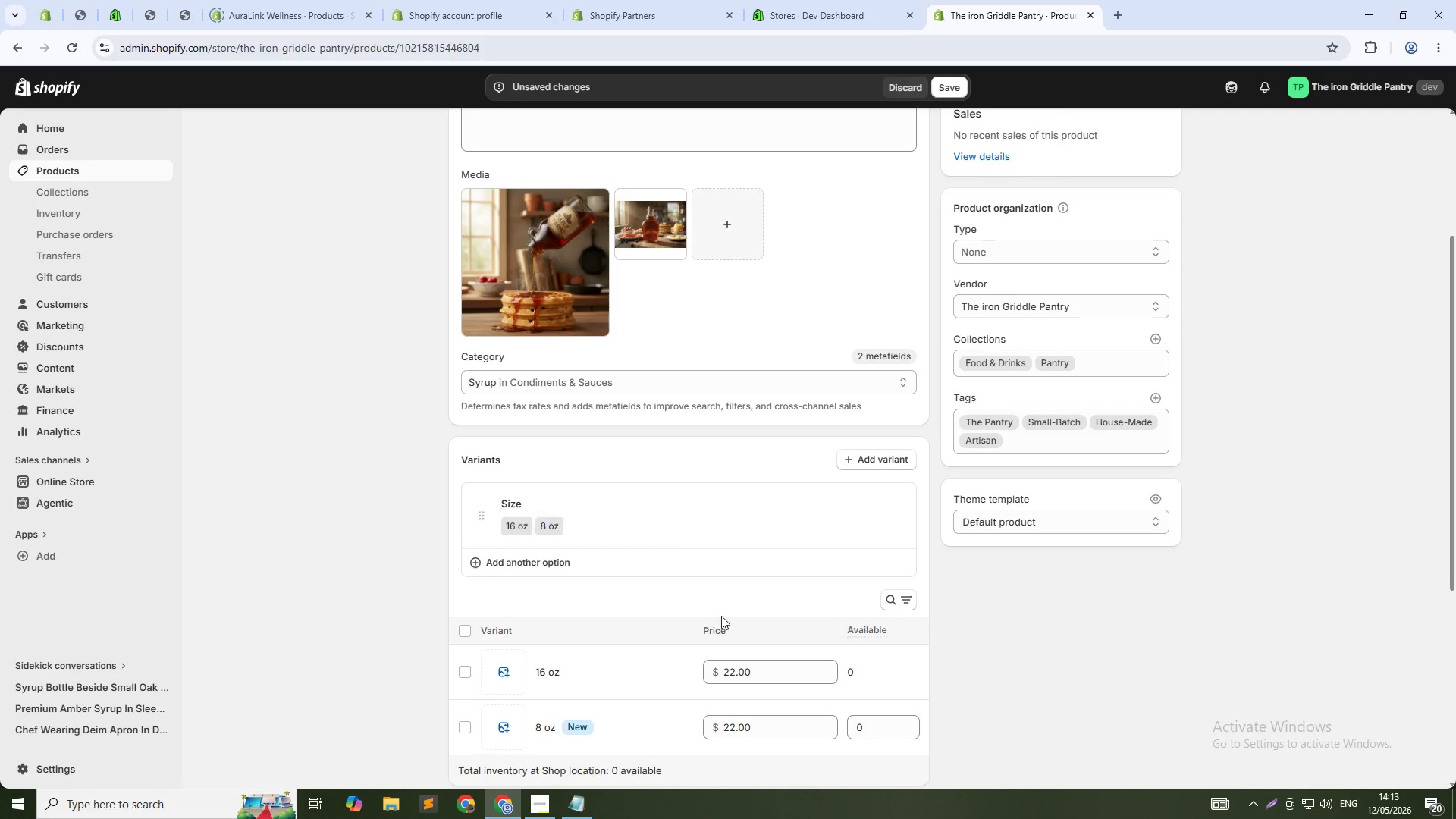 
left_click([728, 725])
 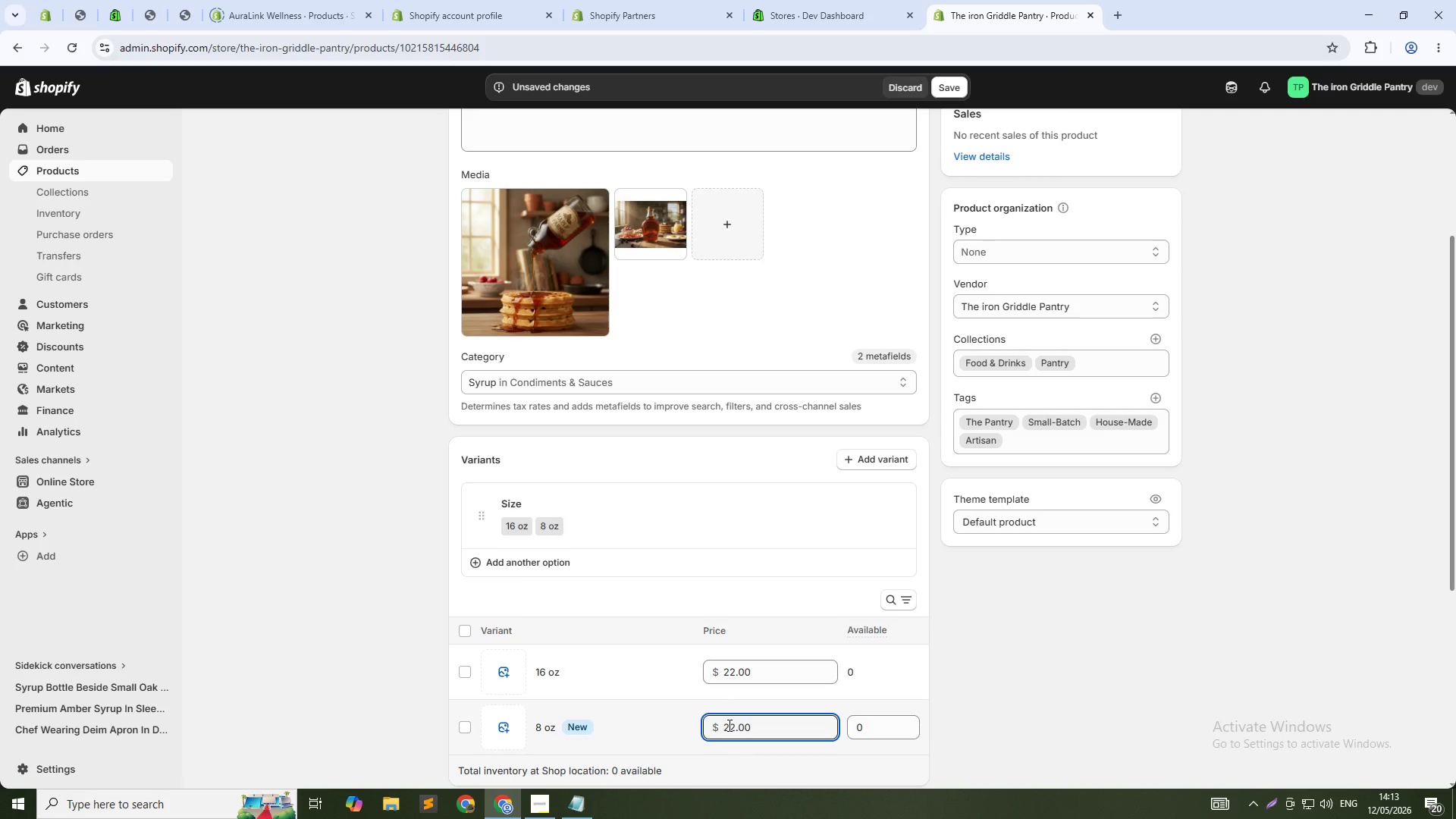 
key(Backspace)
 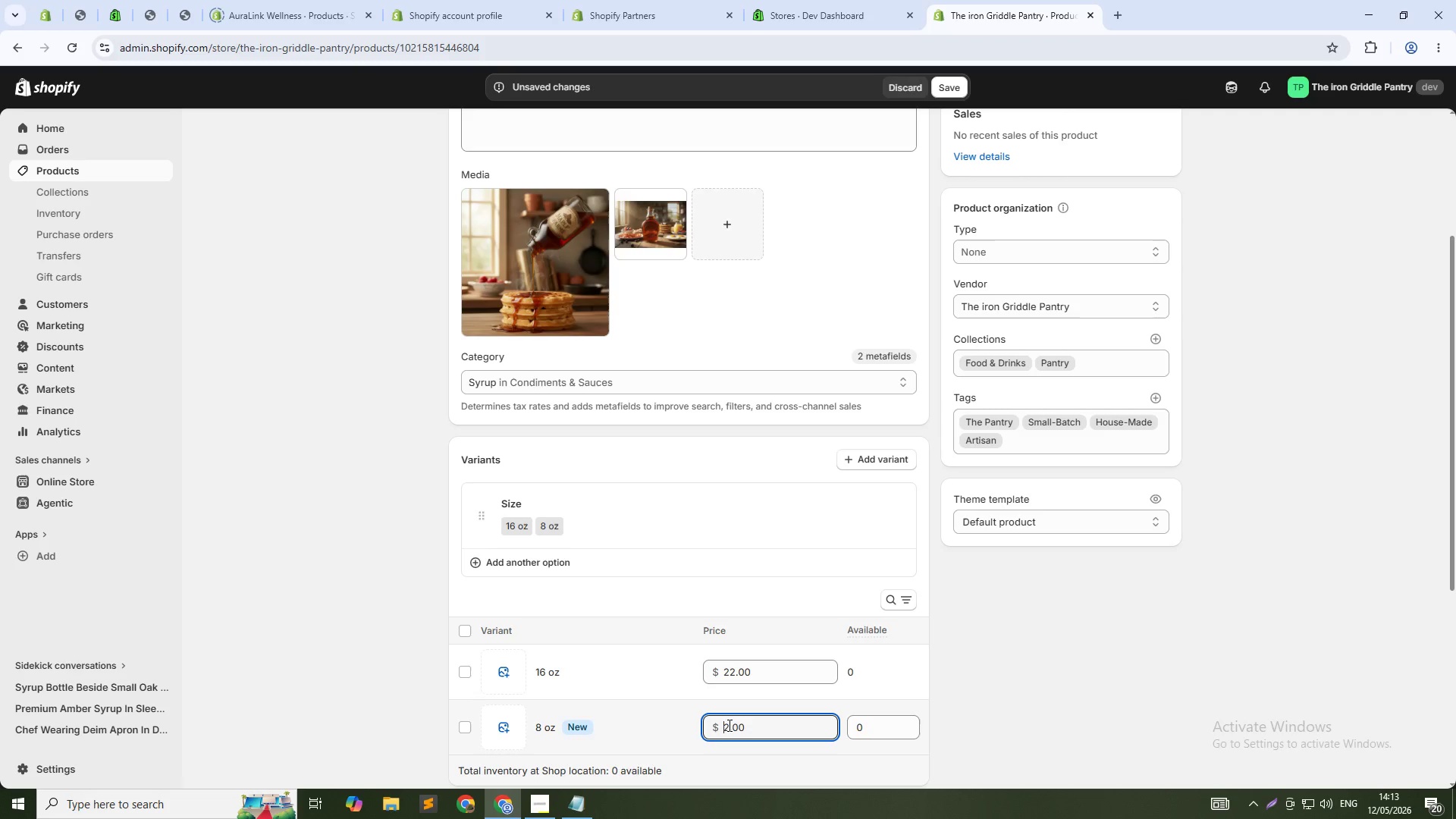 
key(1)
 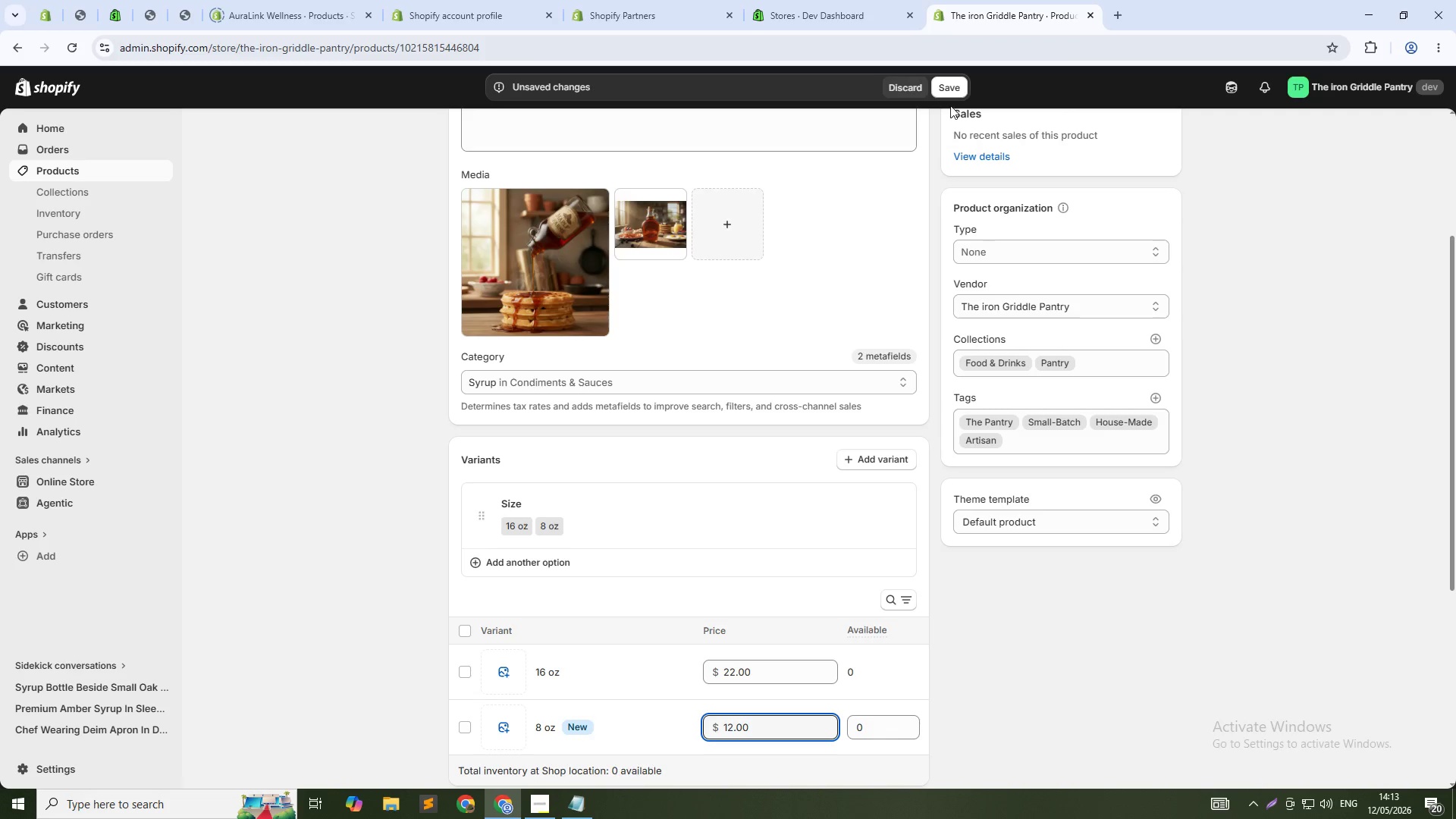 
left_click([953, 84])
 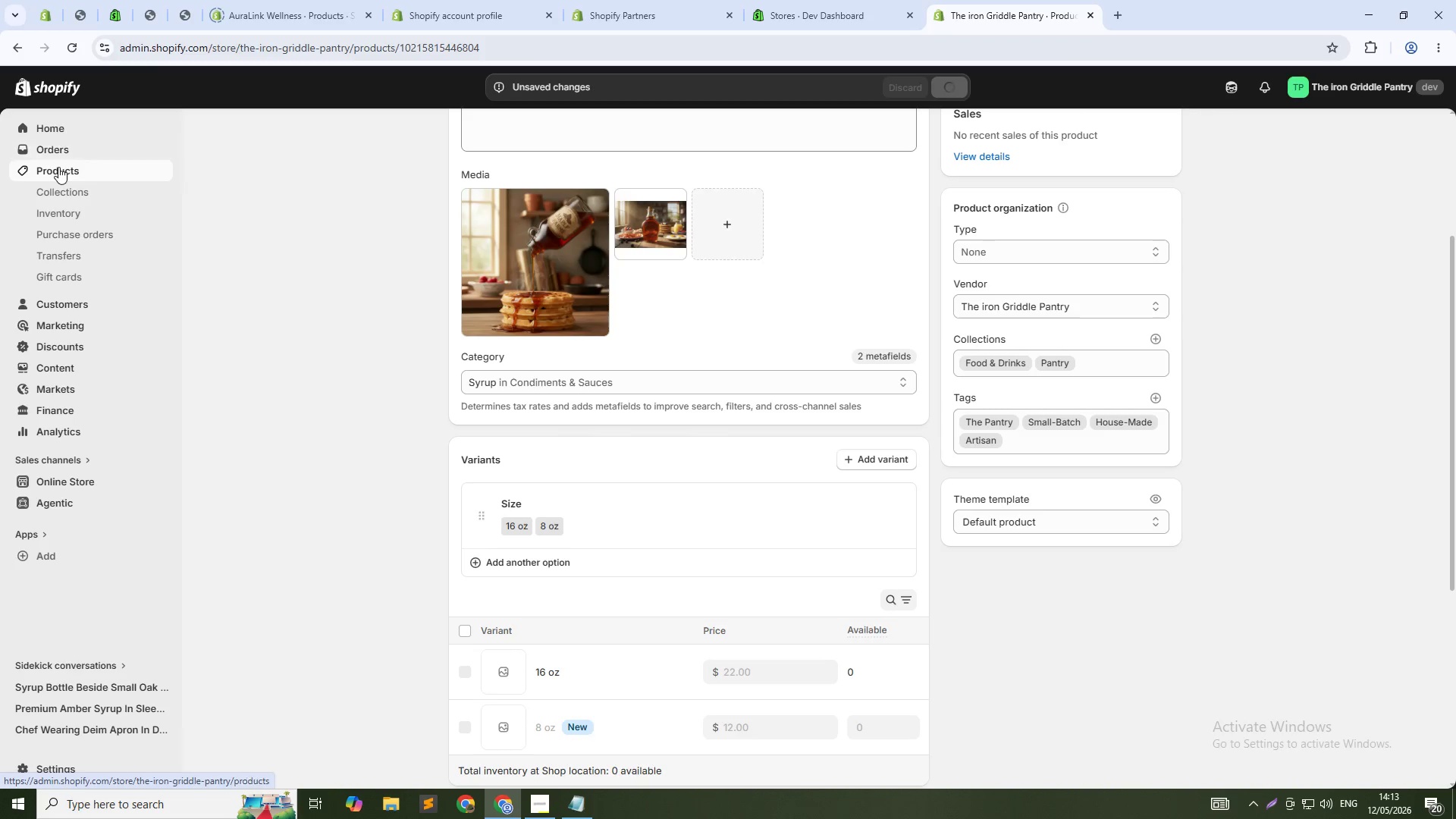 
wait(7.84)
 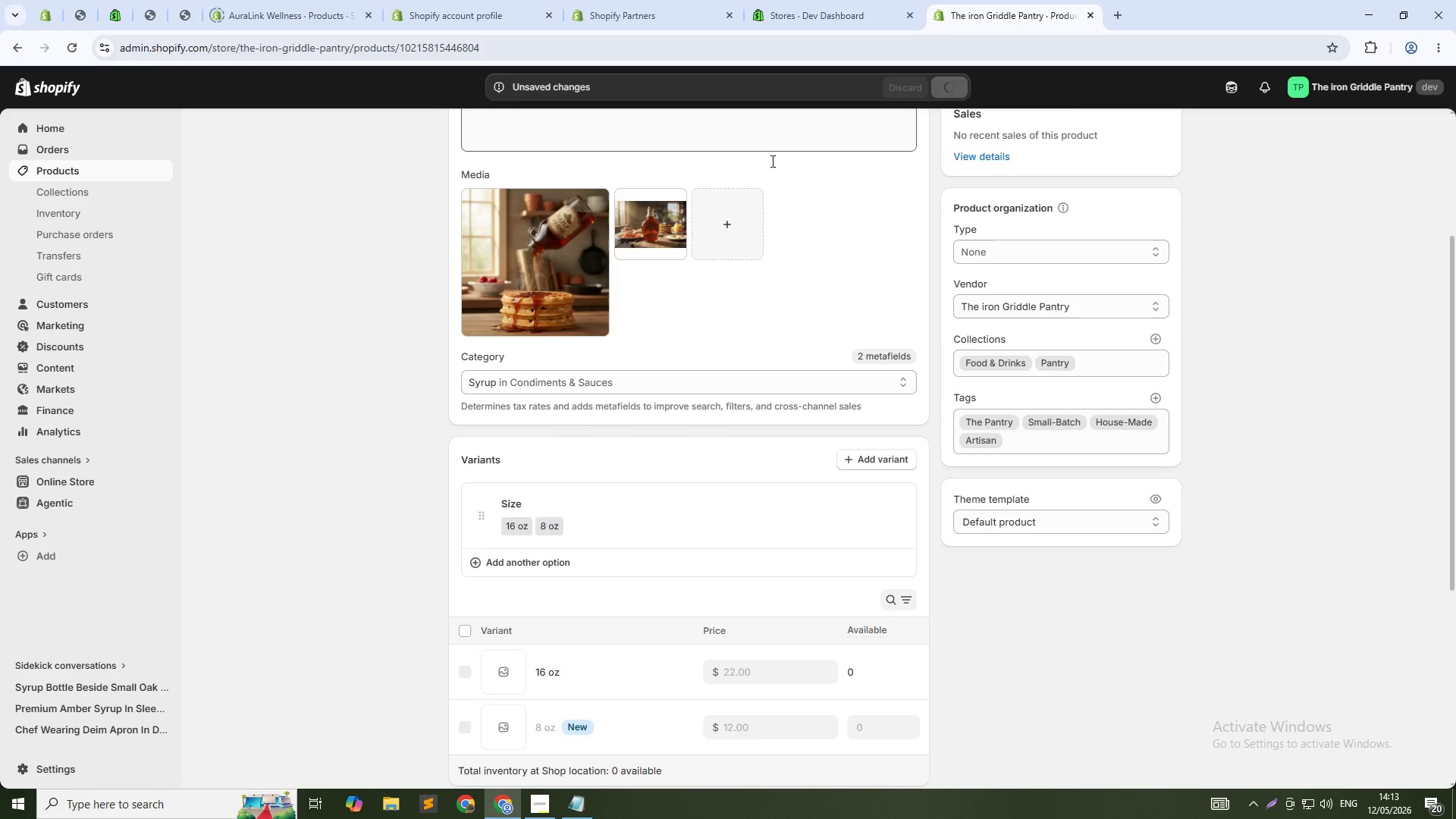 
left_click([59, 174])
 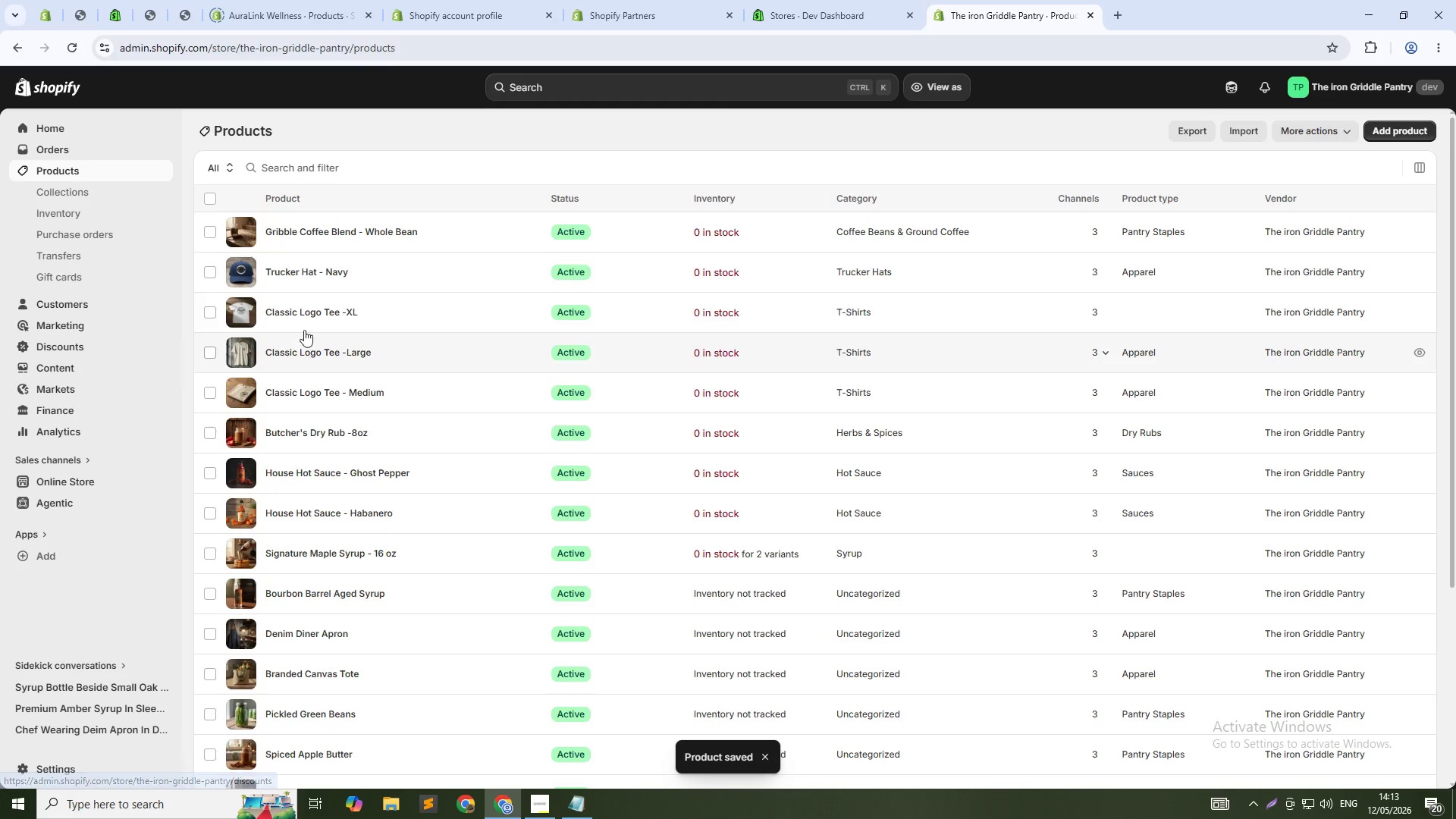 
scroll: coordinate [342, 432], scroll_direction: down, amount: 1.0
 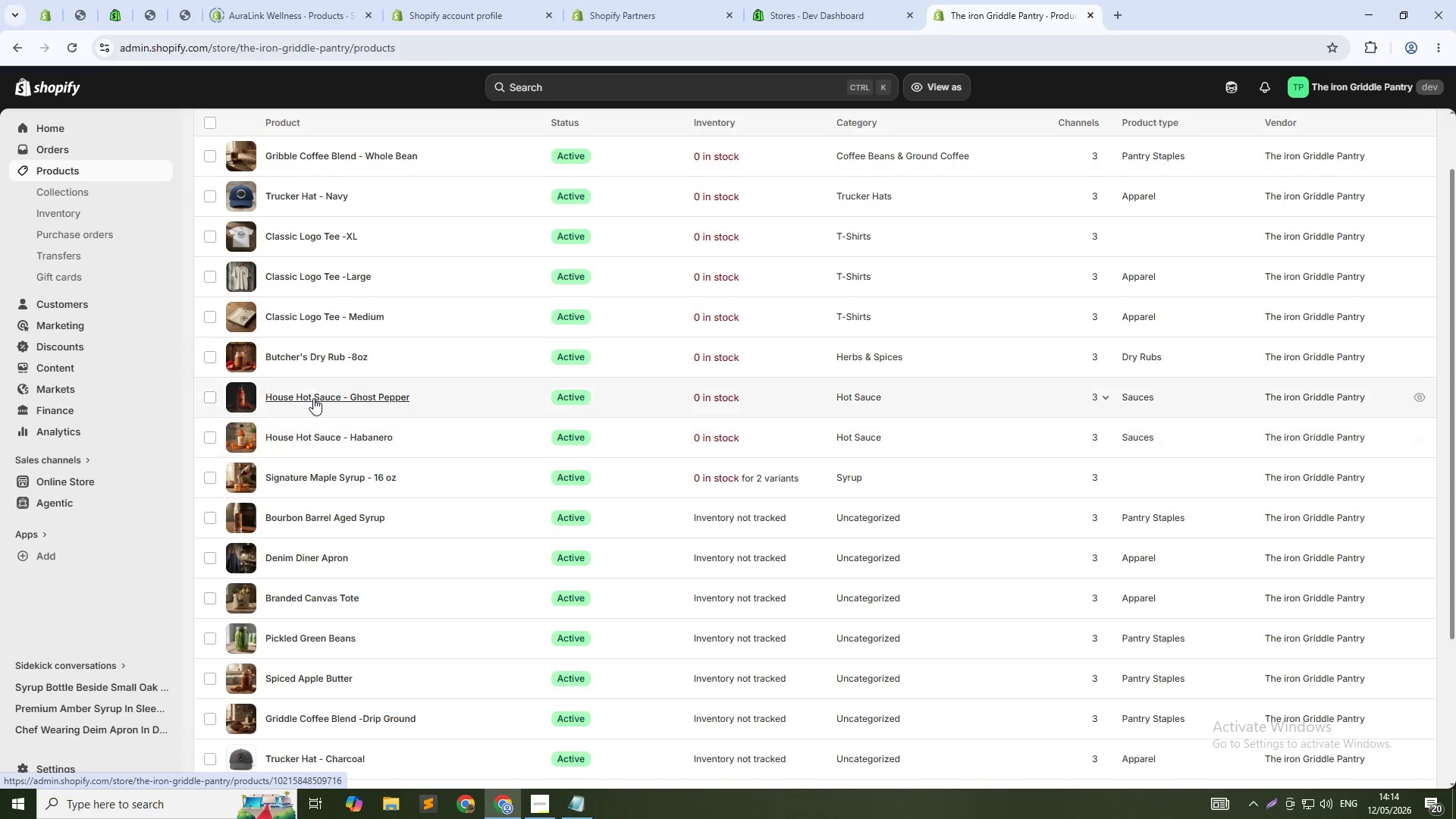 
left_click([313, 398])
 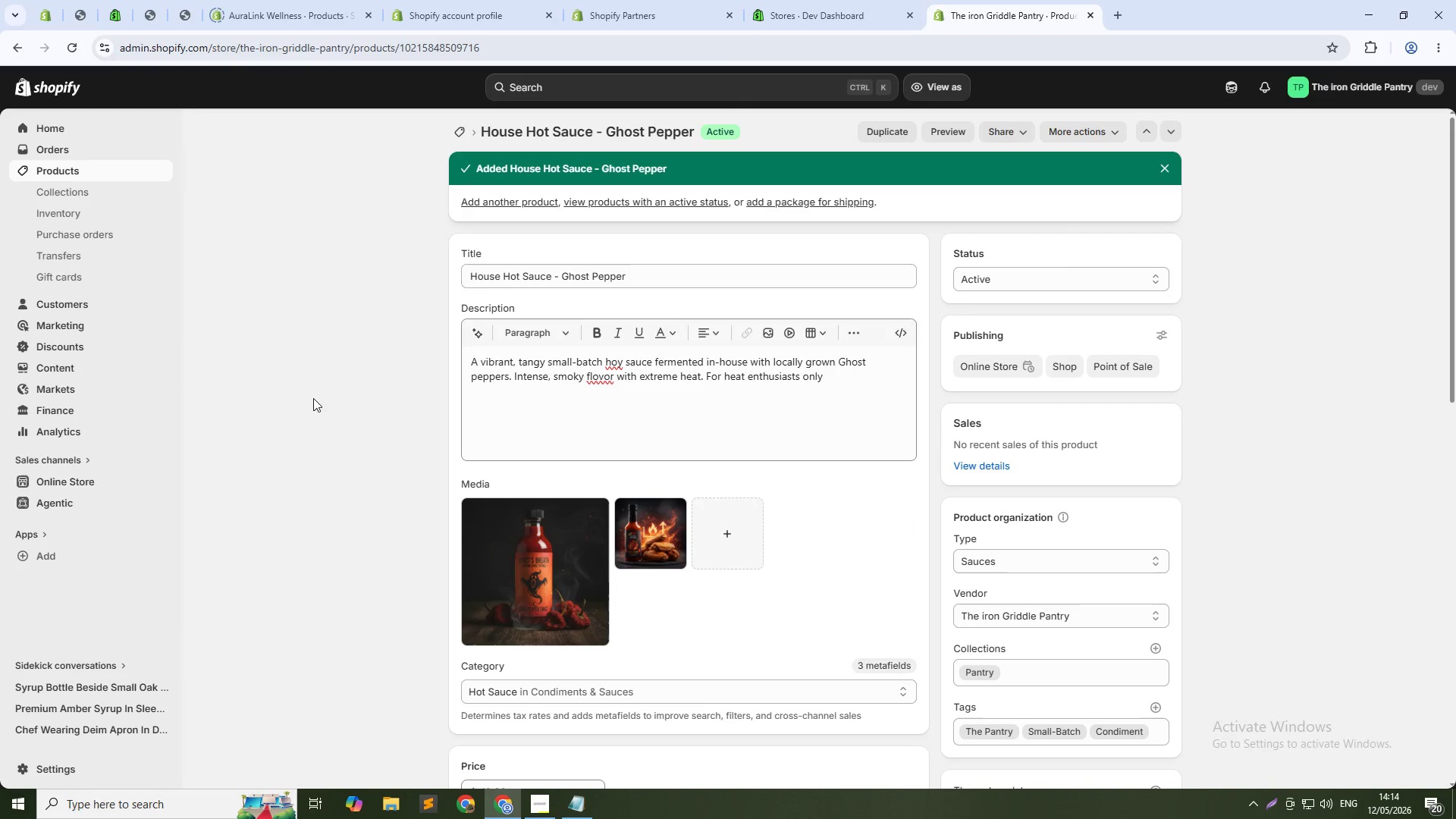 
wait(6.98)
 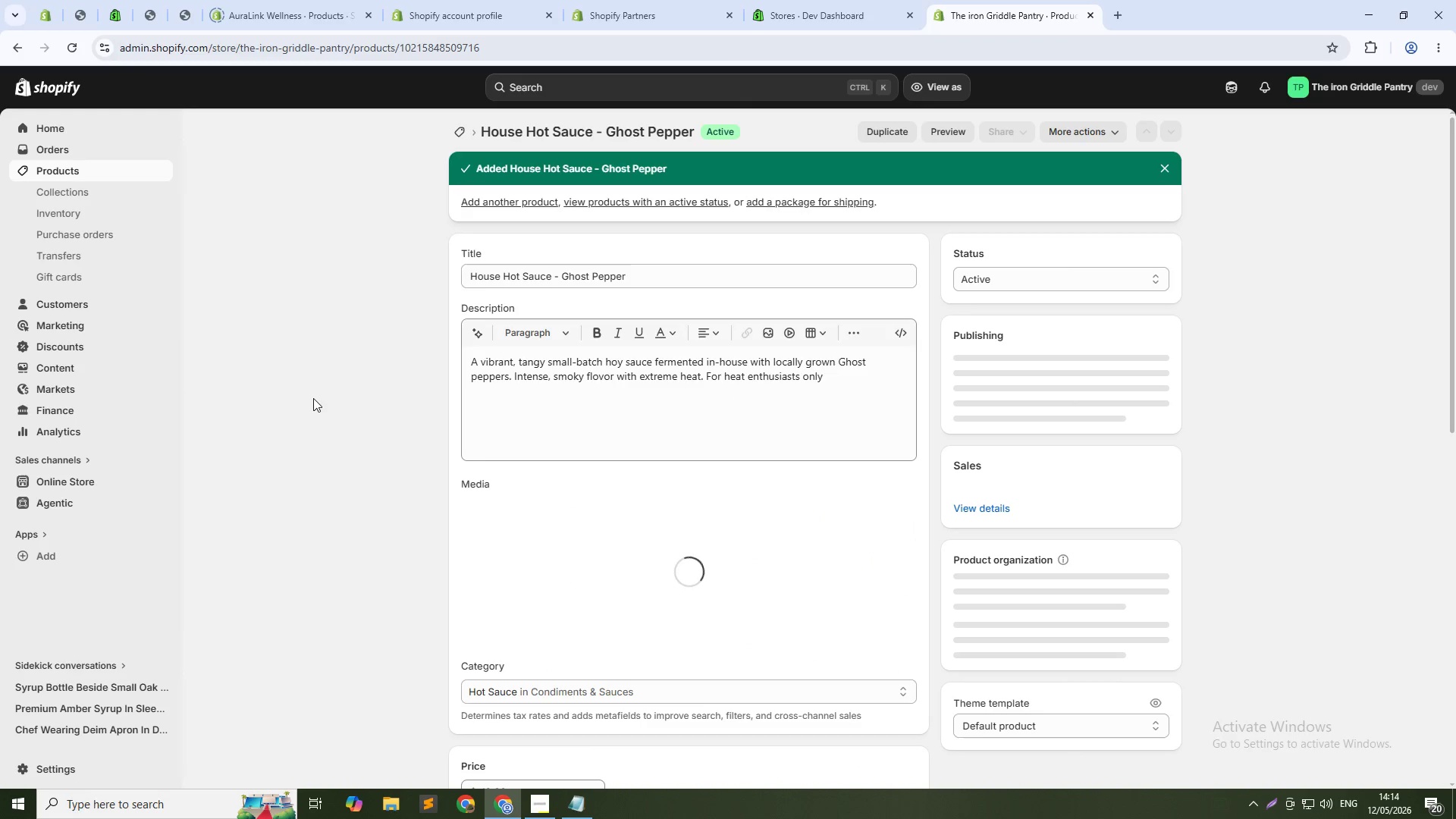 
scroll: coordinate [575, 372], scroll_direction: down, amount: 8.0
 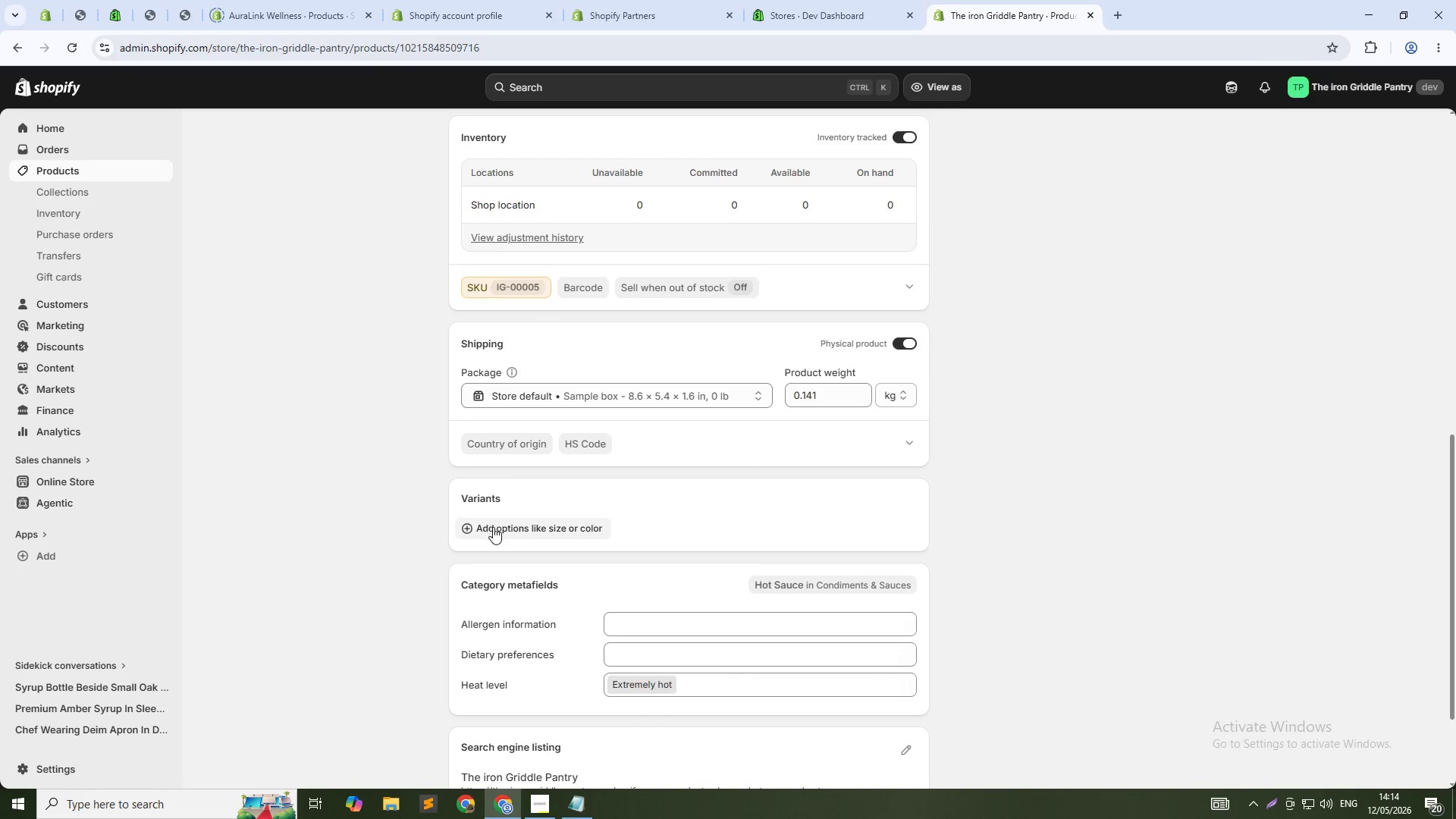 
left_click([512, 531])
 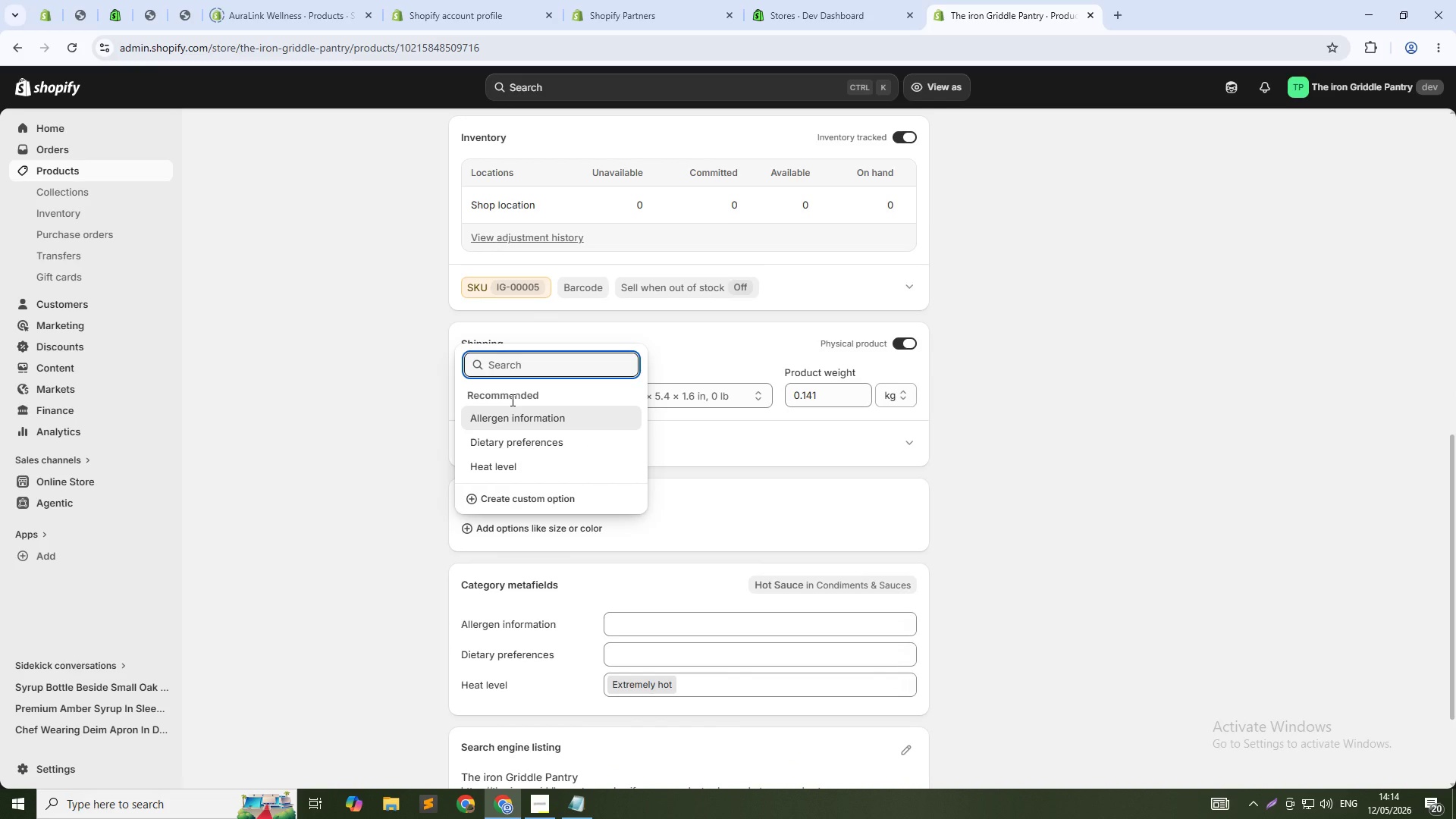 
wait(9.09)
 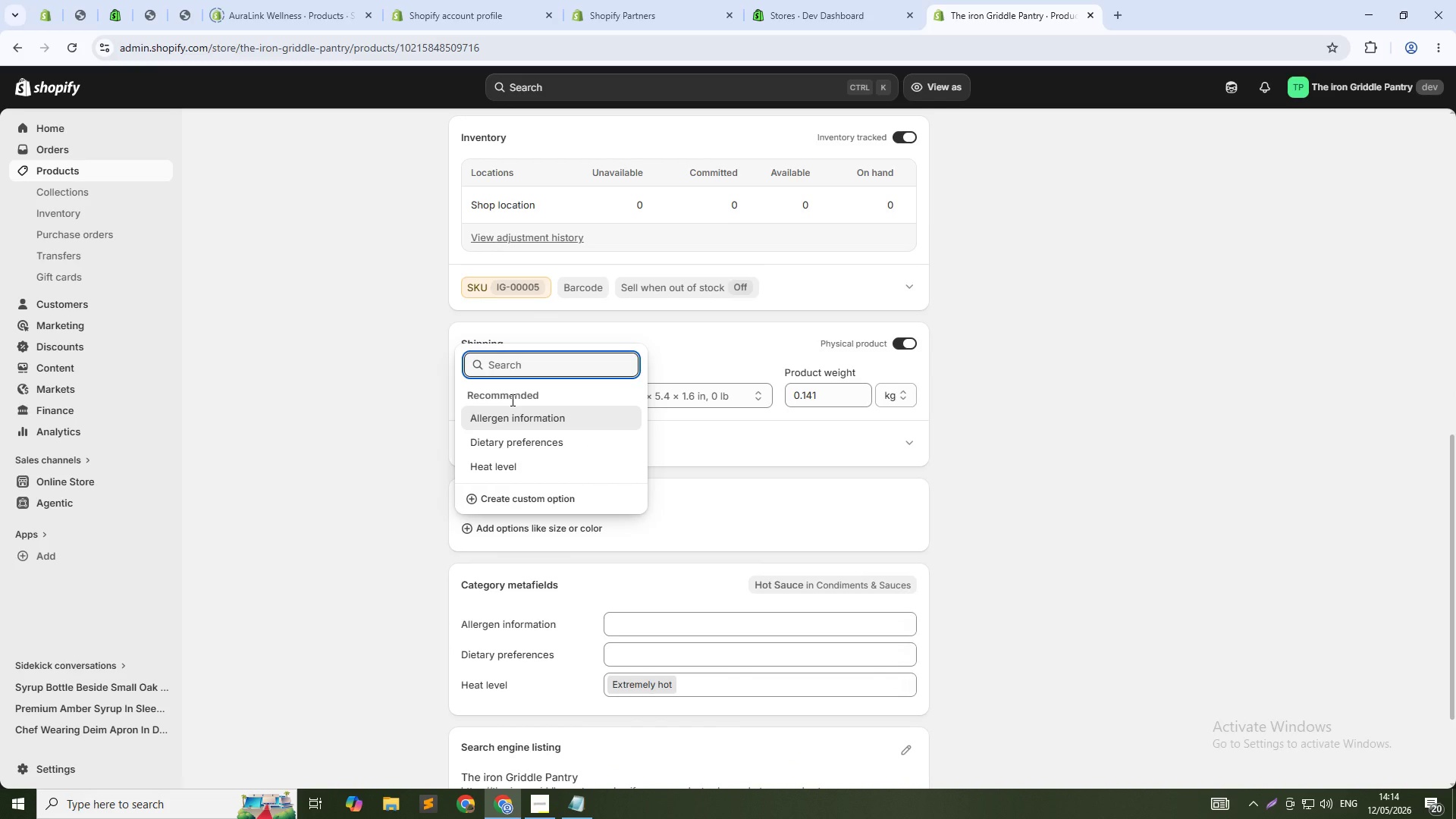 
key(Alt+Tab)